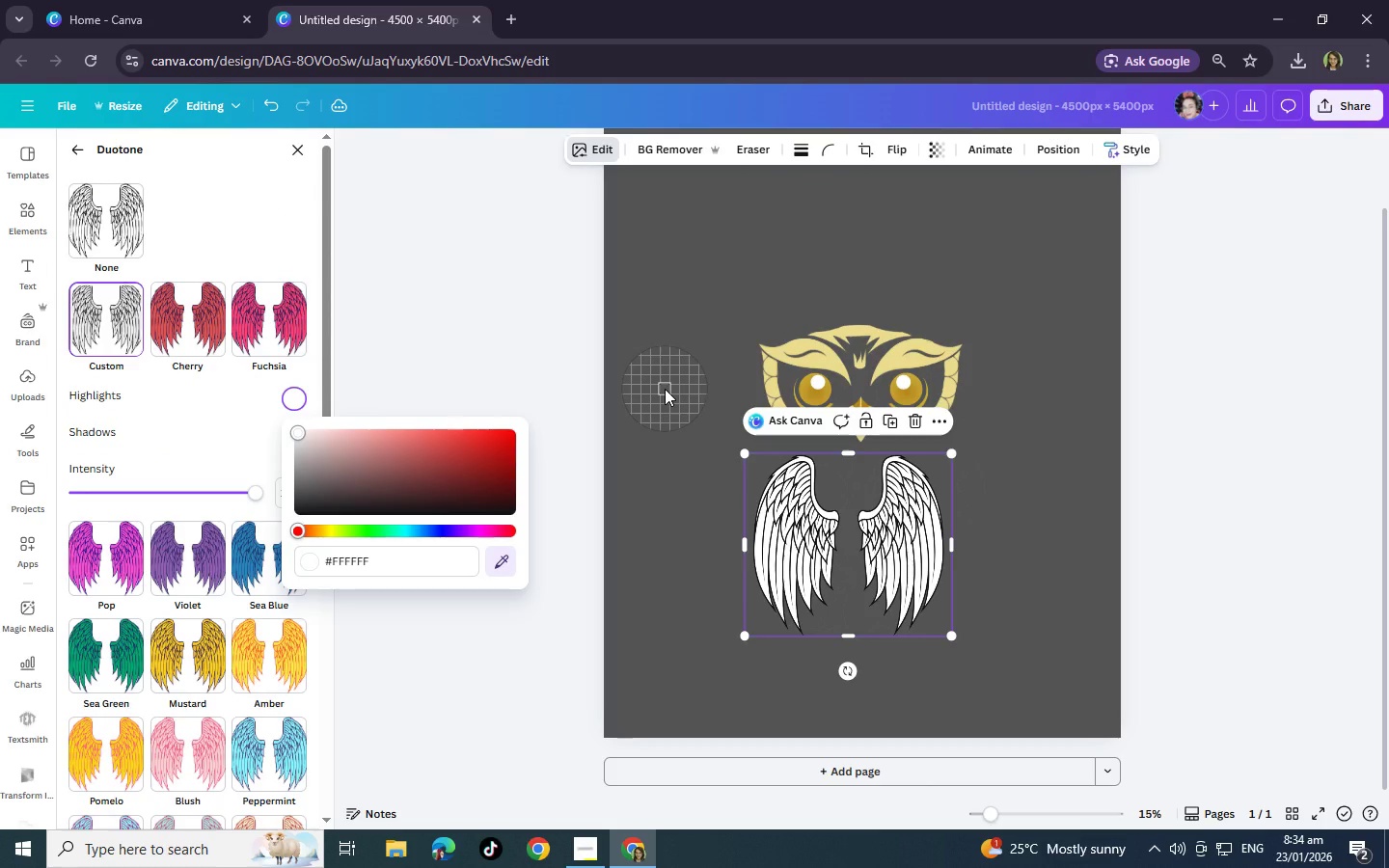 
left_click([665, 389])
 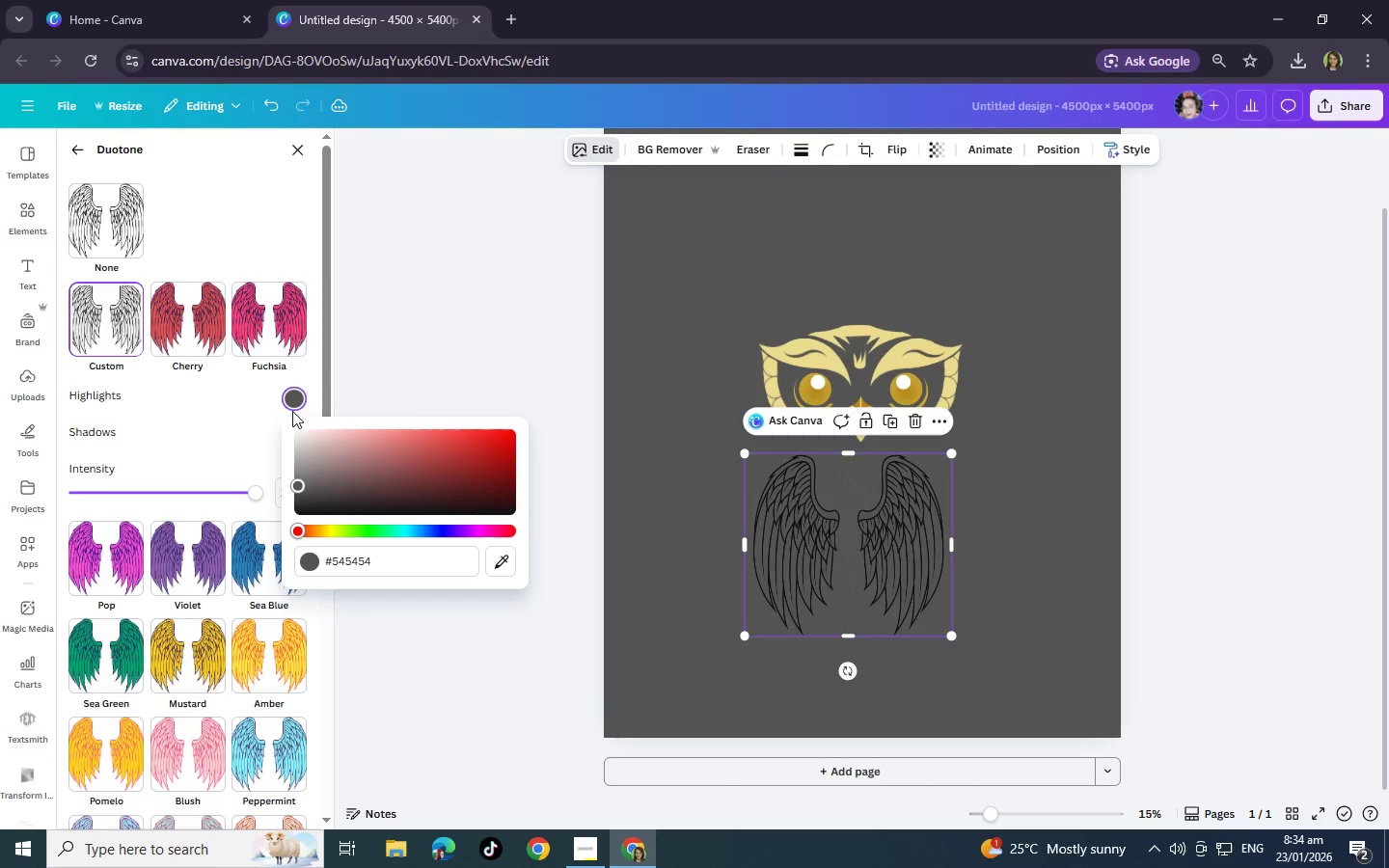 
left_click([237, 416])
 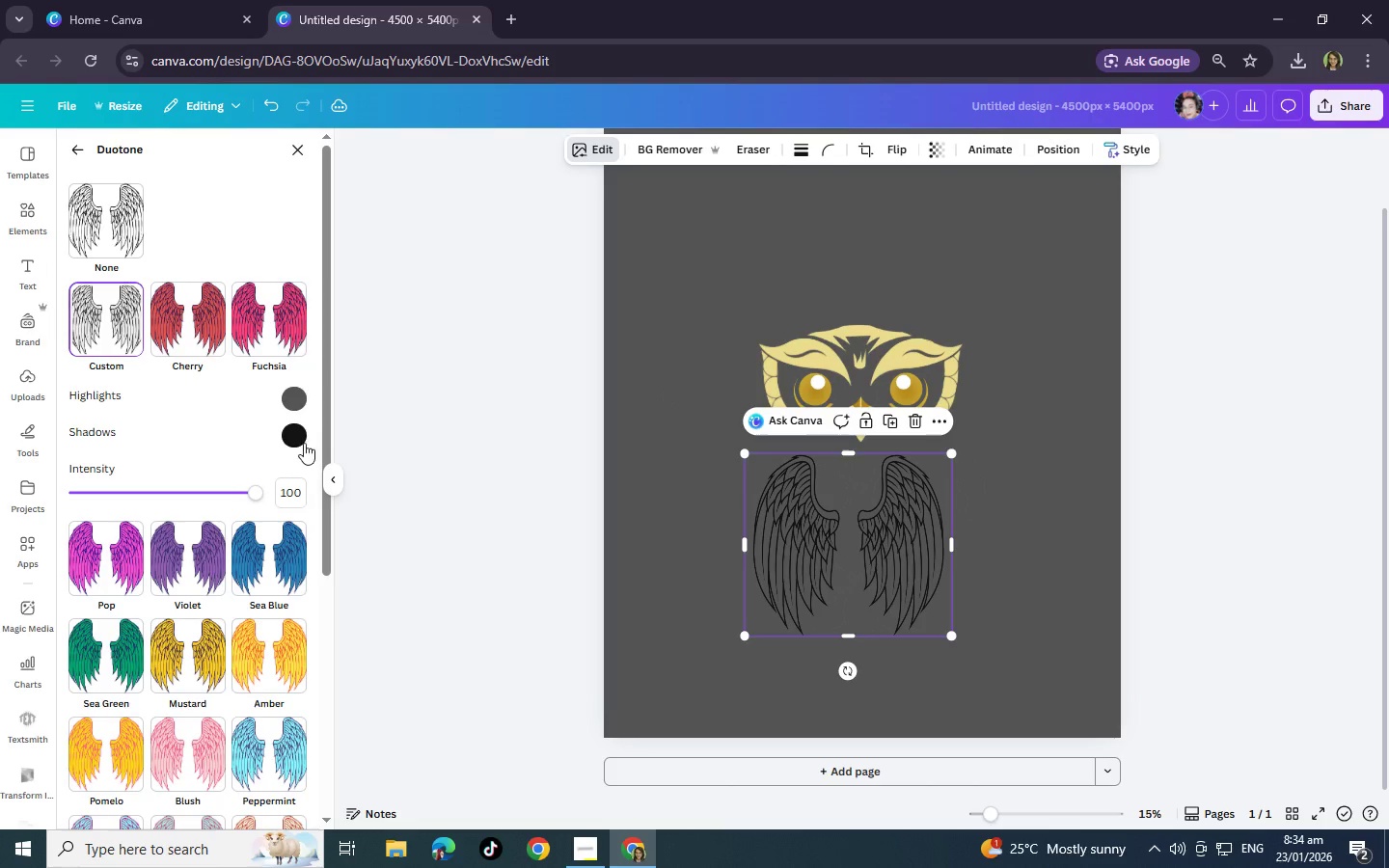 
left_click([300, 437])
 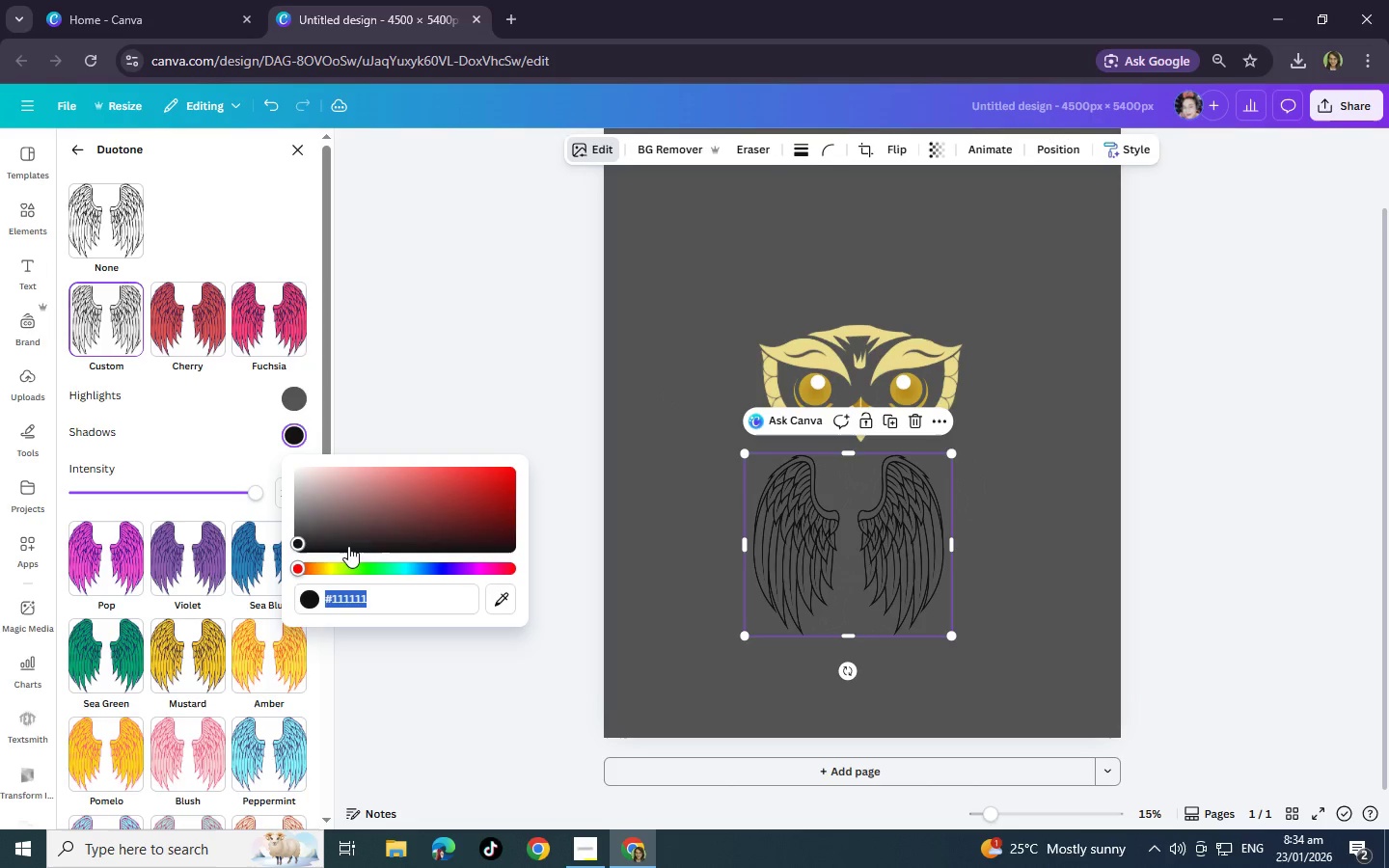 
left_click([507, 600])
 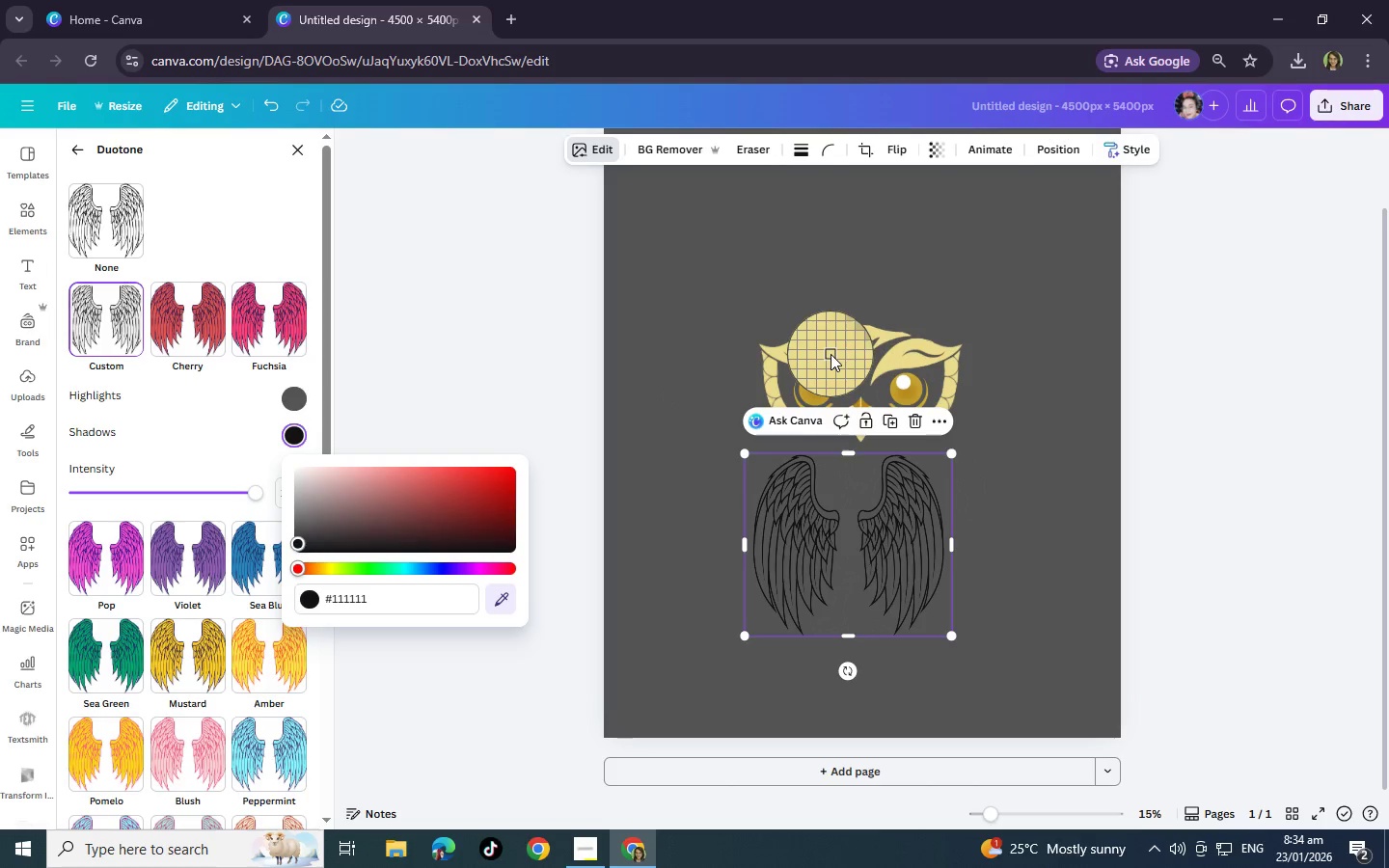 
left_click([831, 352])
 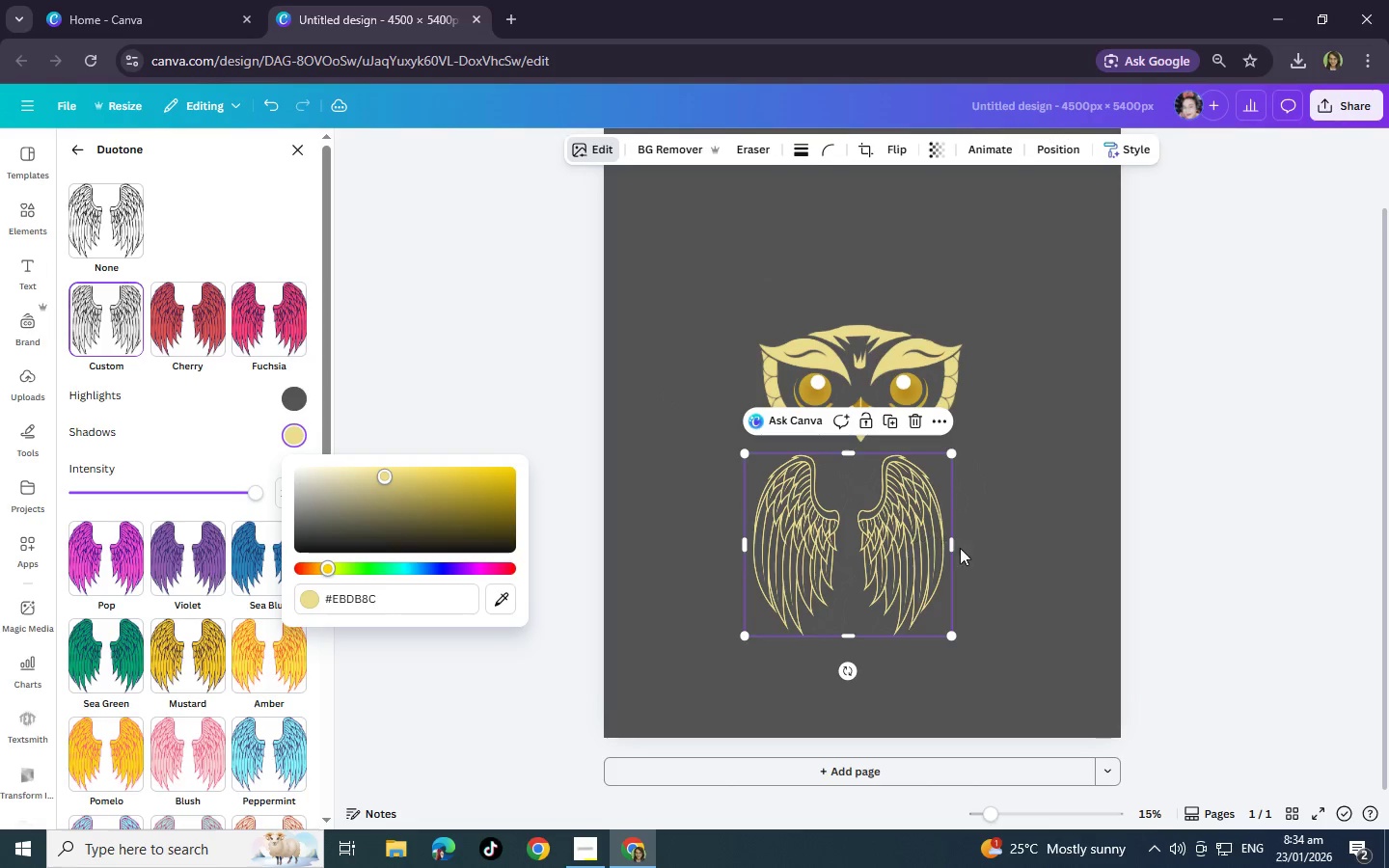 
left_click_drag(start_coordinate=[950, 548], to_coordinate=[843, 541])
 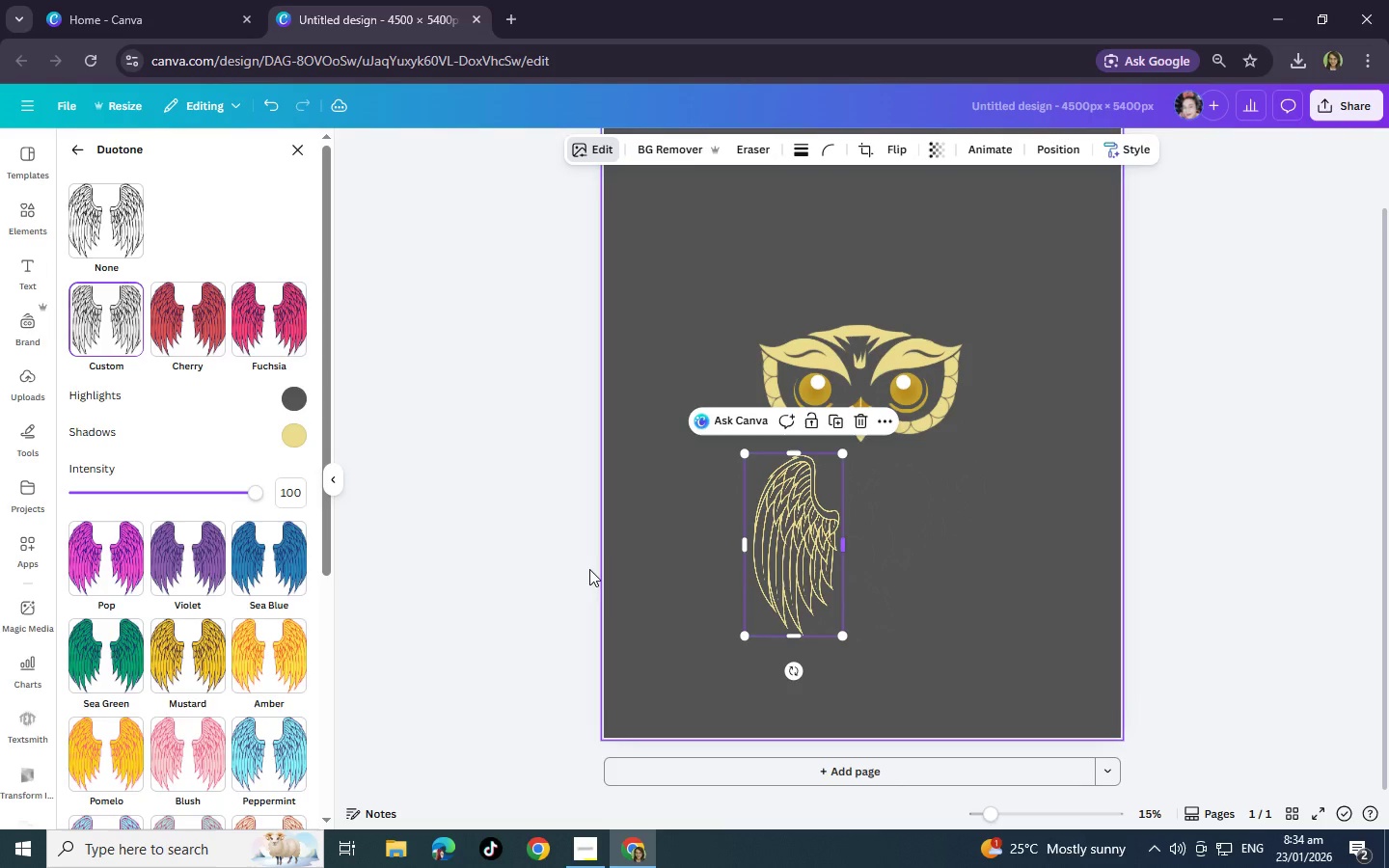 
left_click([589, 569])
 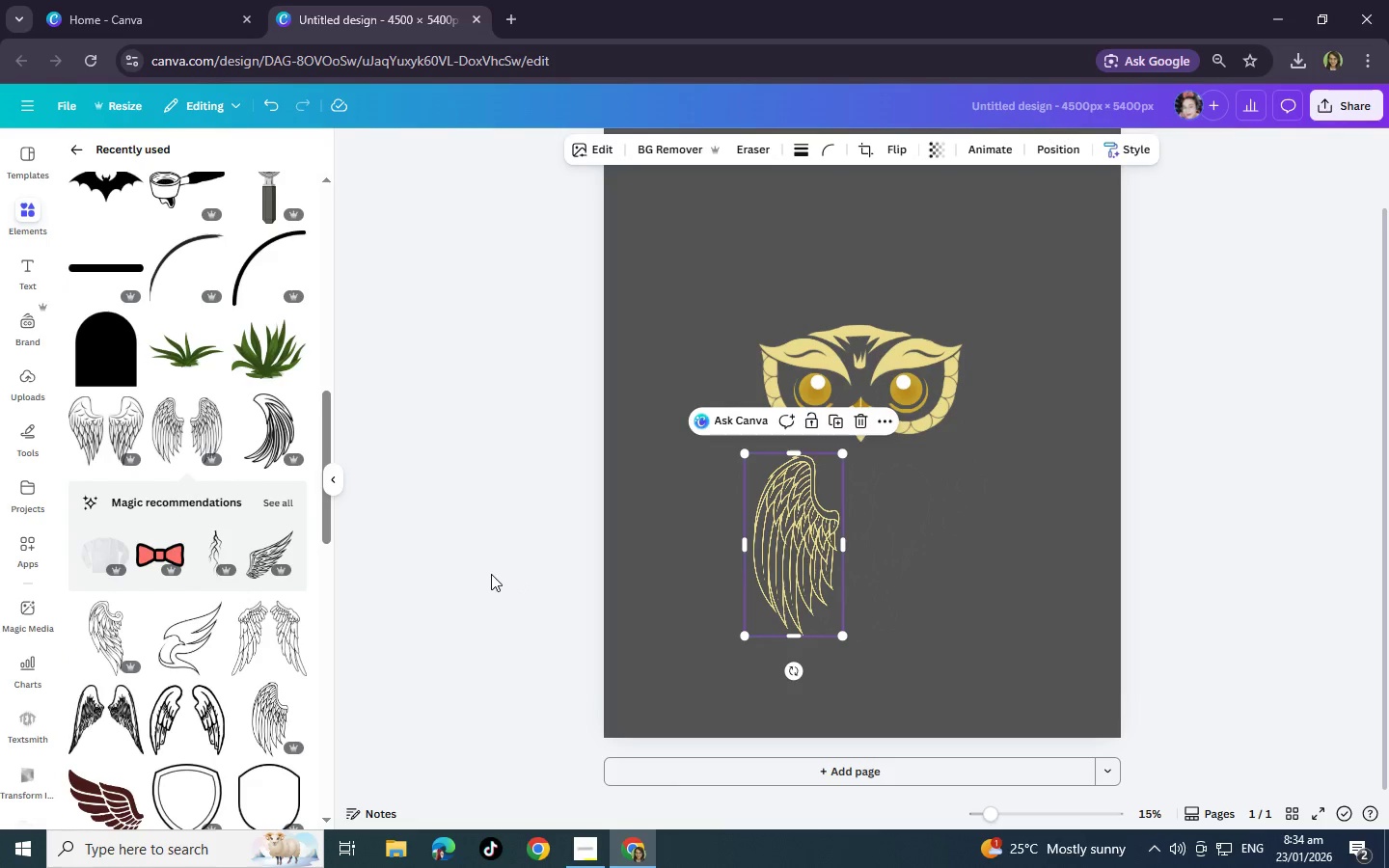 
left_click([491, 574])
 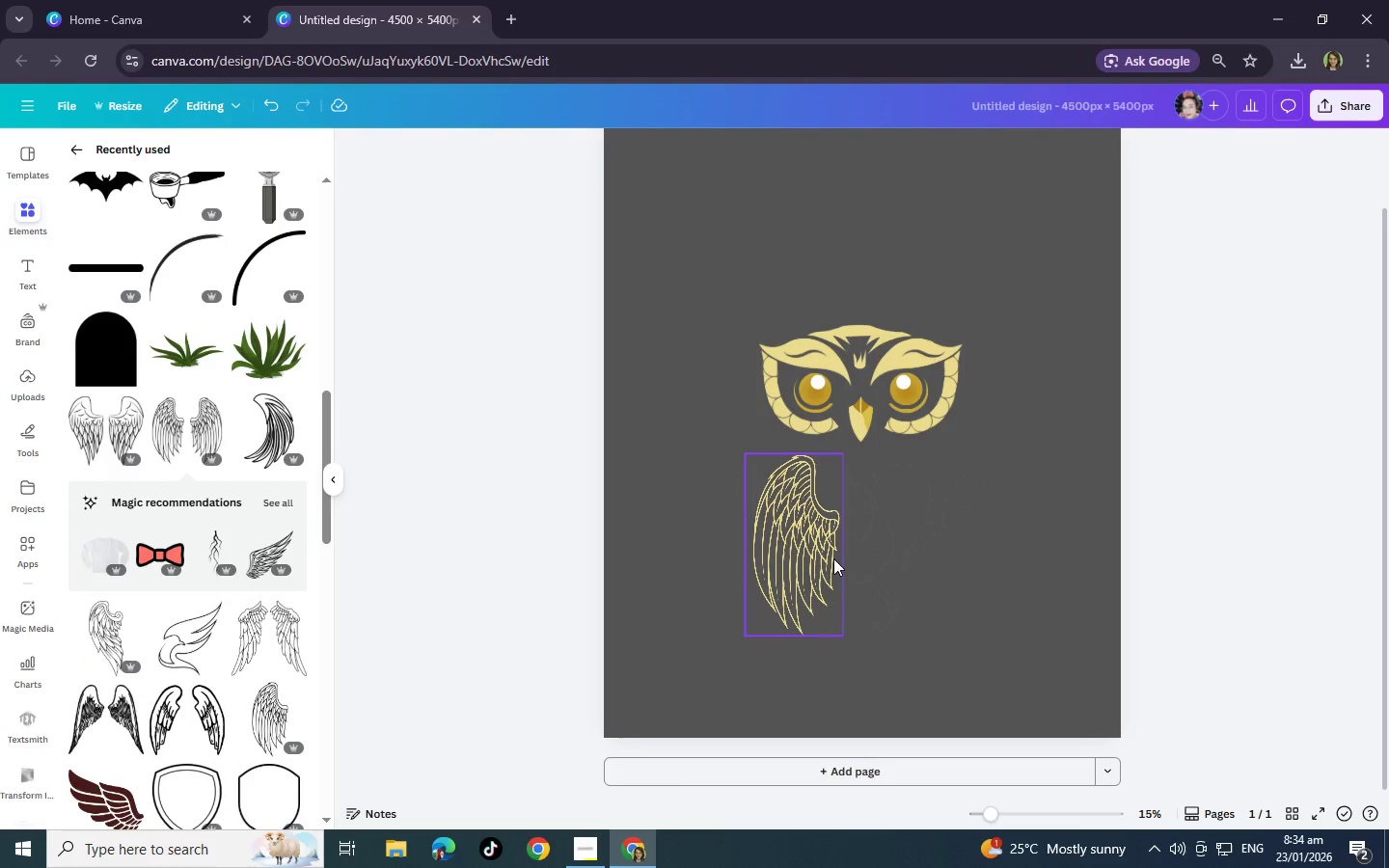 
left_click_drag(start_coordinate=[833, 558], to_coordinate=[797, 543])
 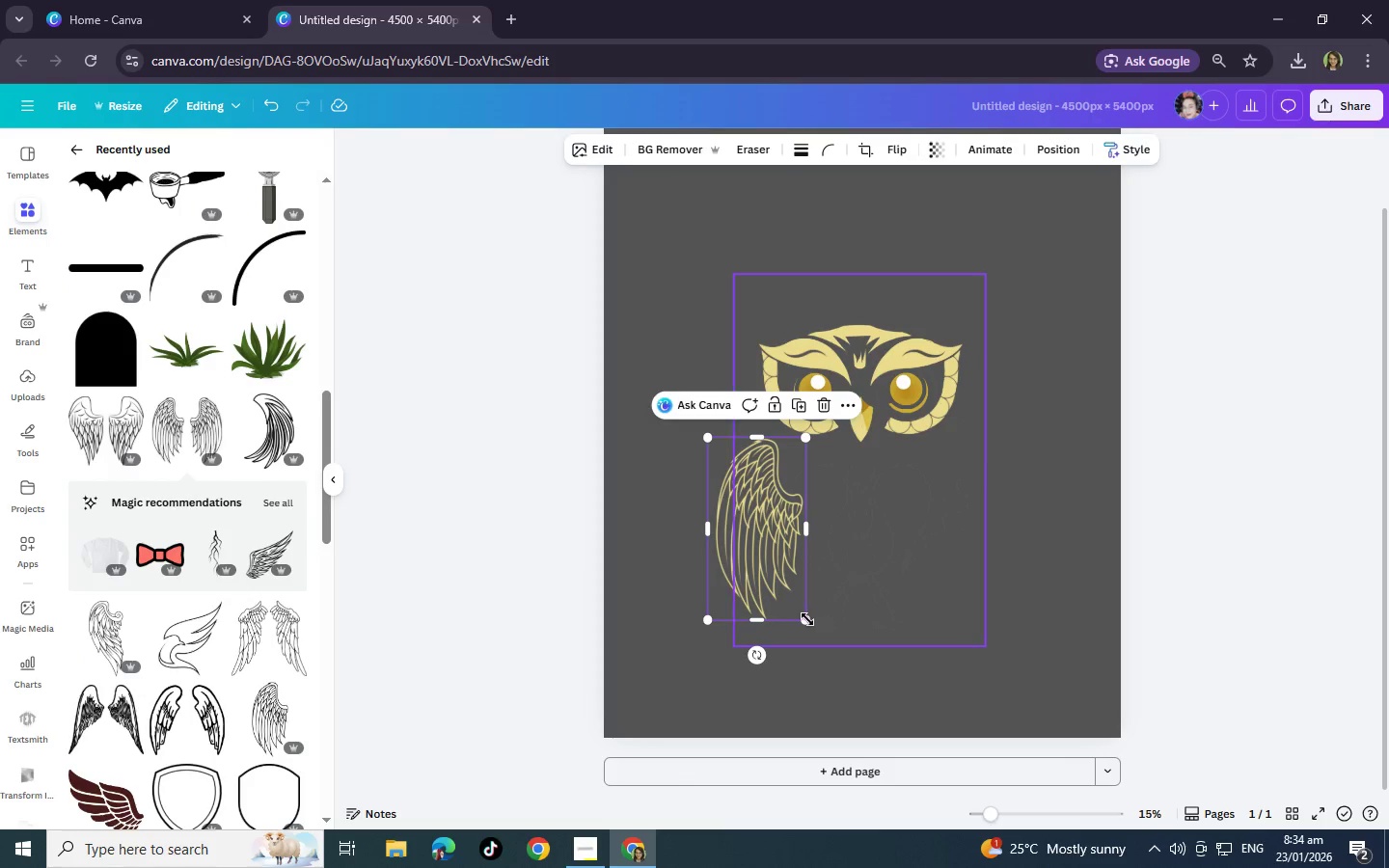 
left_click_drag(start_coordinate=[806, 619], to_coordinate=[825, 623])
 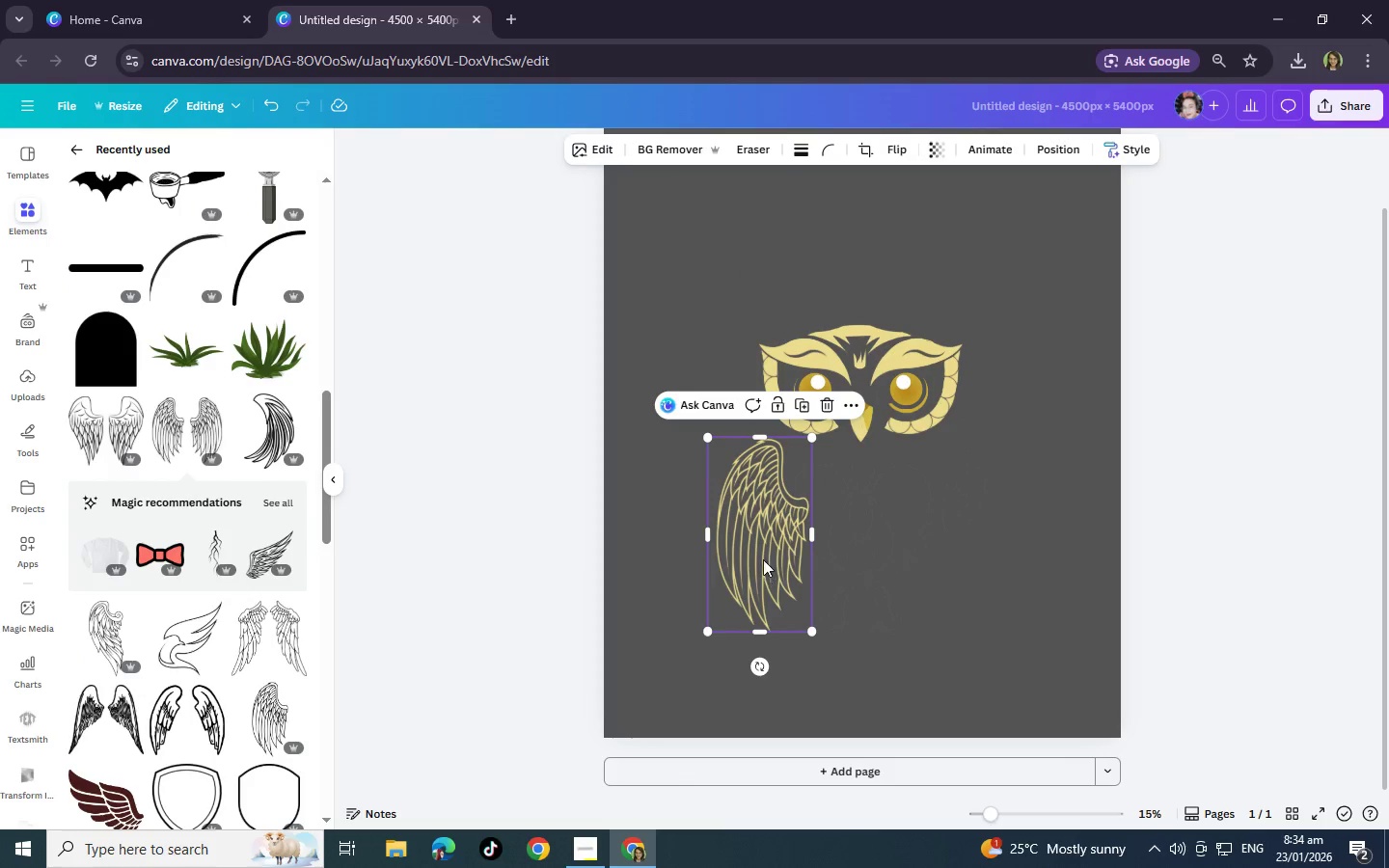 
left_click_drag(start_coordinate=[763, 559], to_coordinate=[776, 563])
 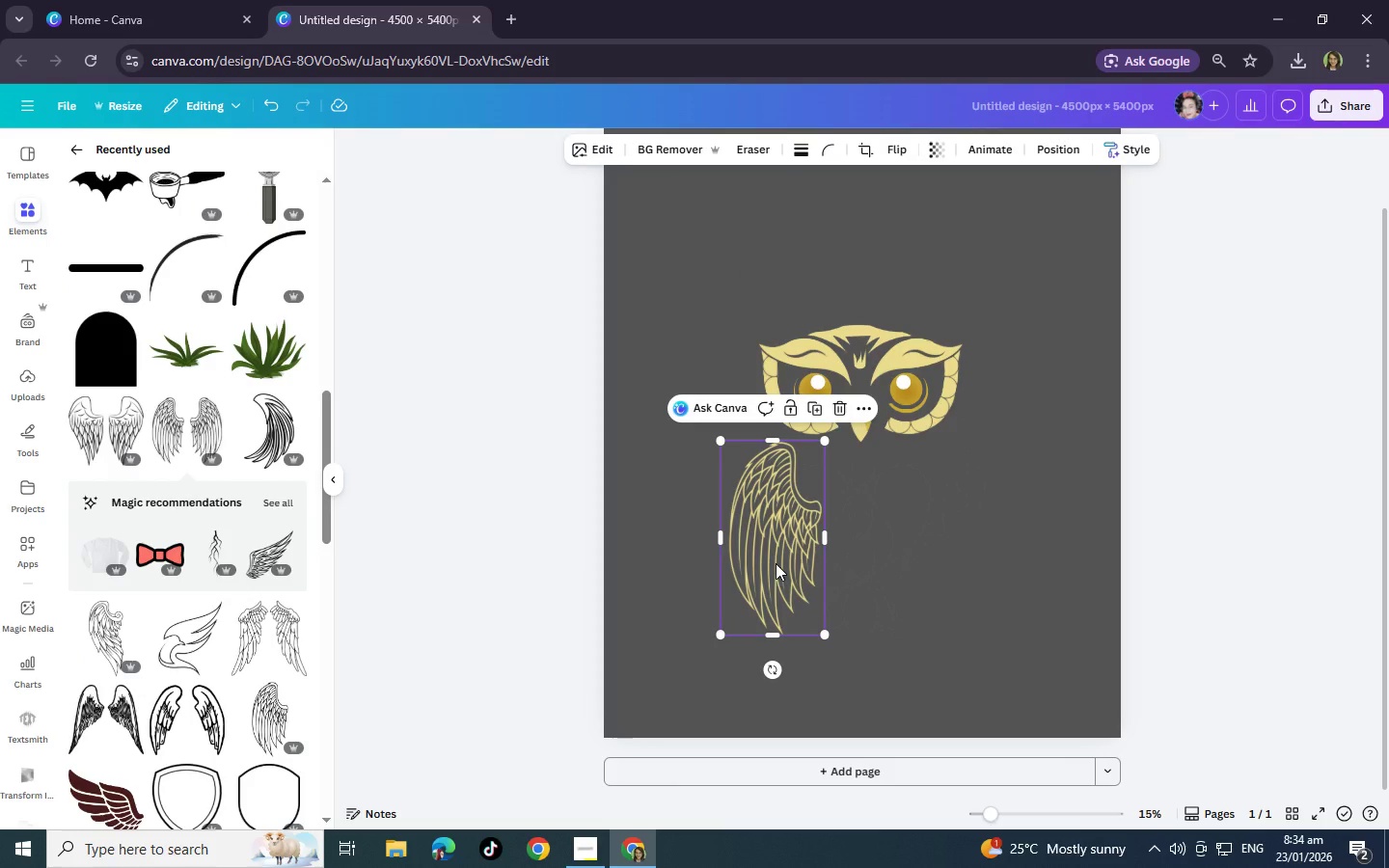 
scroll: coordinate [776, 563], scroll_direction: down, amount: 3.0
 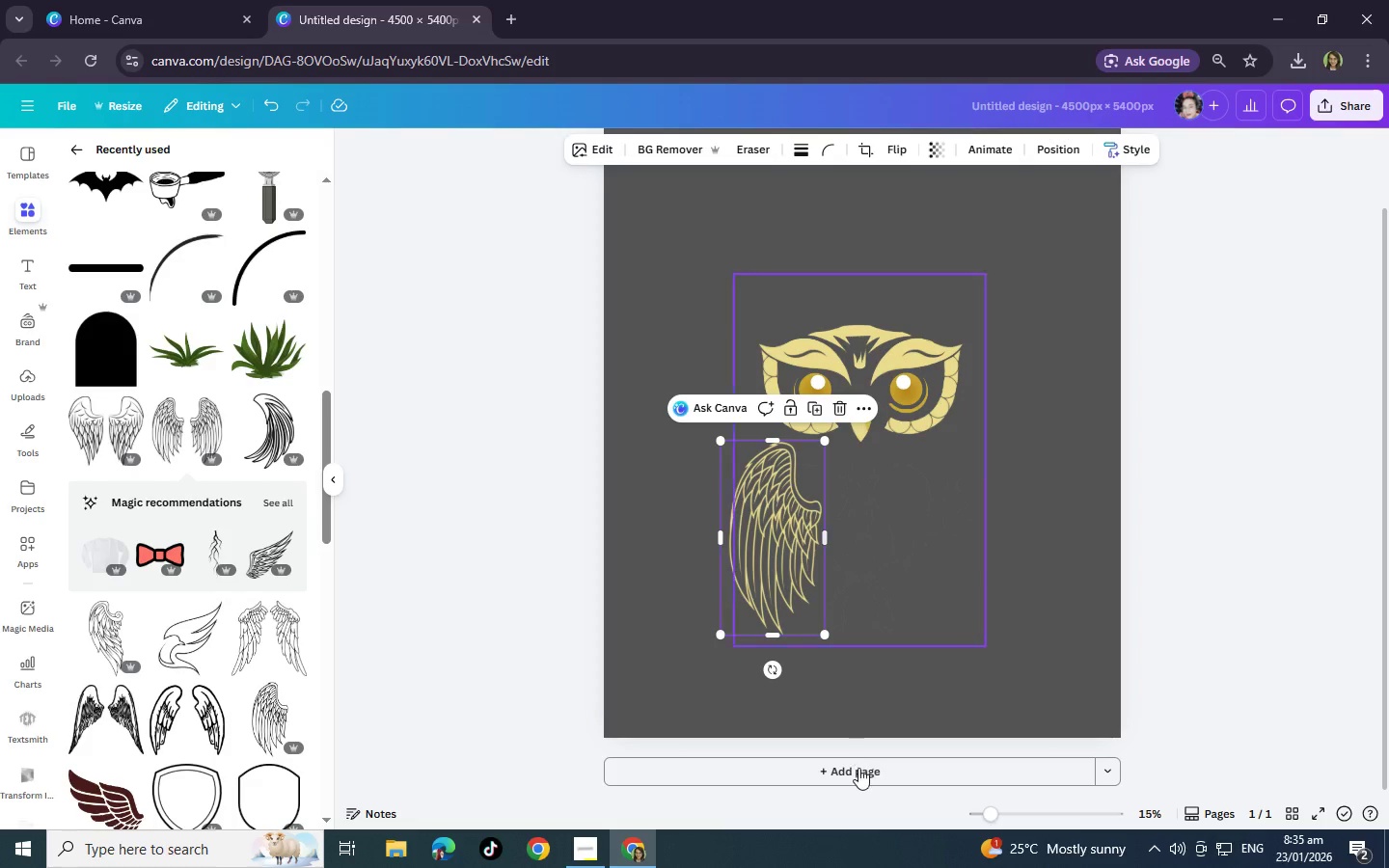 
left_click([858, 769])
 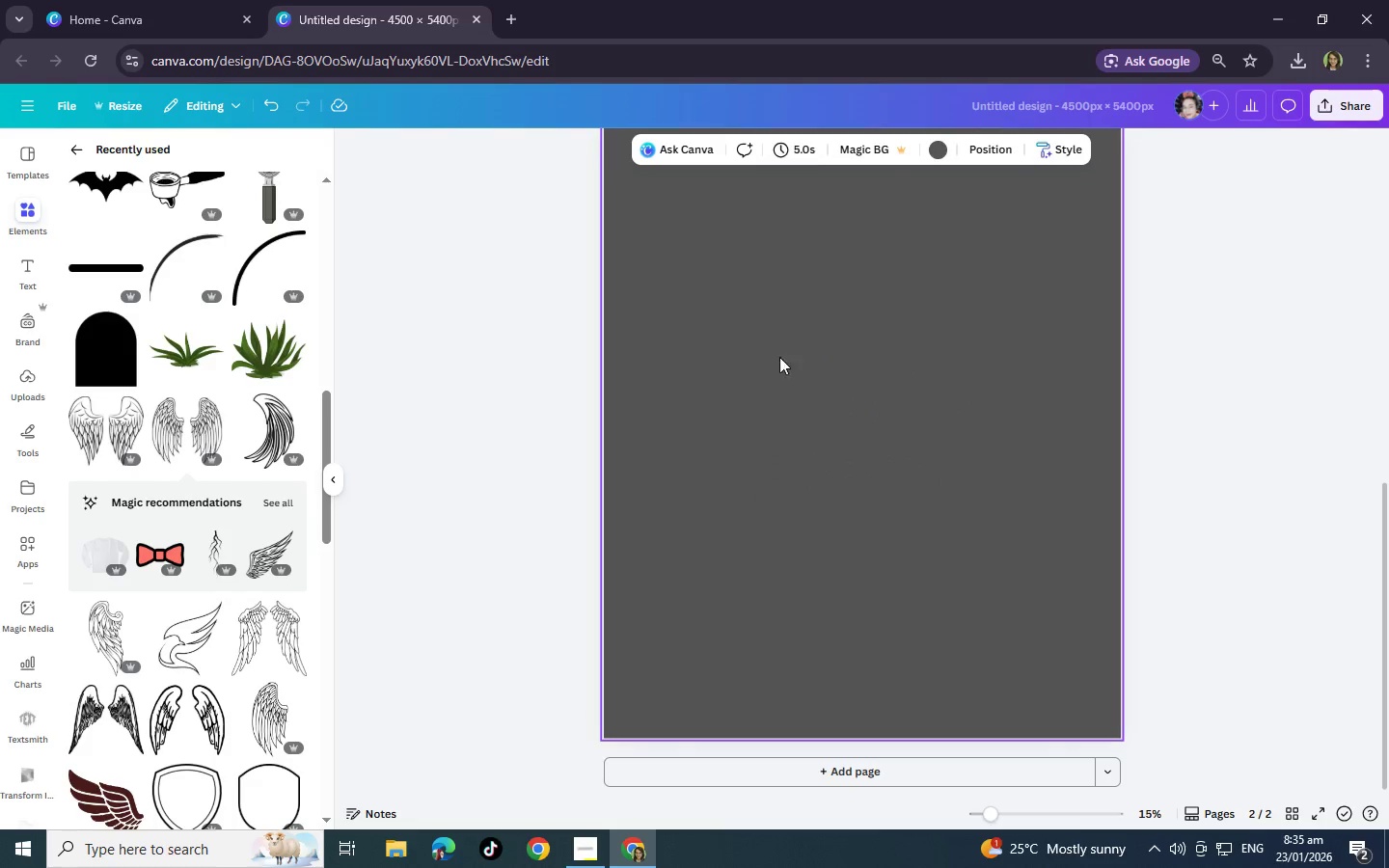 
scroll: coordinate [790, 456], scroll_direction: up, amount: 5.0
 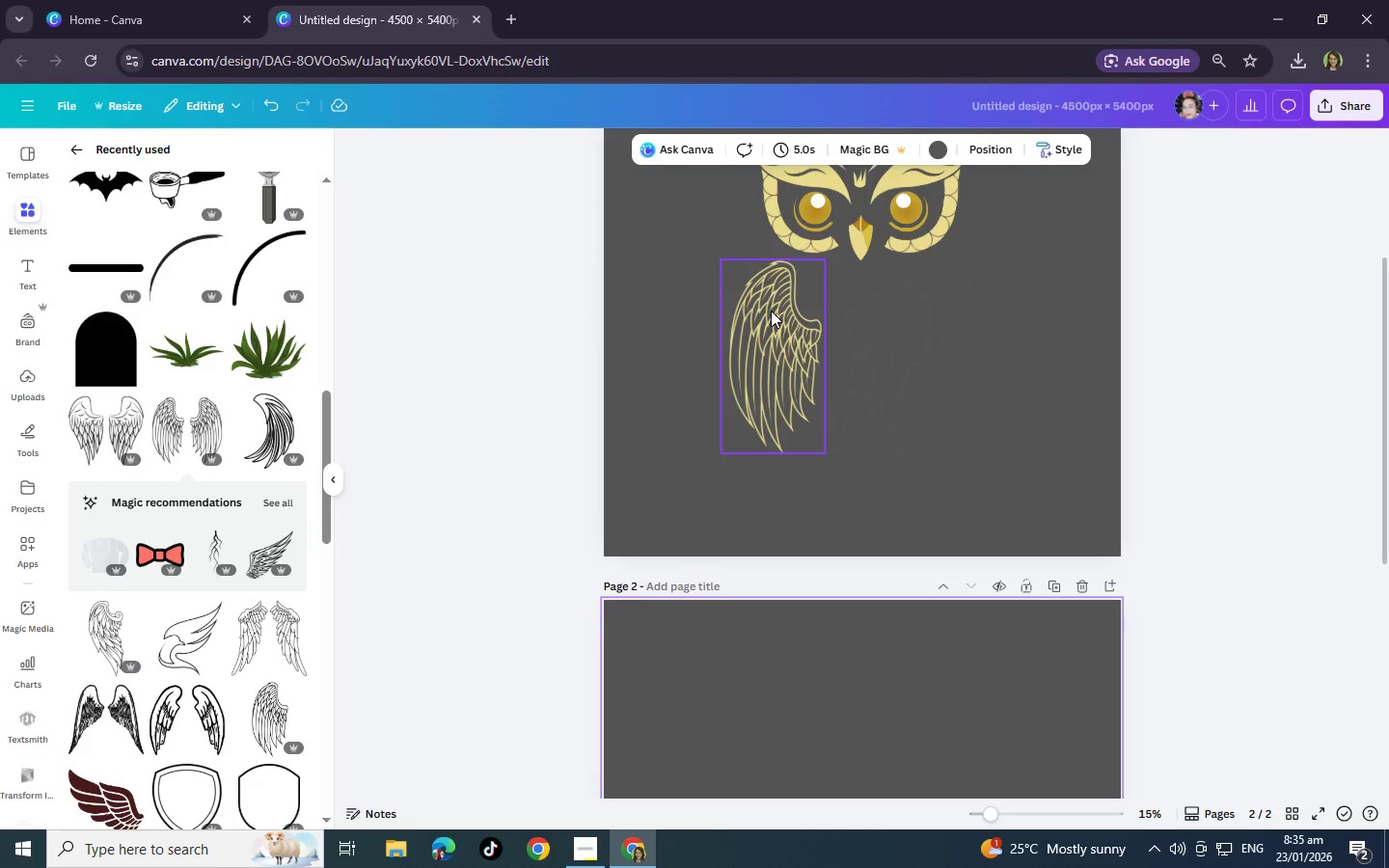 
left_click([771, 311])
 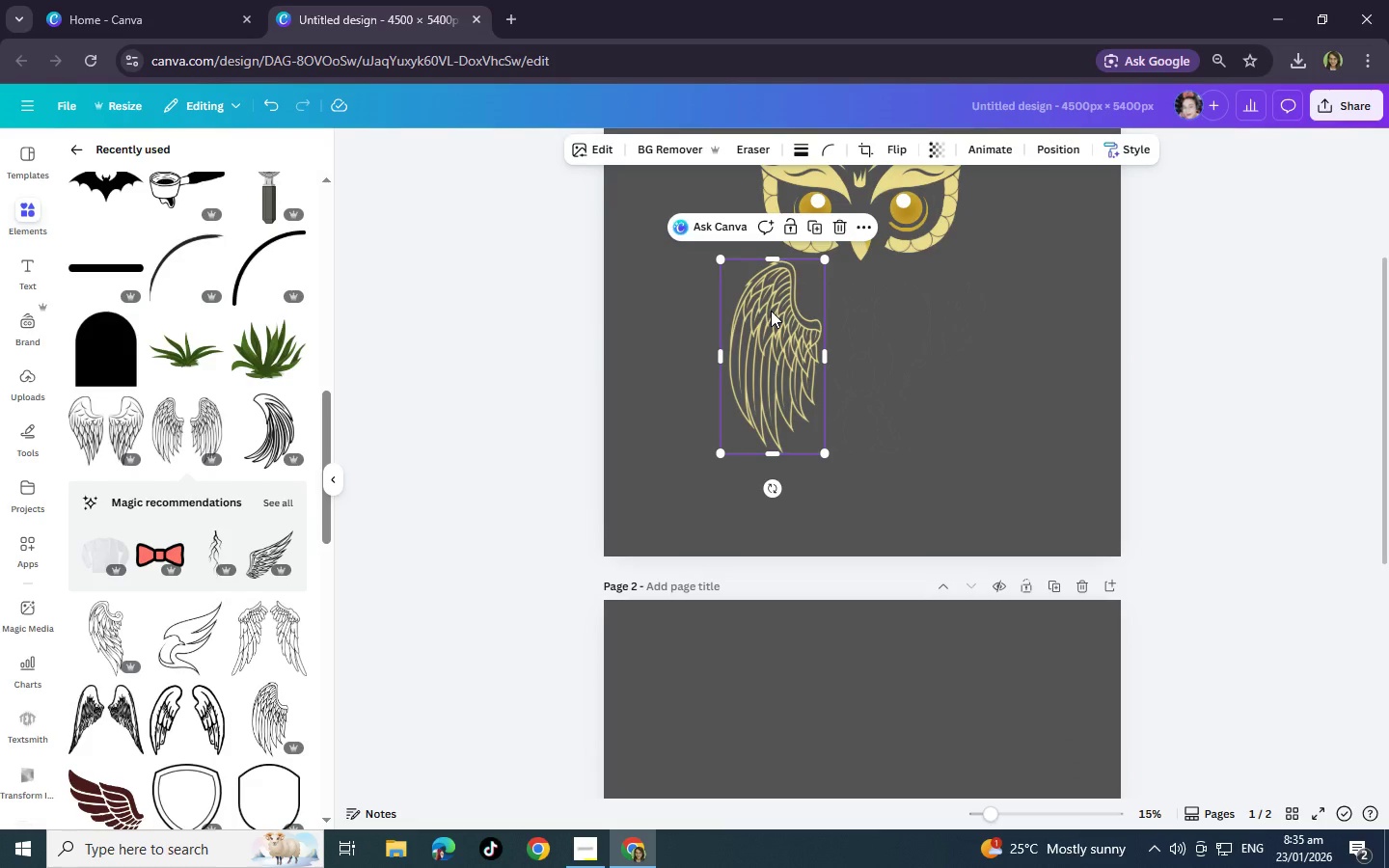 
left_click_drag(start_coordinate=[771, 311], to_coordinate=[768, 624])
 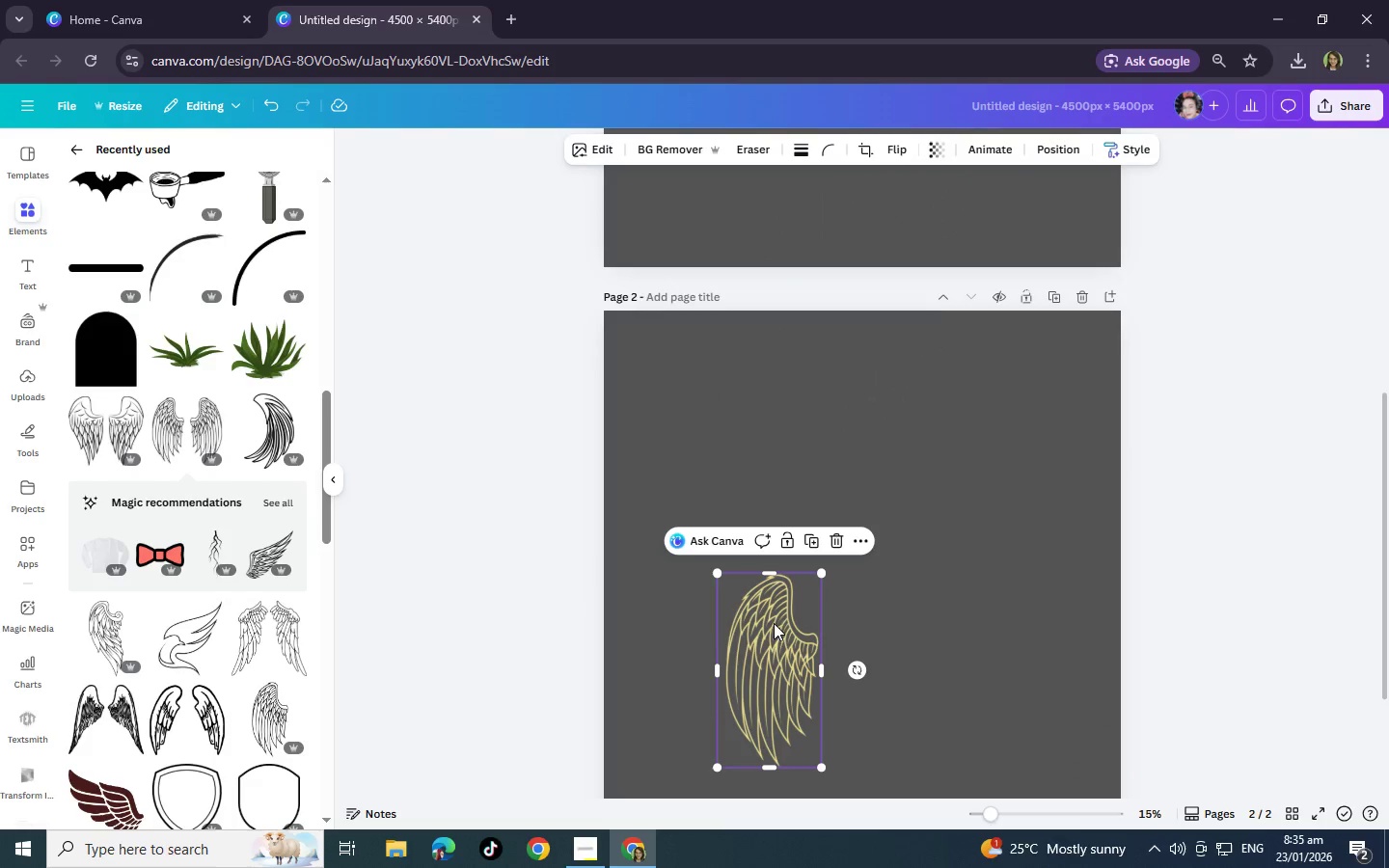 
scroll: coordinate [768, 569], scroll_direction: down, amount: 3.0
 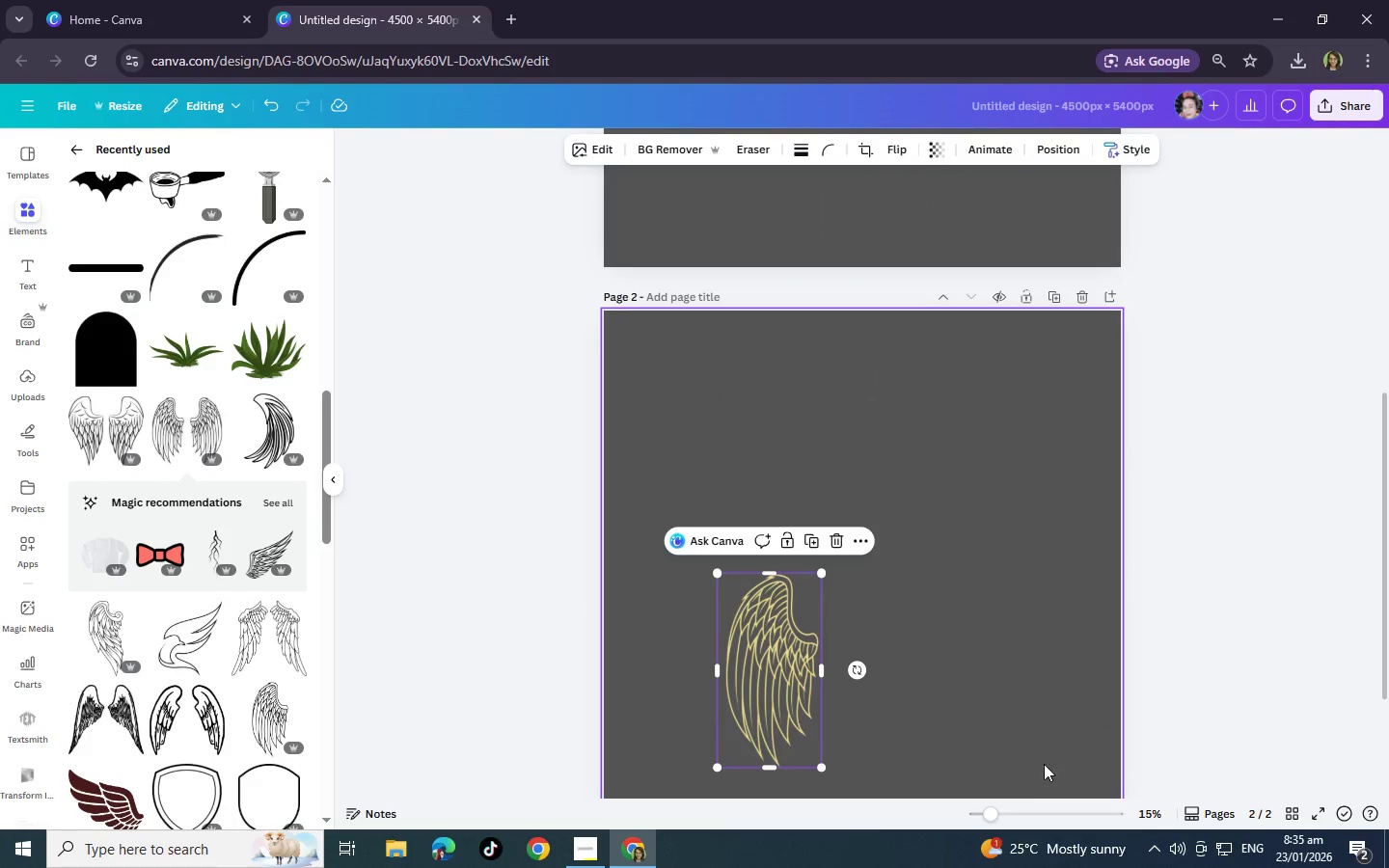 
left_click([1024, 813])
 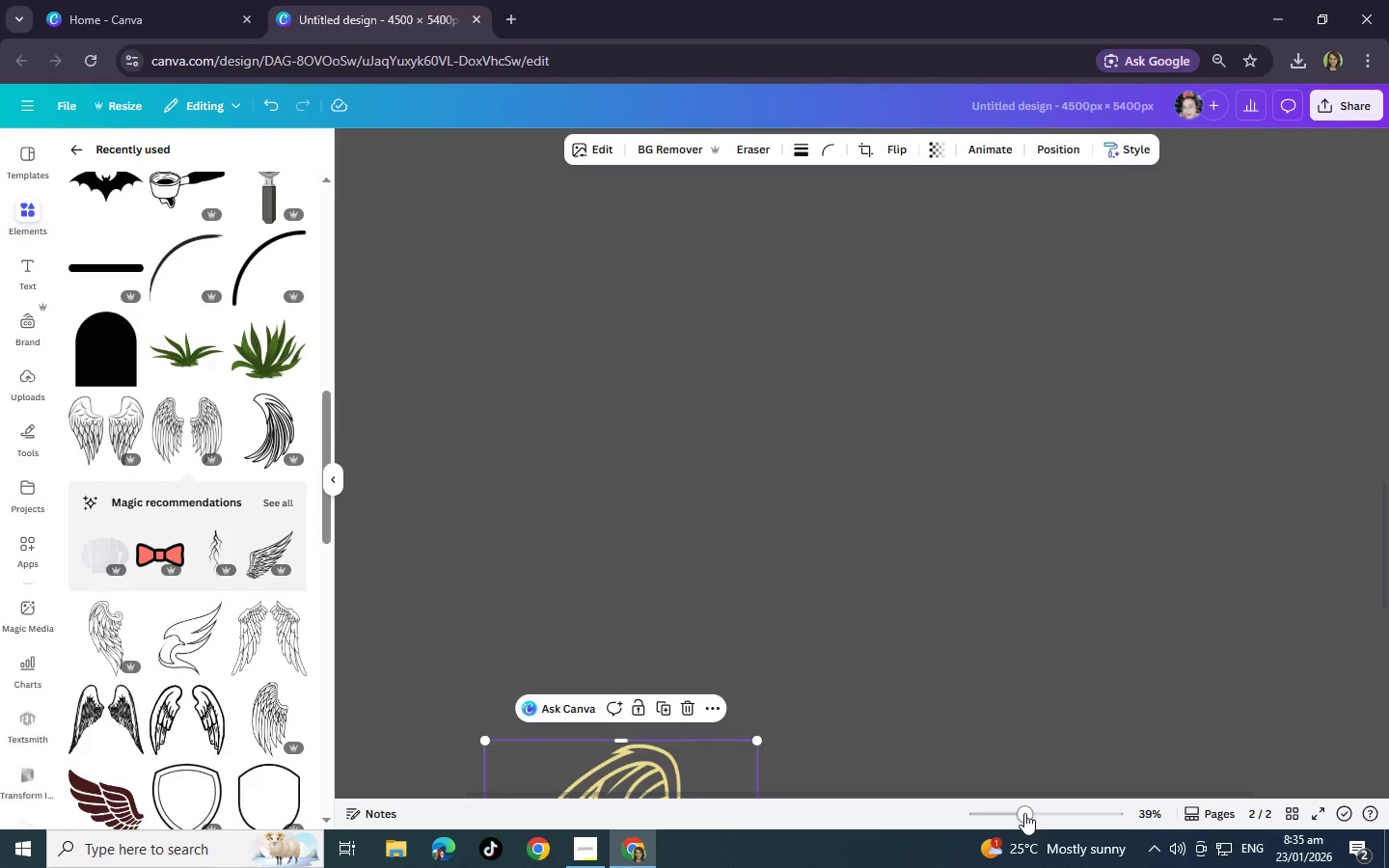 
scroll: coordinate [683, 540], scroll_direction: down, amount: 7.0
 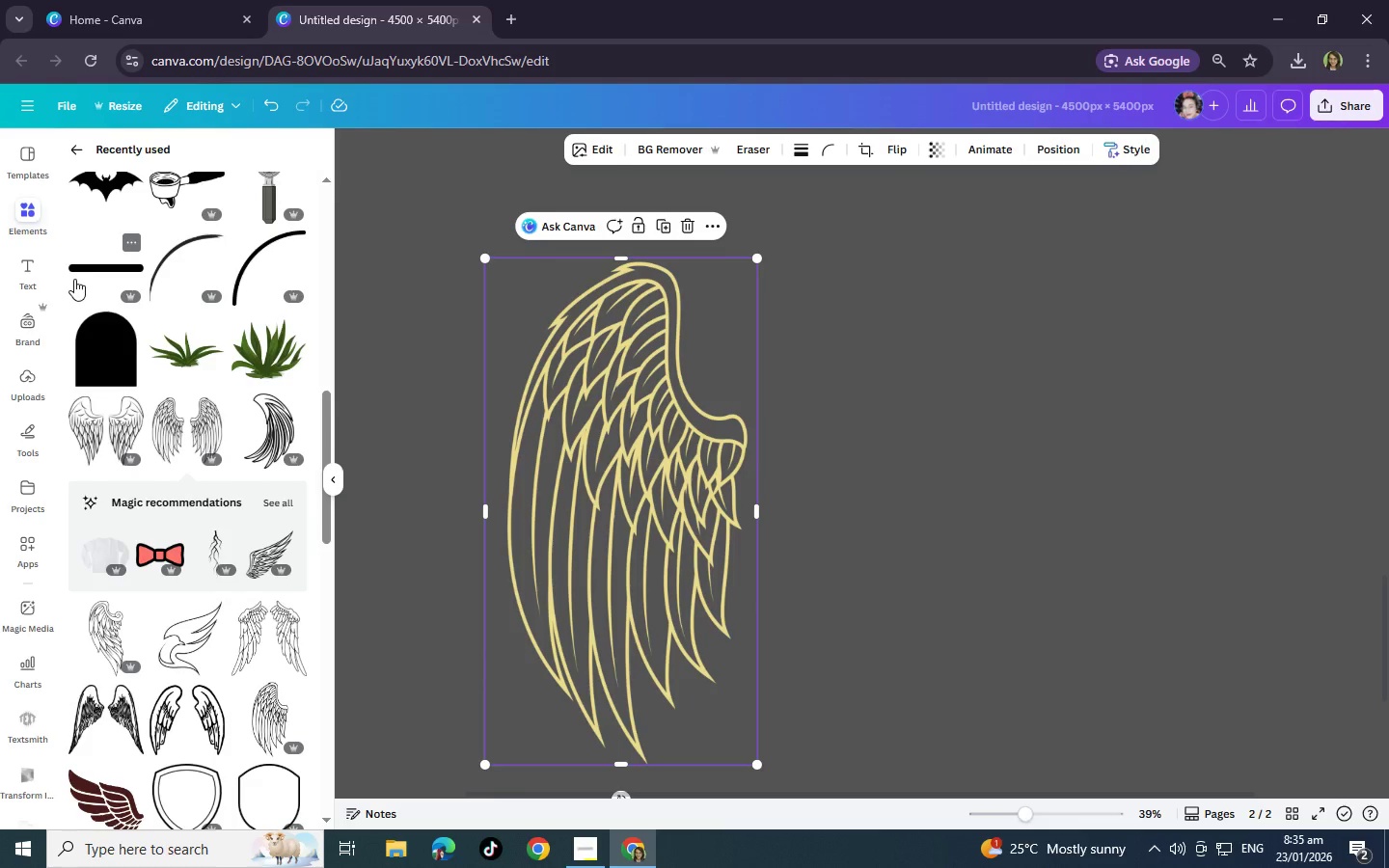 
wait(5.27)
 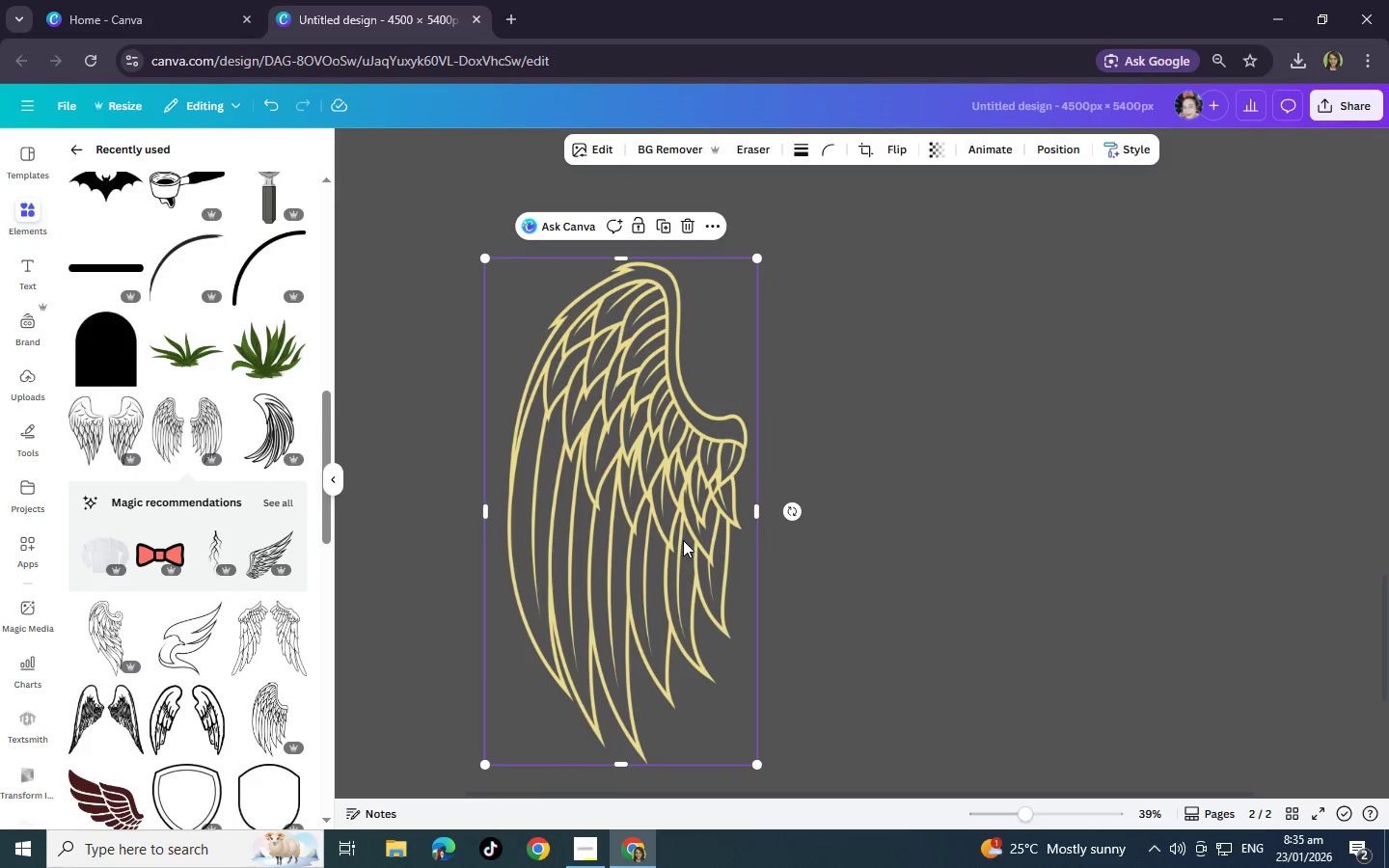 
left_click([33, 420])
 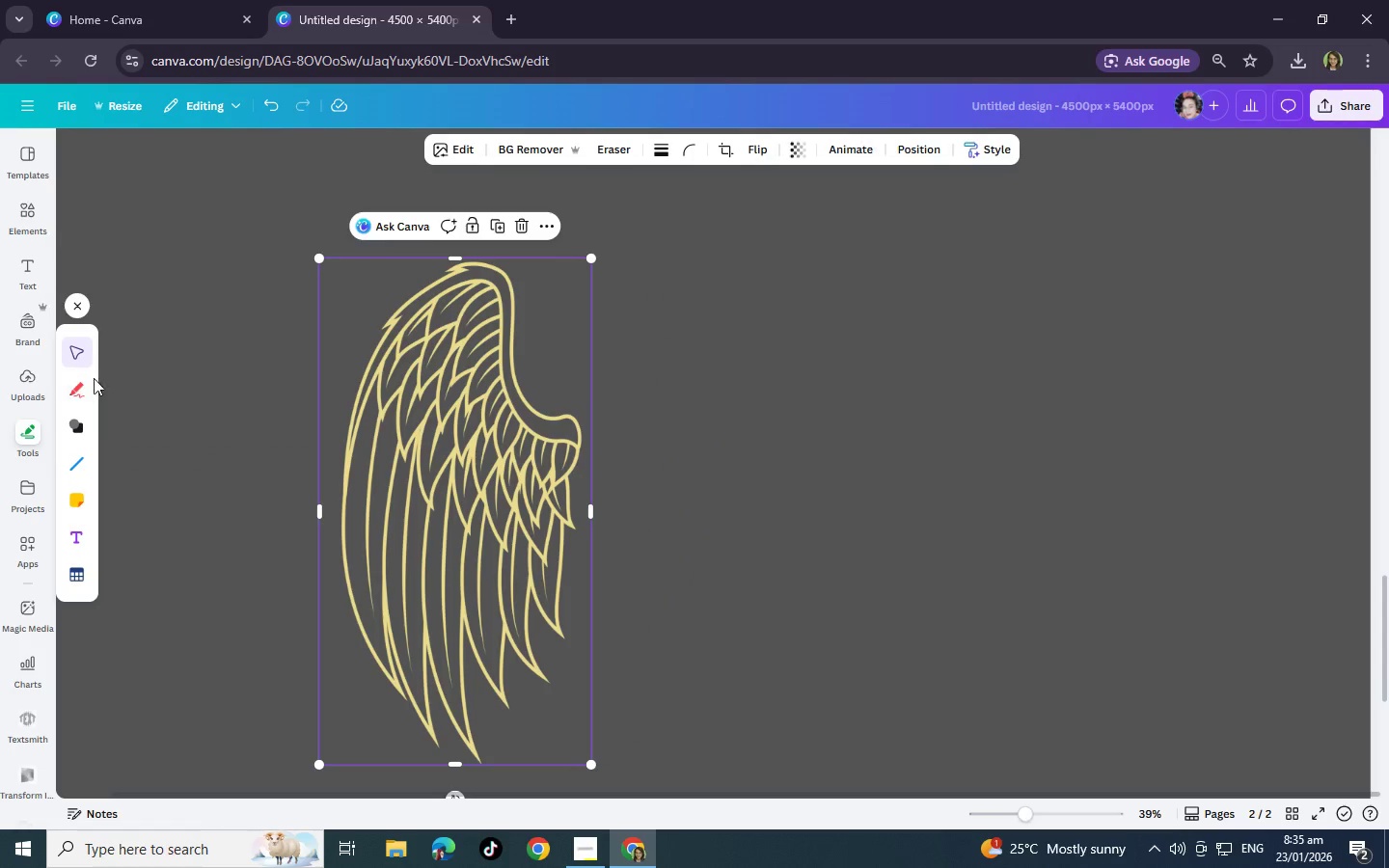 
left_click([79, 381])
 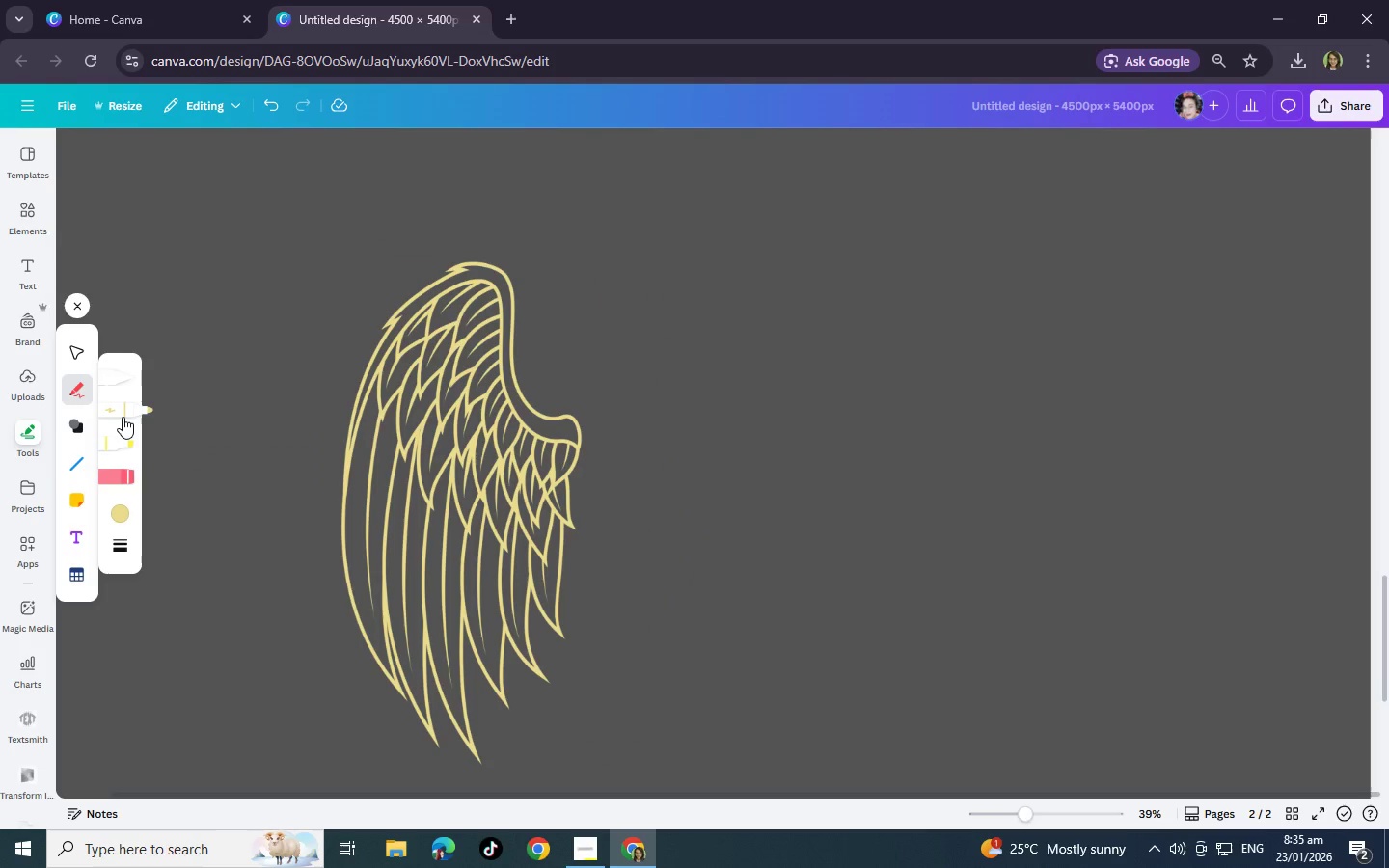 
left_click([123, 413])
 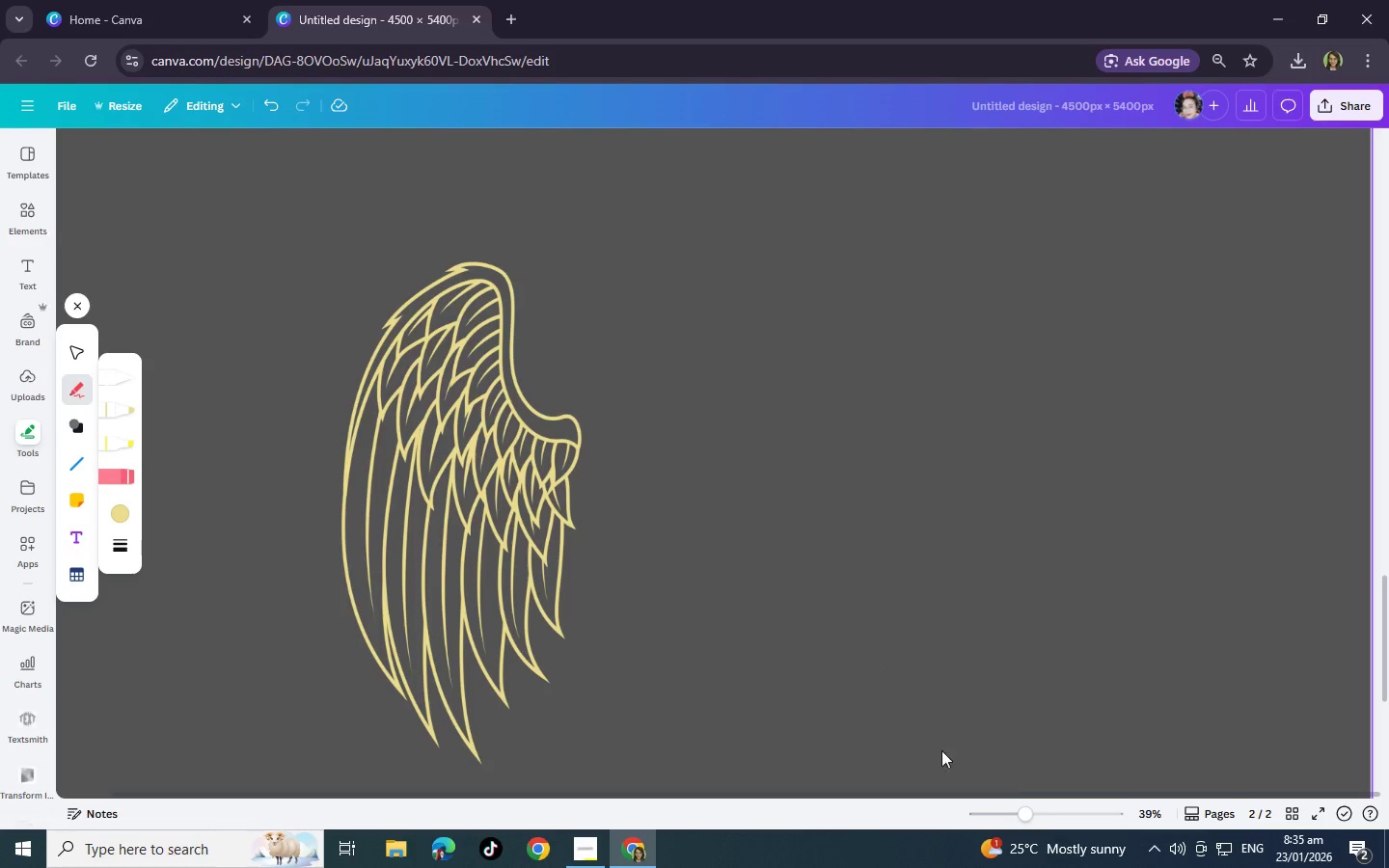 
left_click_drag(start_coordinate=[1043, 816], to_coordinate=[1036, 814])
 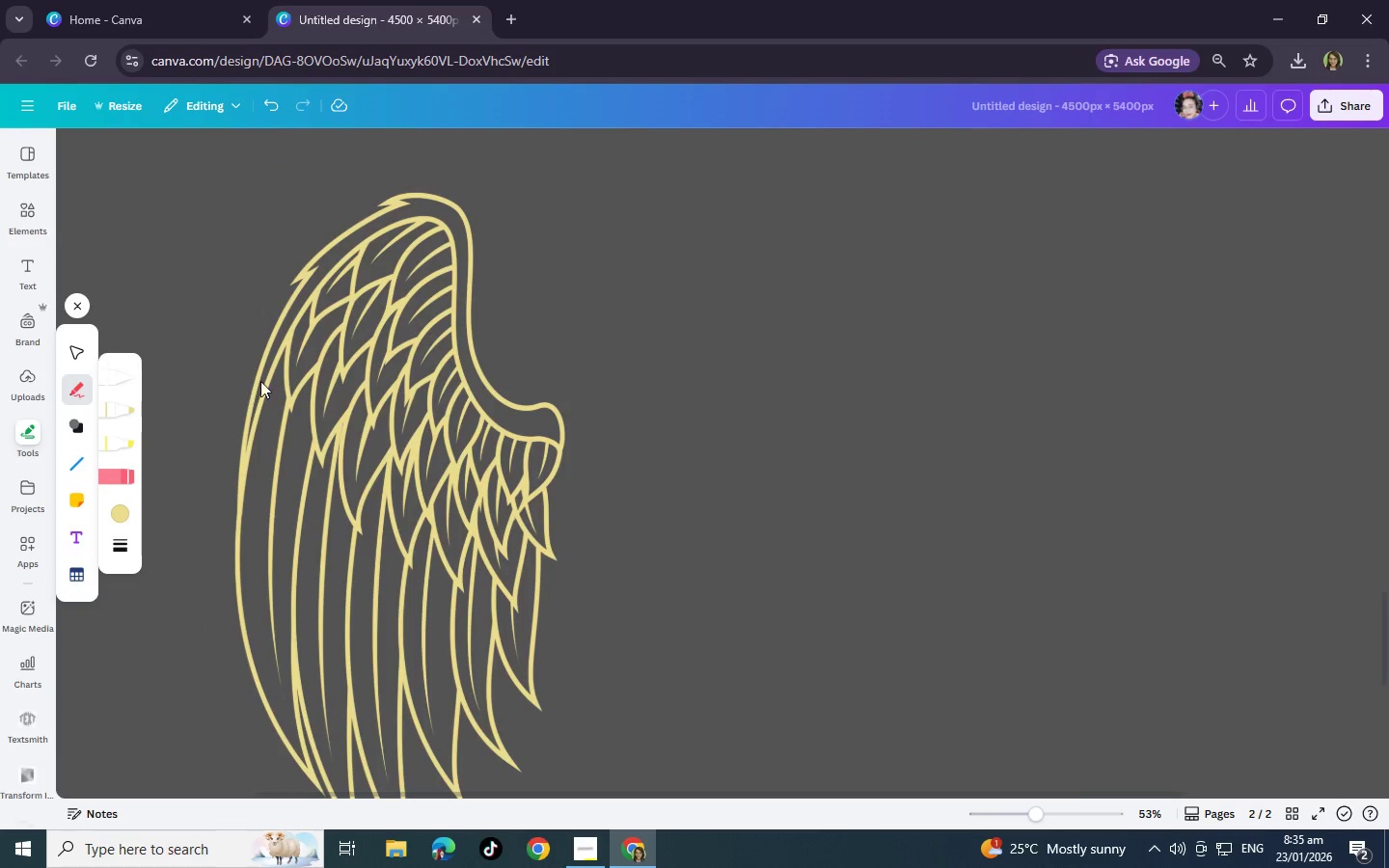 
left_click([444, 407])
 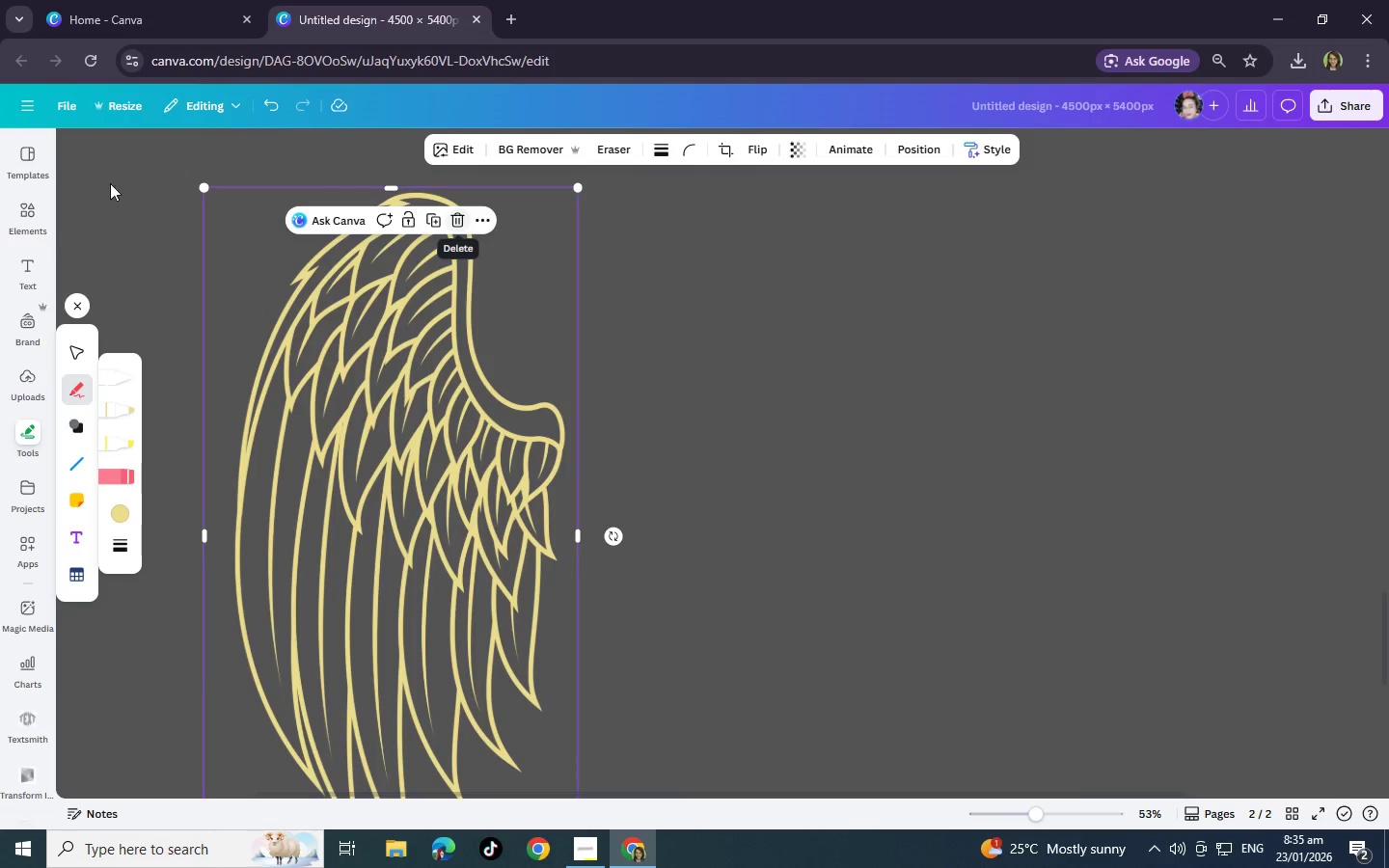 
left_click([39, 207])
 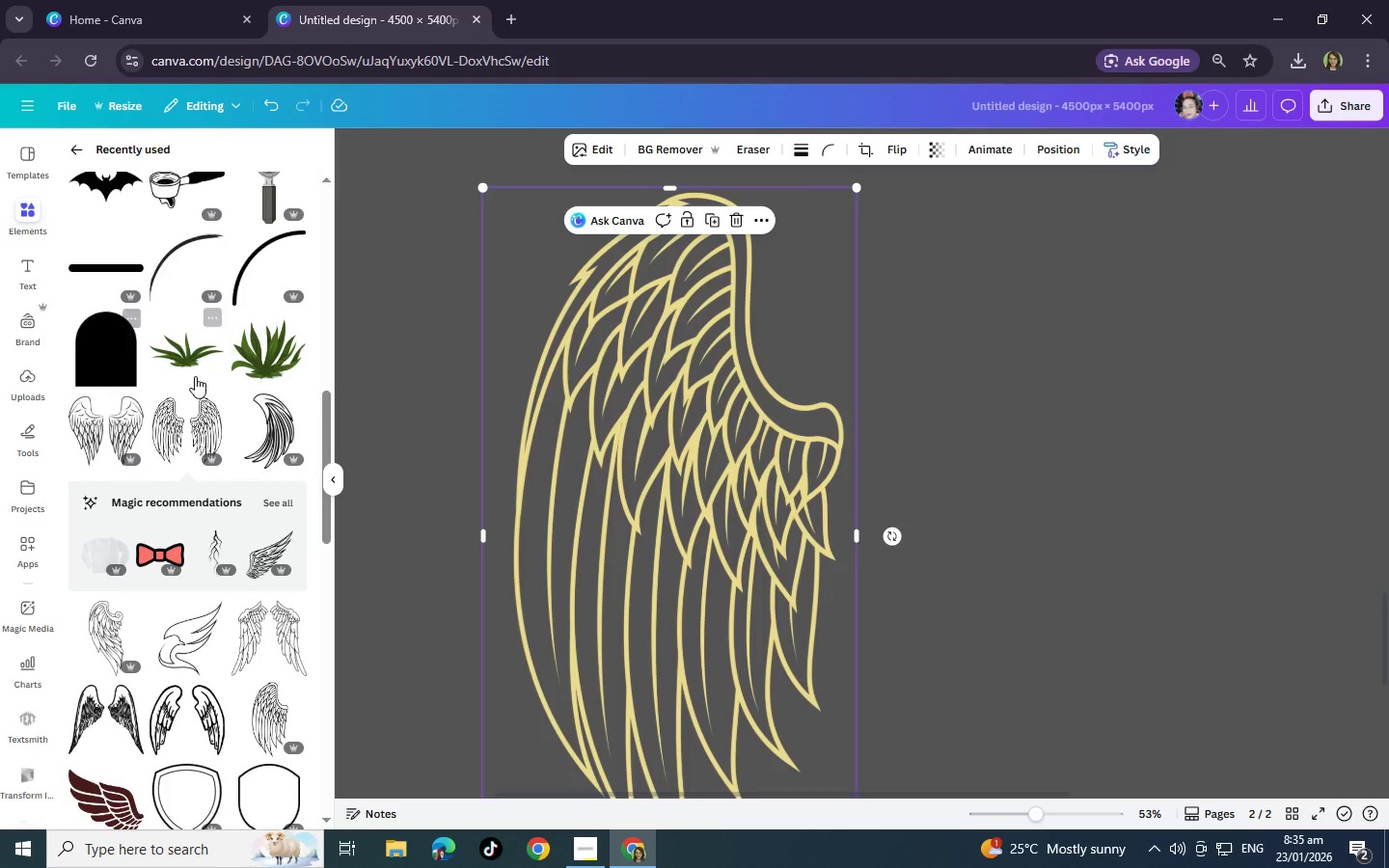 
scroll: coordinate [207, 399], scroll_direction: down, amount: 1.0
 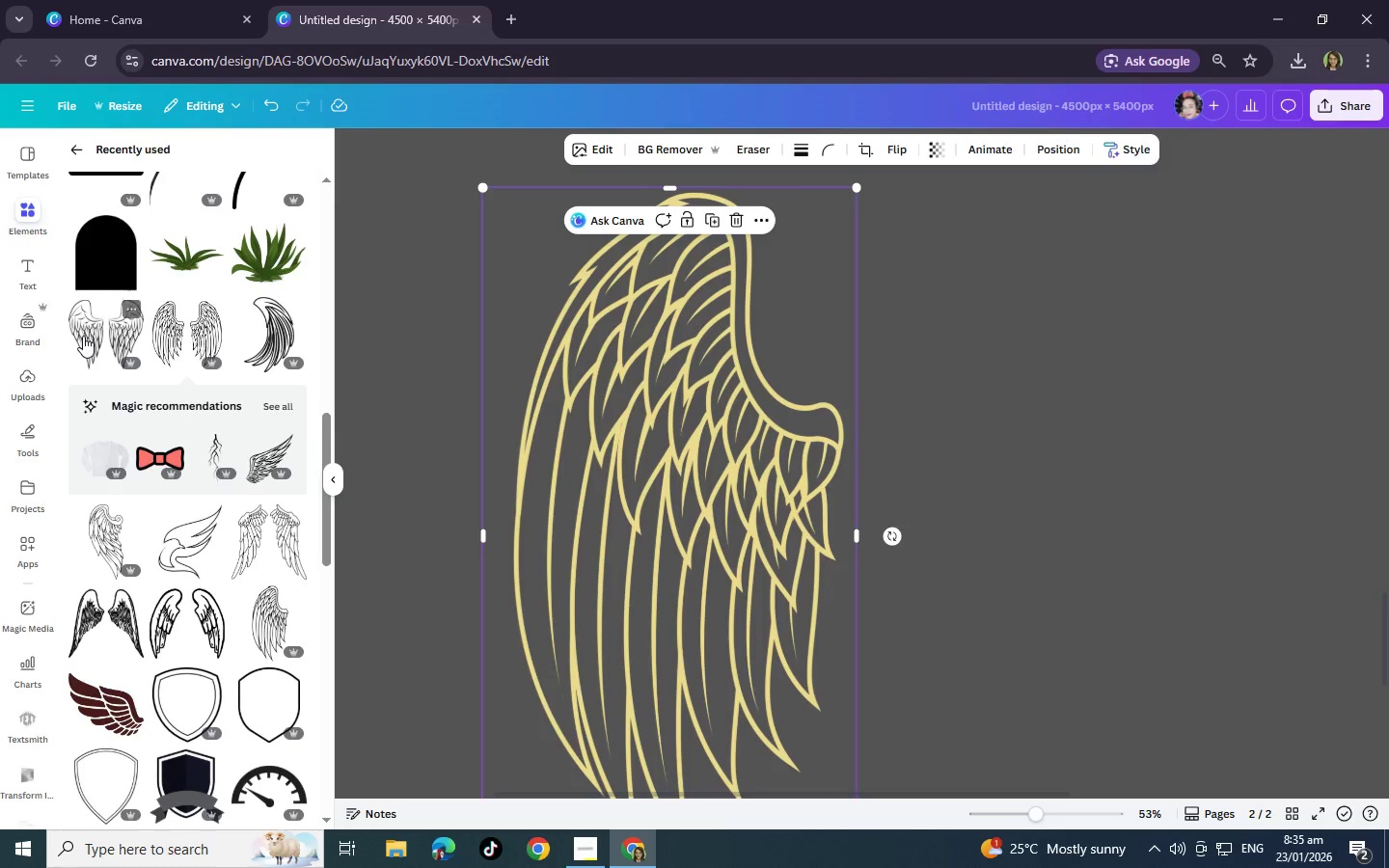 
left_click([83, 336])
 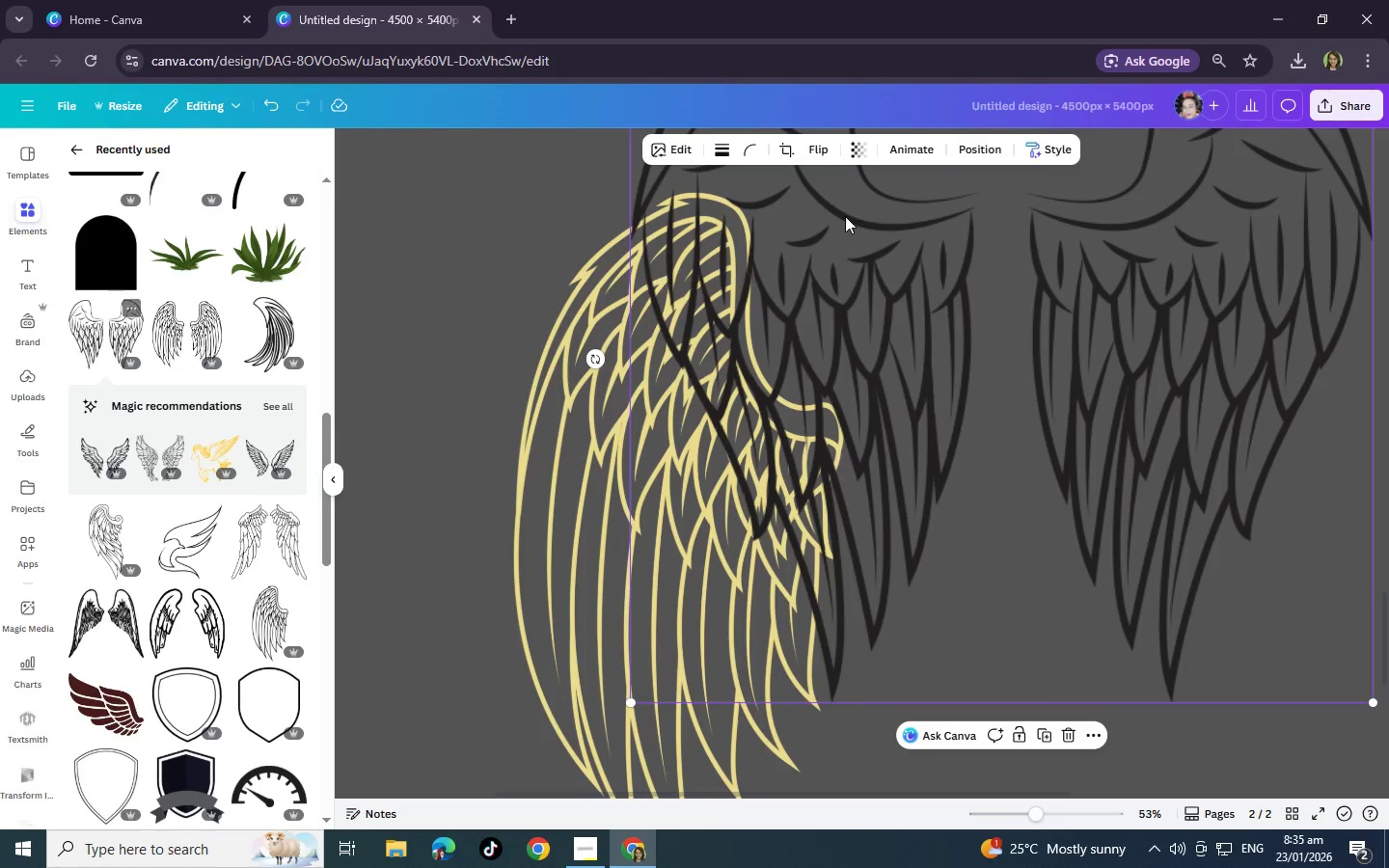 
left_click_drag(start_coordinate=[886, 224], to_coordinate=[1000, 417])
 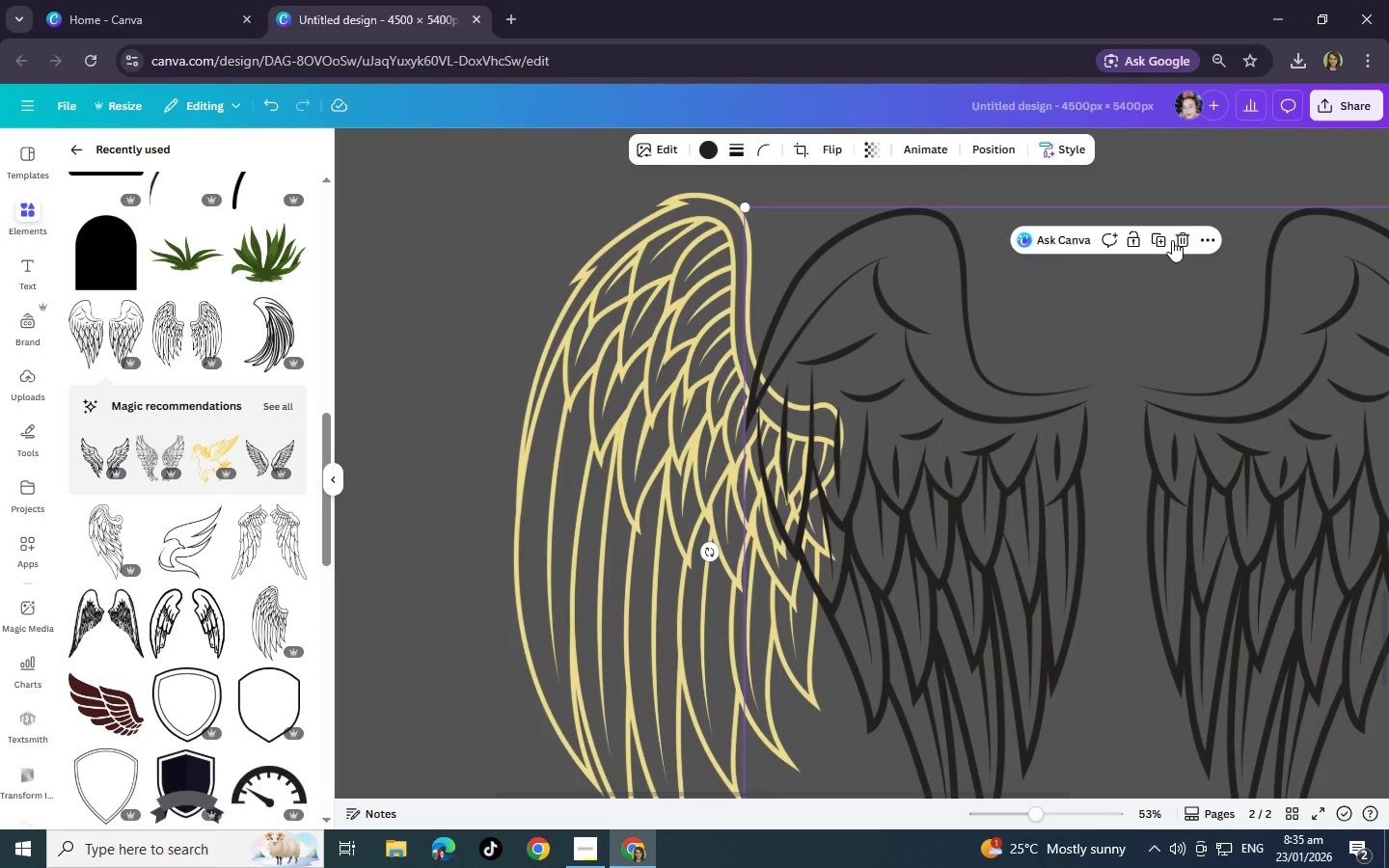 
left_click([1177, 240])
 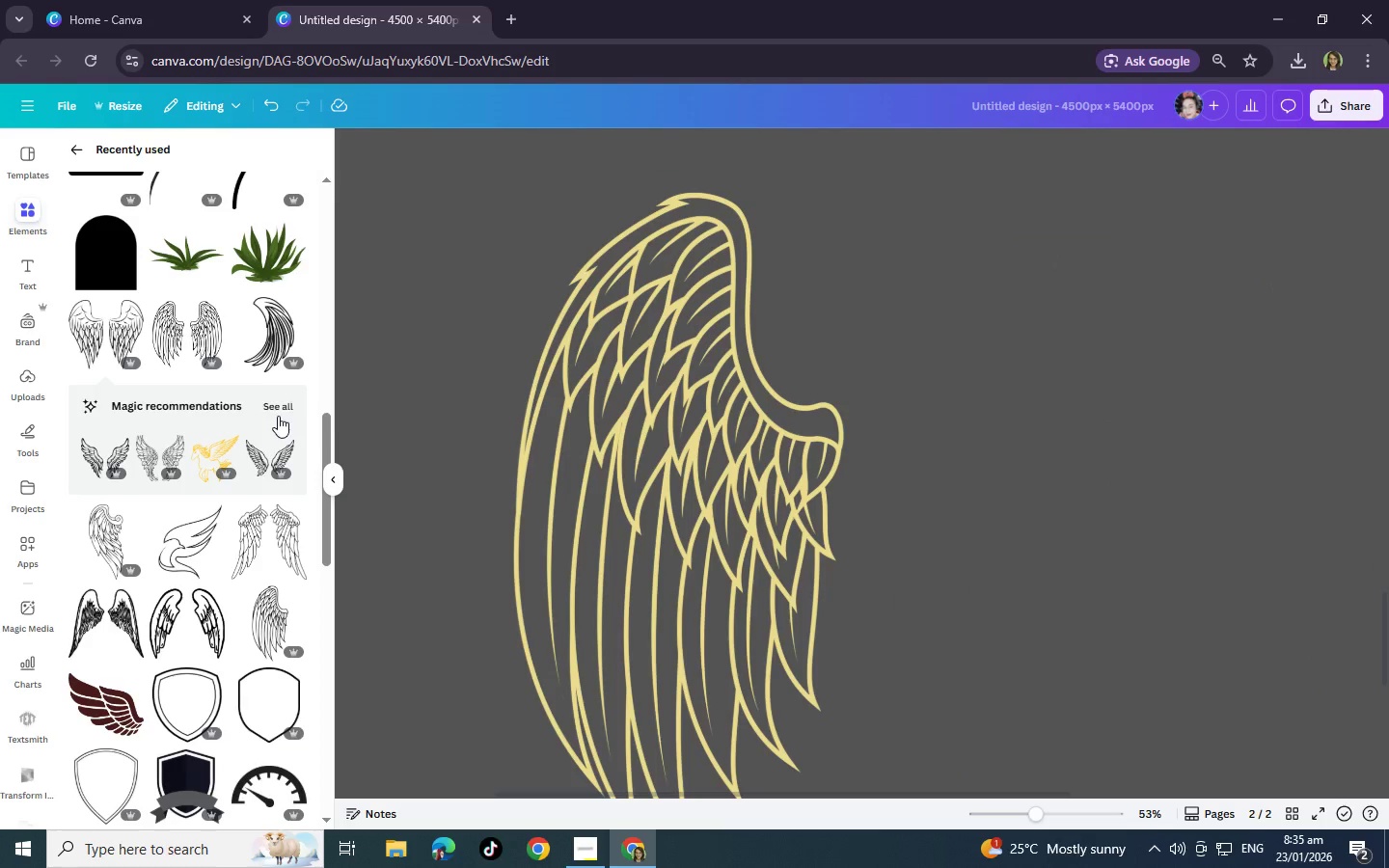 
scroll: coordinate [266, 421], scroll_direction: down, amount: 1.0
 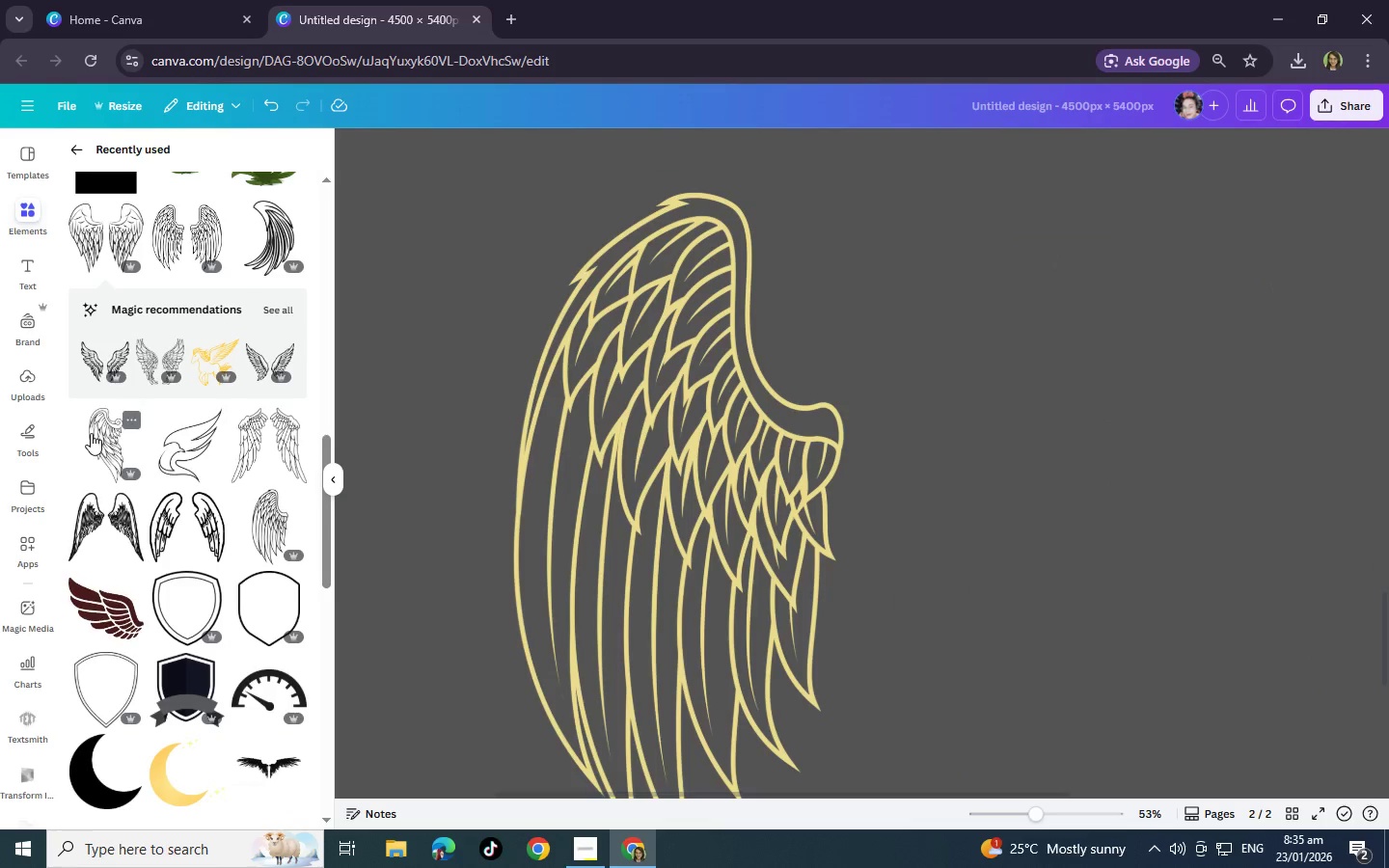 
left_click([91, 433])
 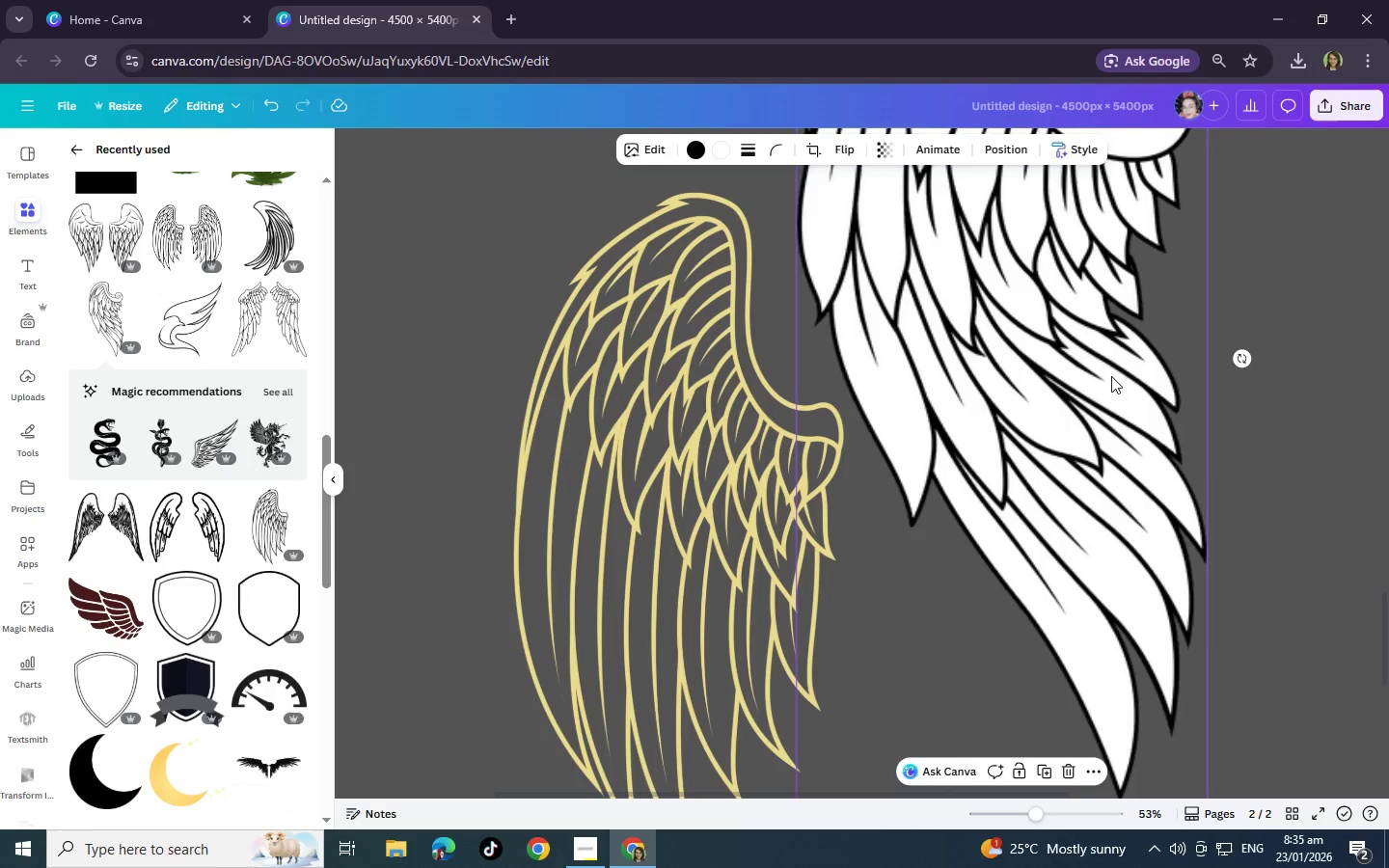 
left_click_drag(start_coordinate=[1059, 341], to_coordinate=[1086, 596])
 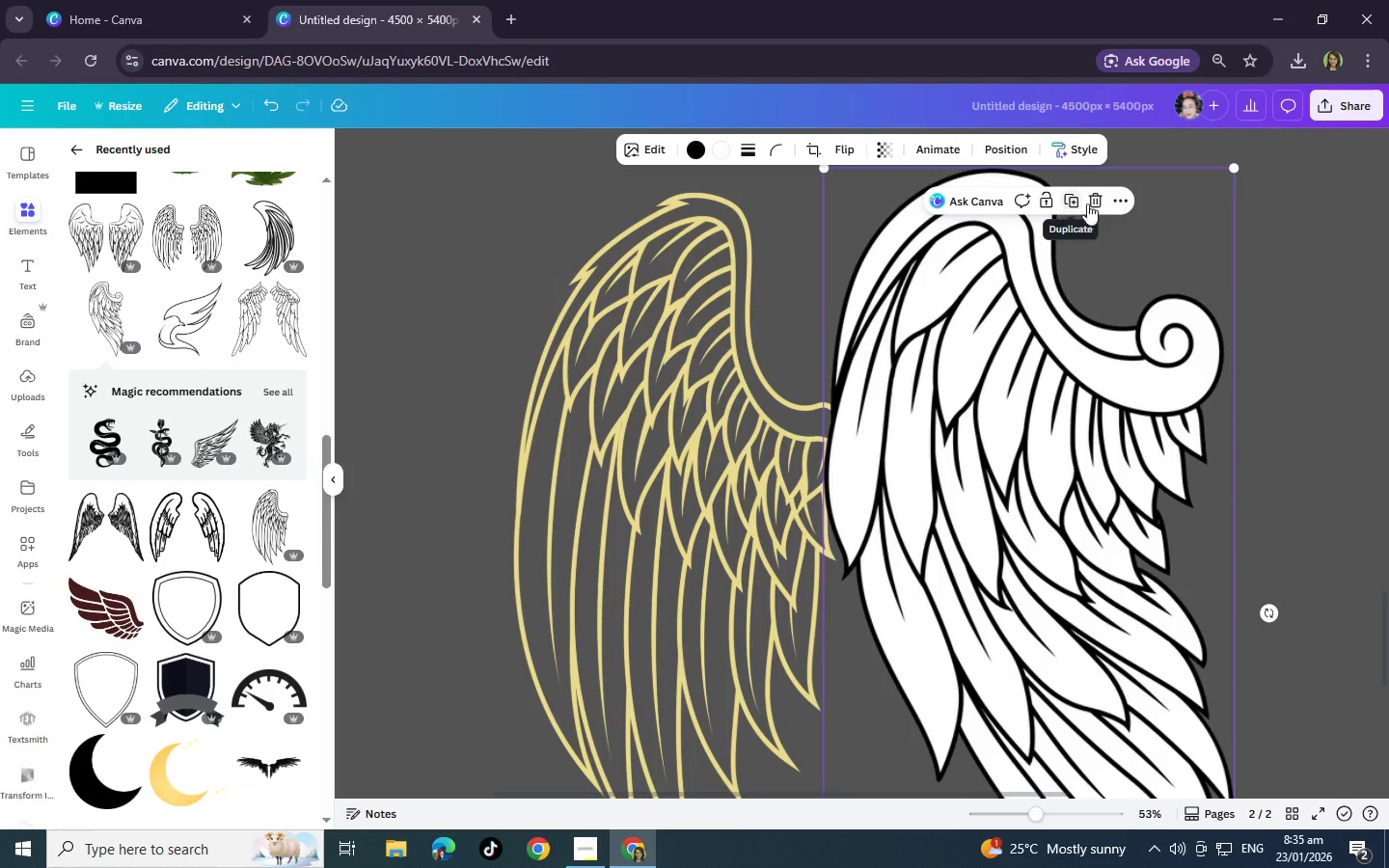 
left_click([1103, 203])
 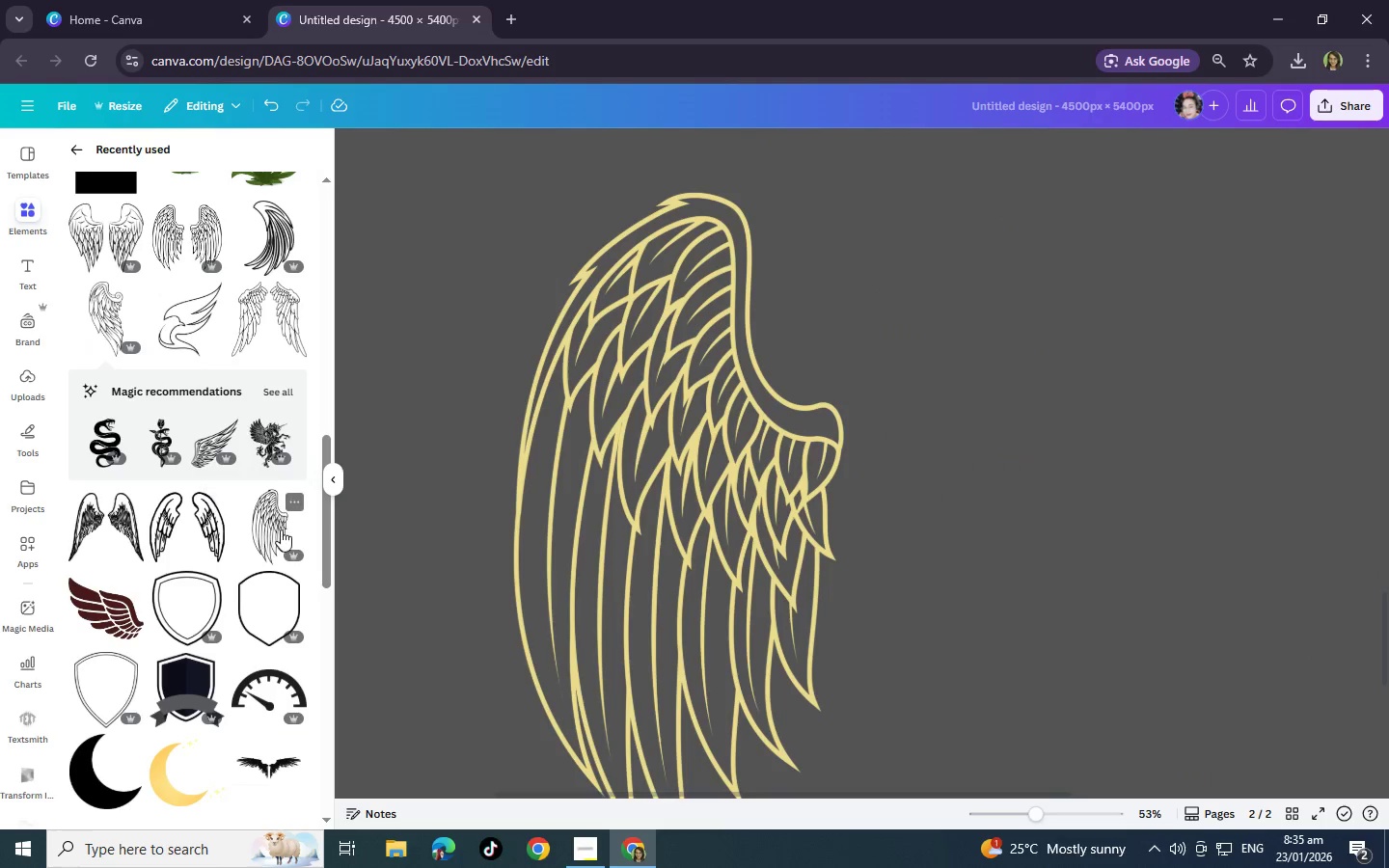 
left_click([276, 528])
 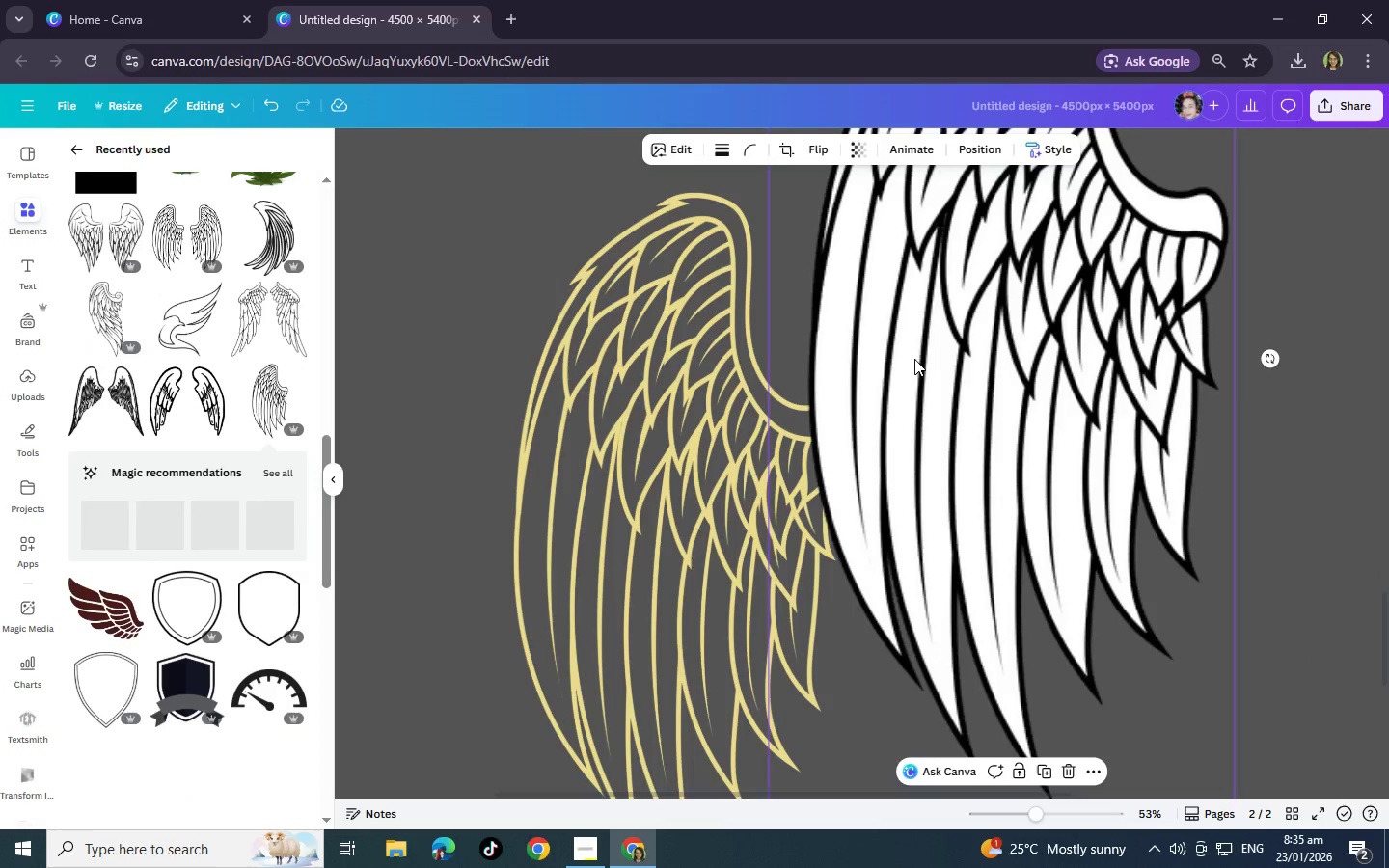 
left_click_drag(start_coordinate=[940, 309], to_coordinate=[903, 556])
 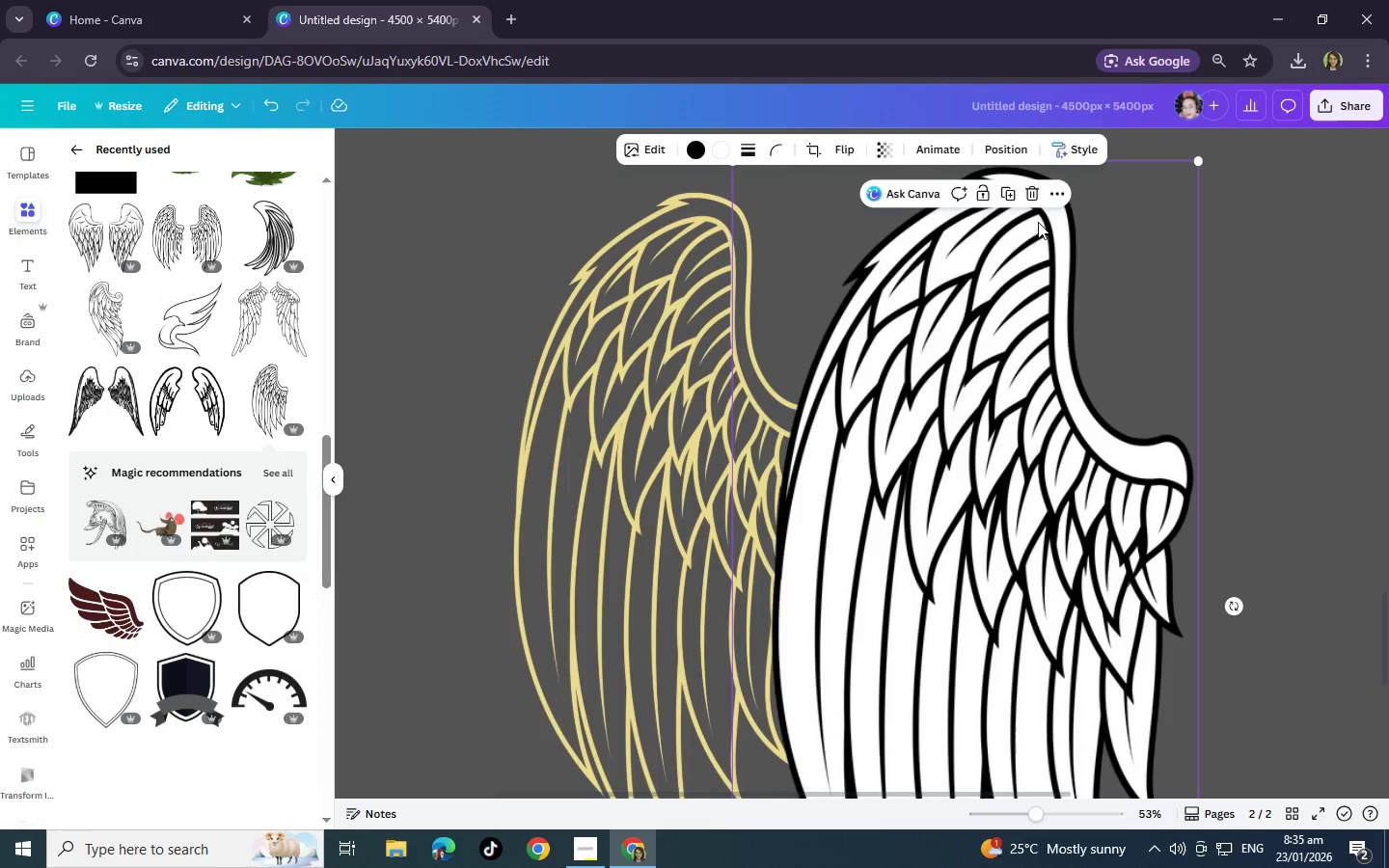 
left_click_drag(start_coordinate=[1039, 219], to_coordinate=[996, 306])
 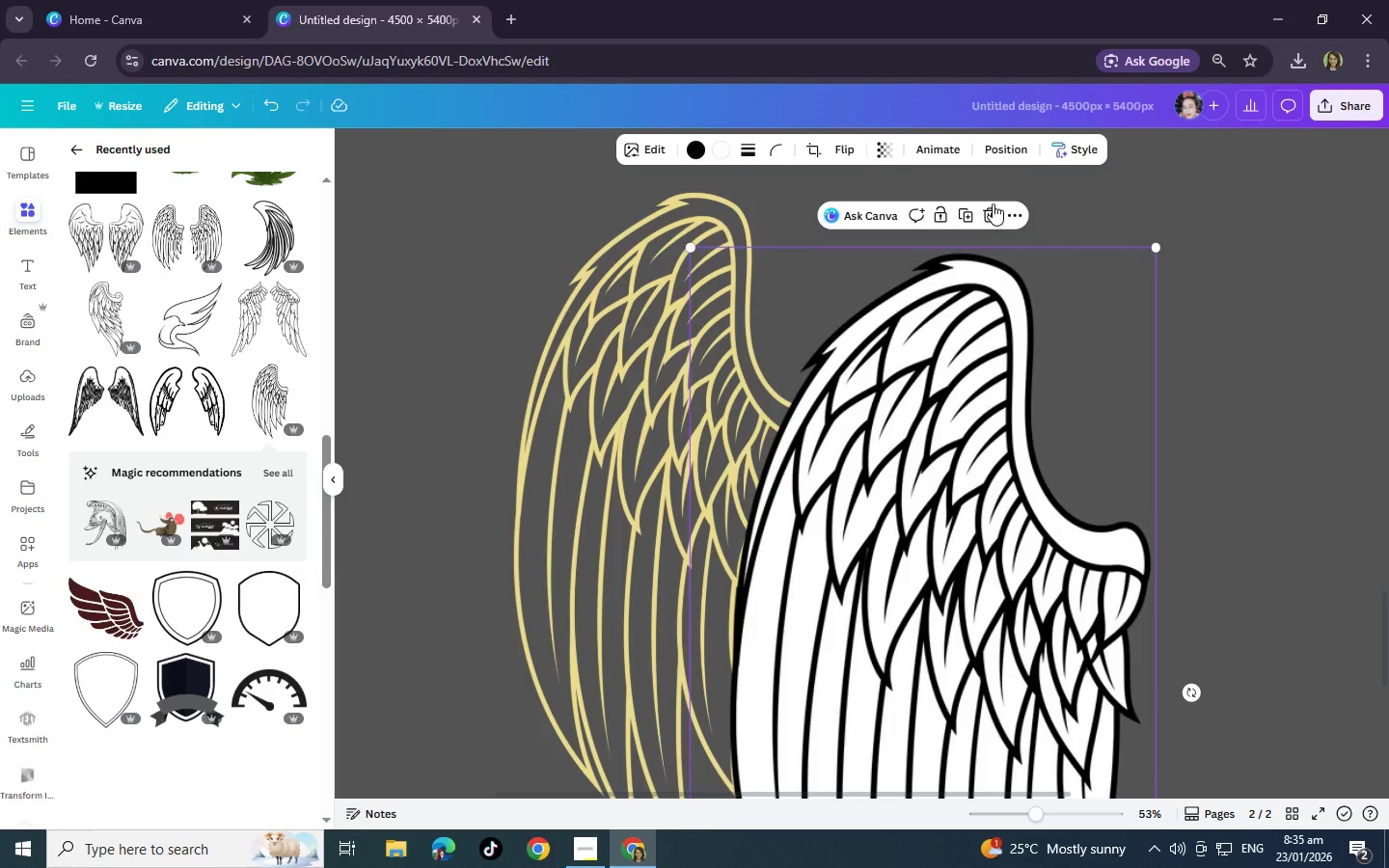 
left_click([992, 203])
 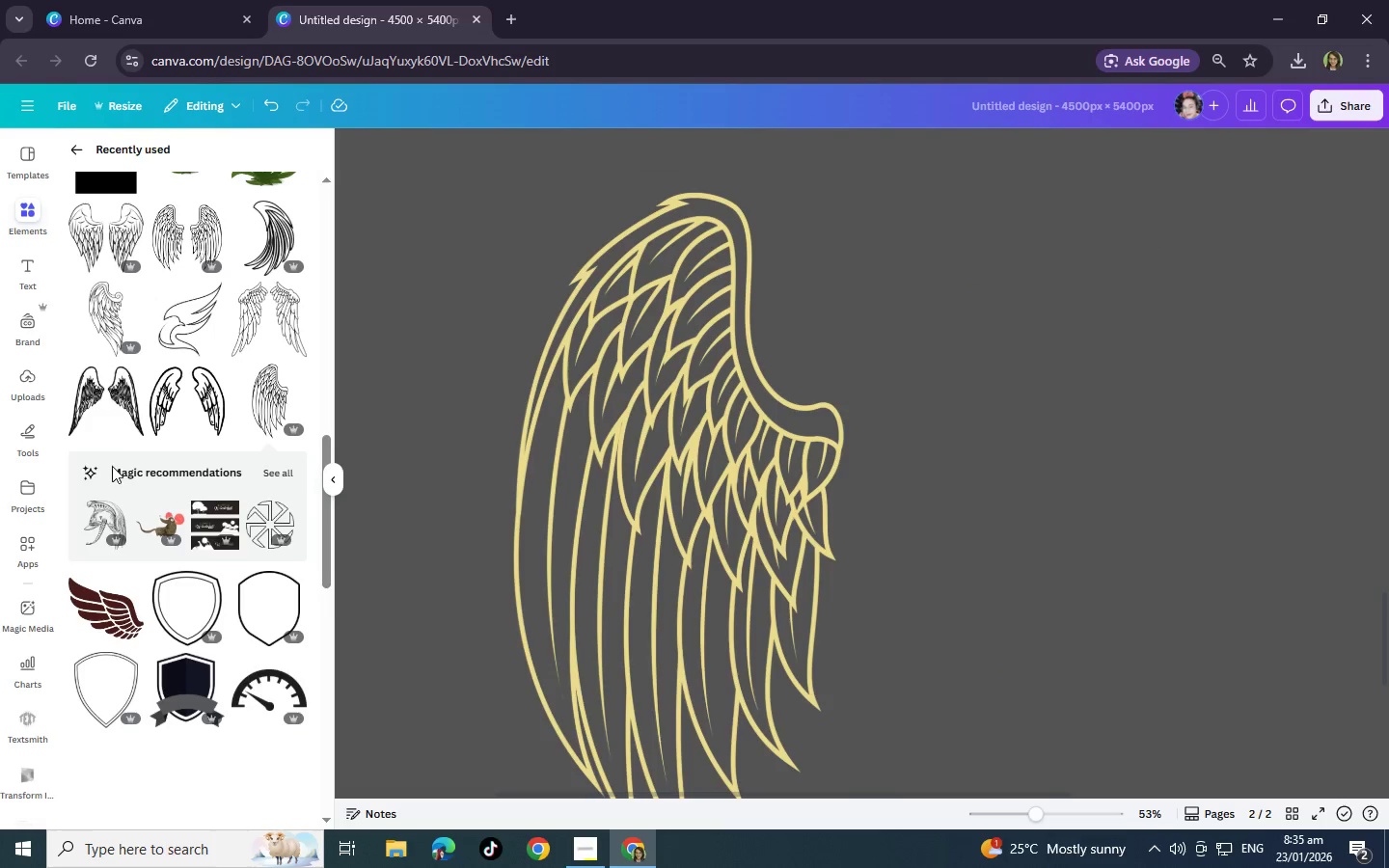 
scroll: coordinate [164, 452], scroll_direction: down, amount: 1.0
 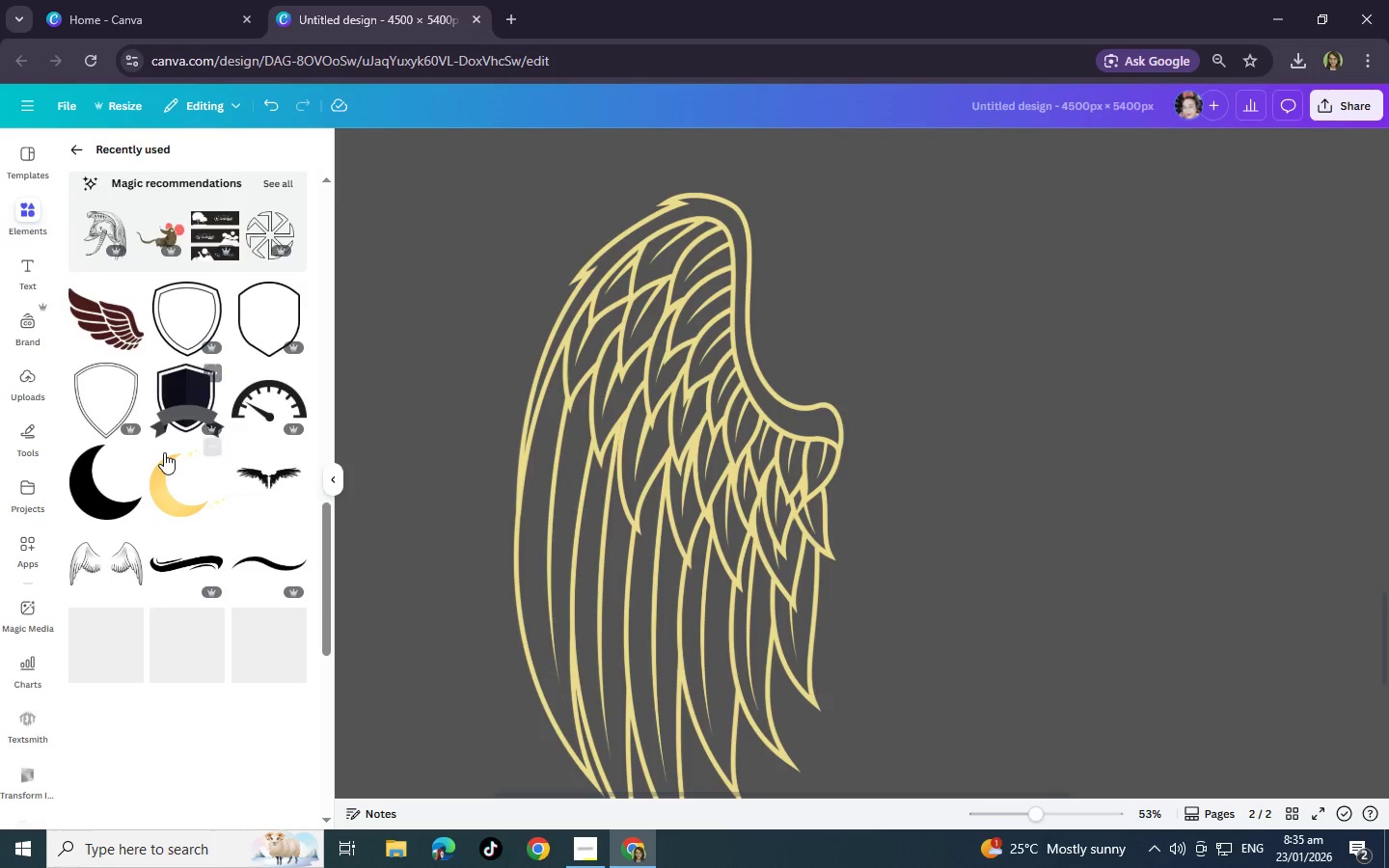 
scroll: coordinate [262, 546], scroll_direction: up, amount: 8.0
 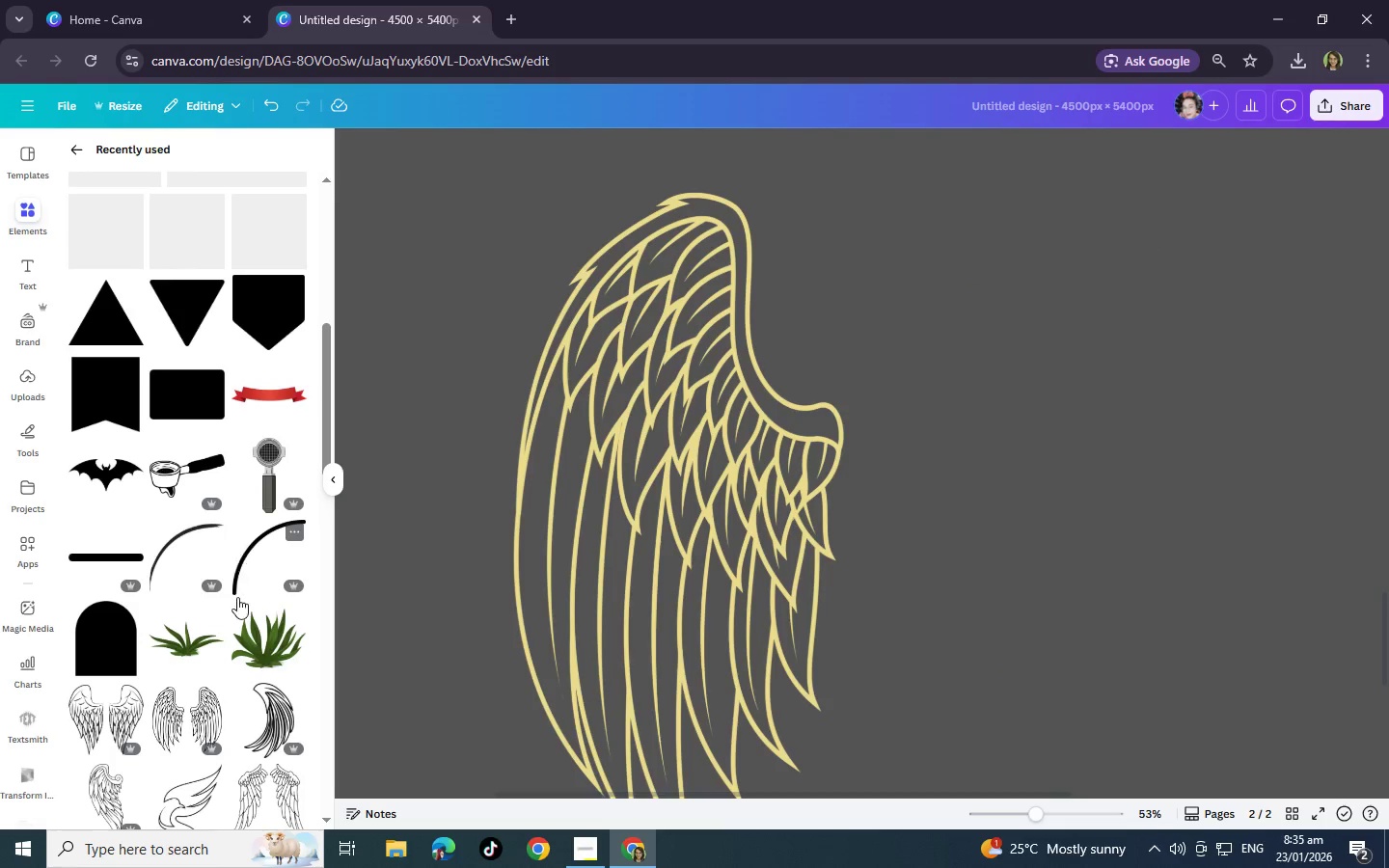 
scroll: coordinate [237, 599], scroll_direction: down, amount: 1.0
 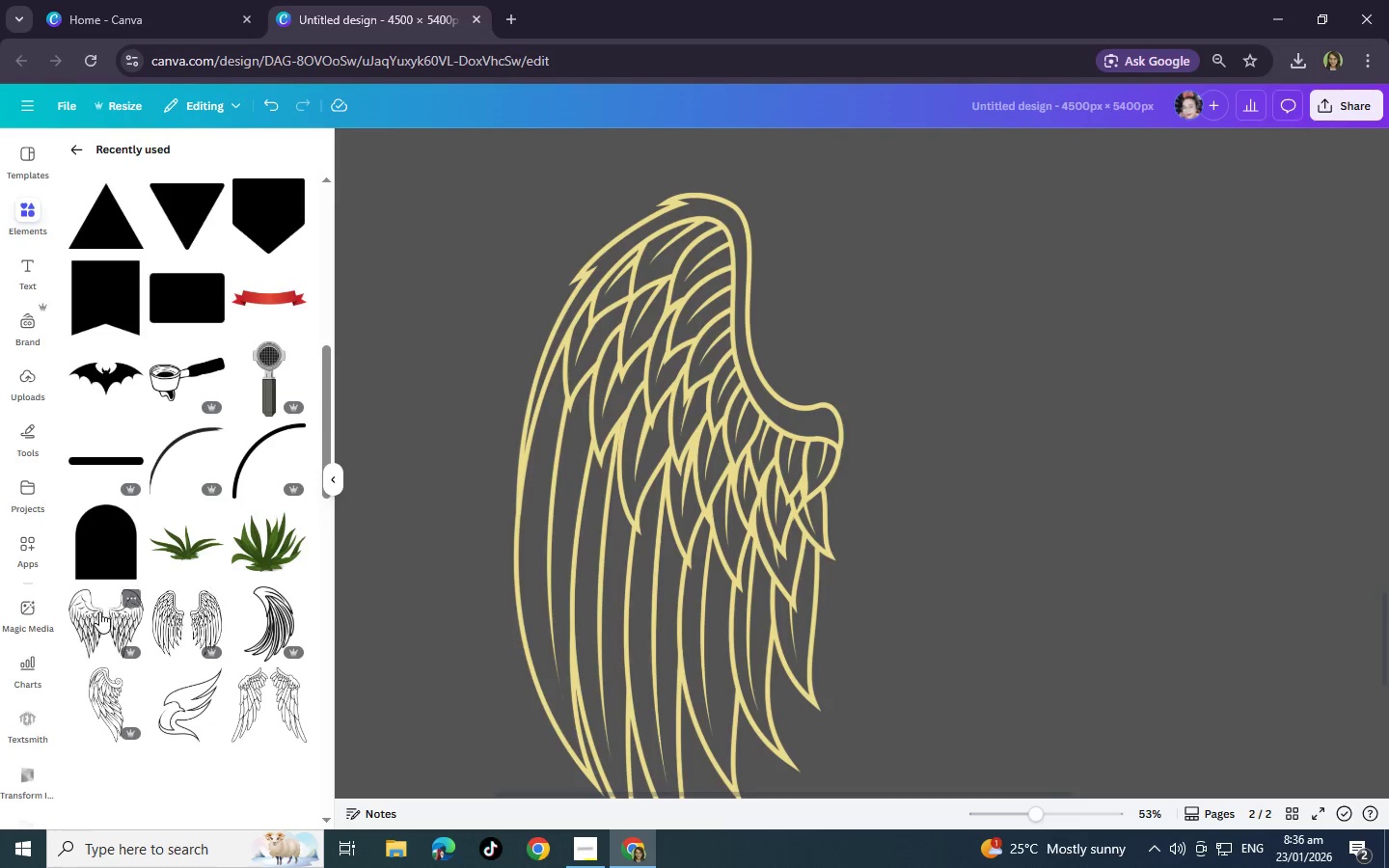 
left_click([99, 611])
 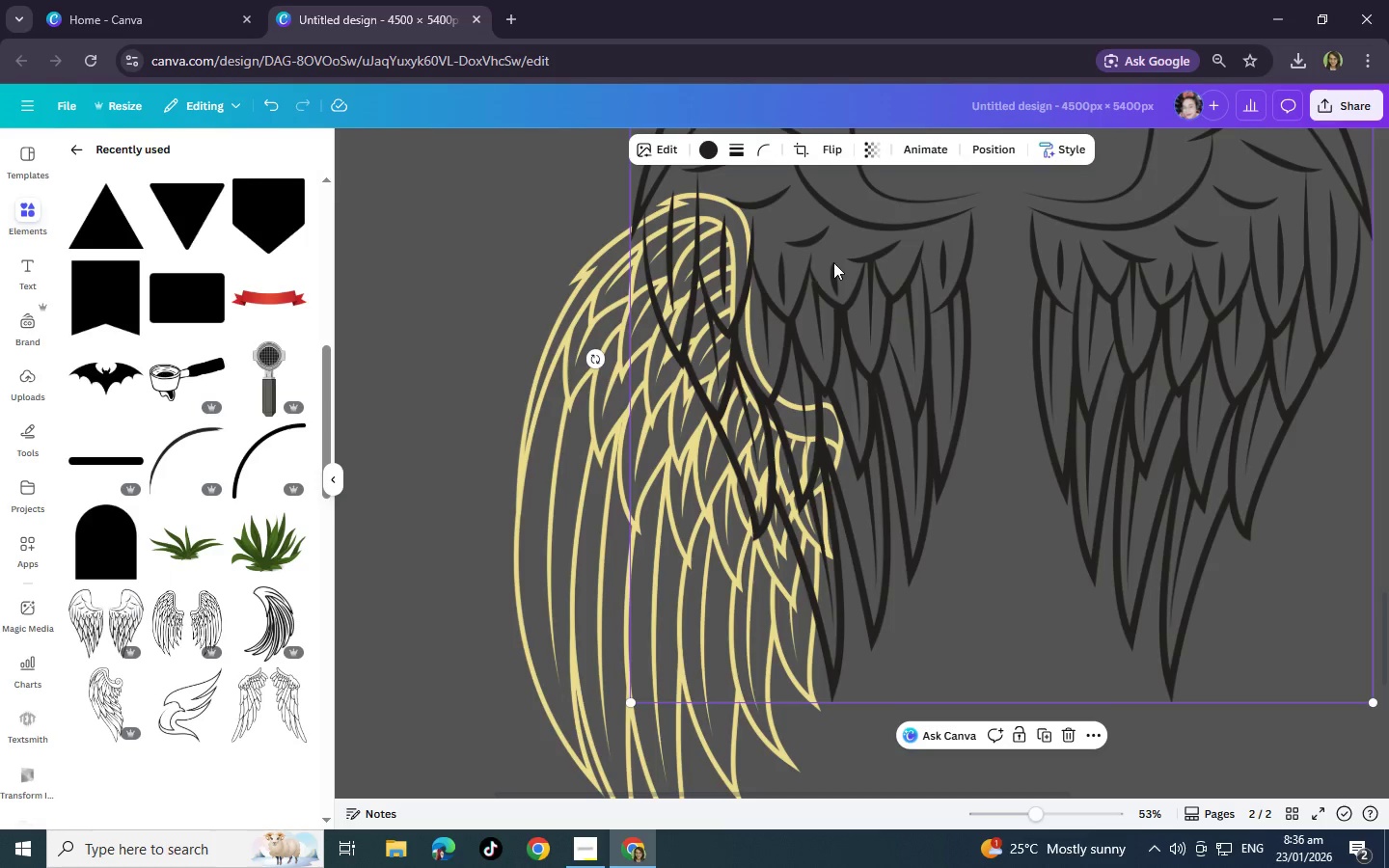 
left_click_drag(start_coordinate=[833, 262], to_coordinate=[992, 420])
 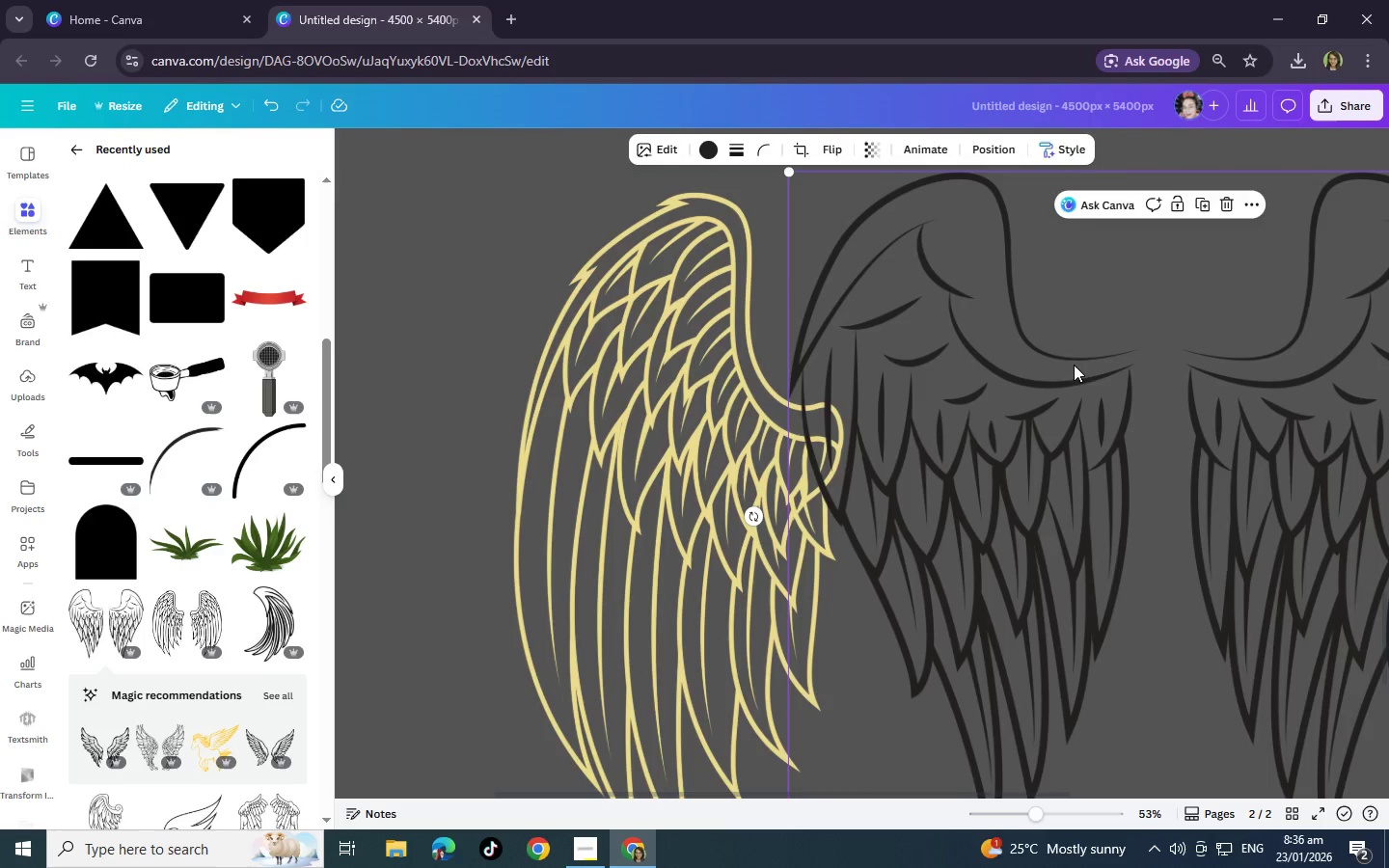 
left_click_drag(start_coordinate=[1074, 365], to_coordinate=[1040, 393])
 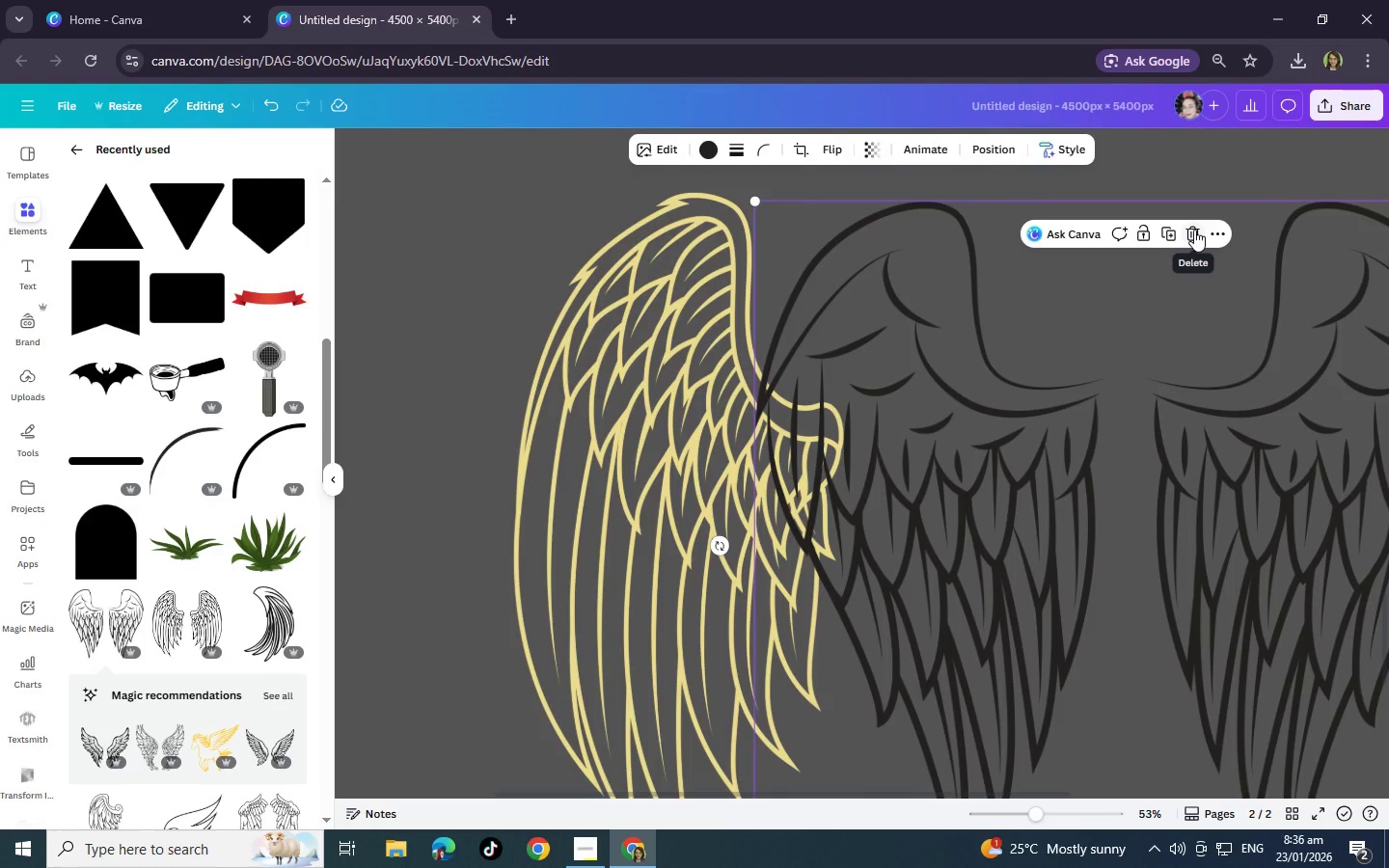 
wait(9.69)
 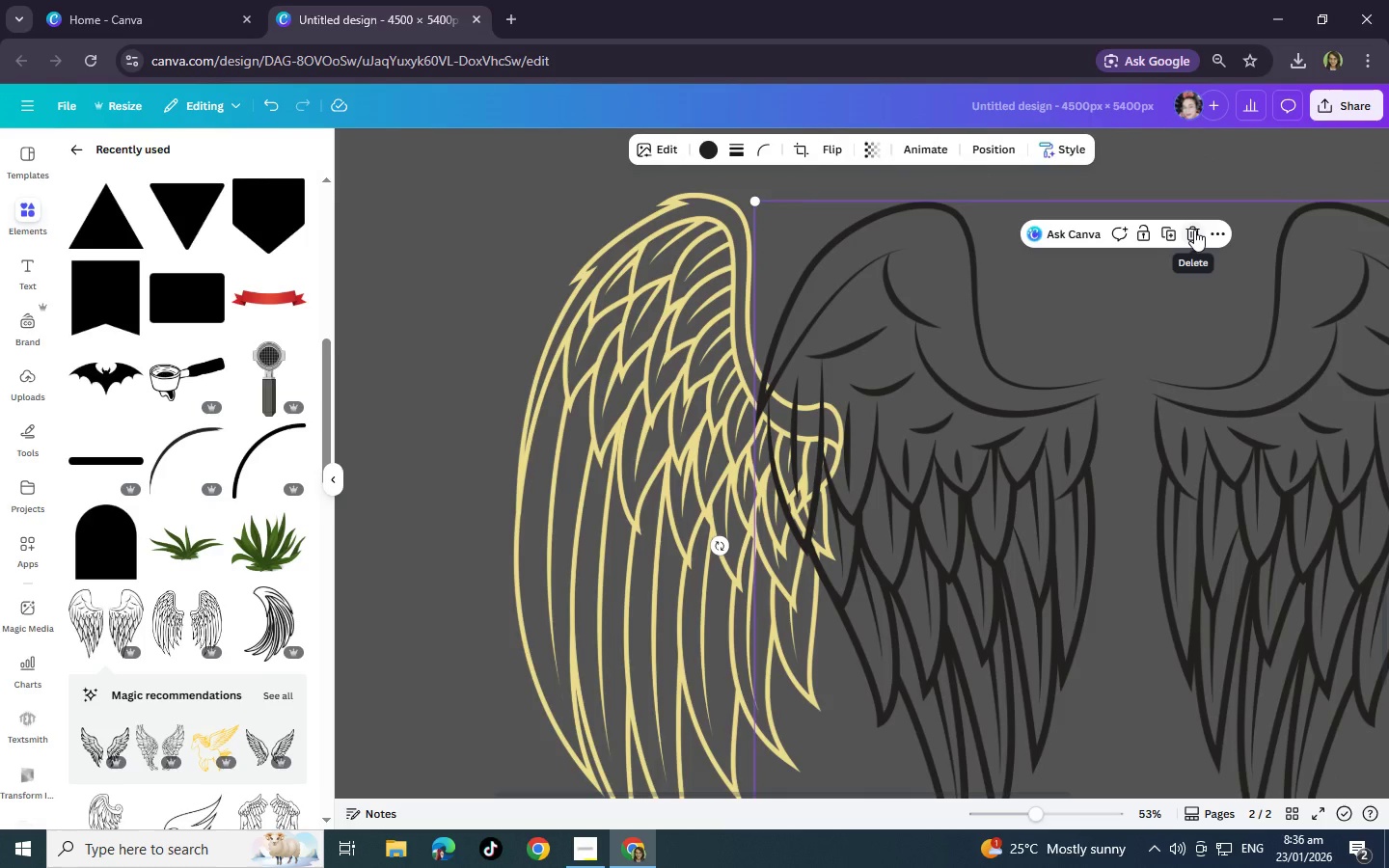 
left_click([1194, 230])
 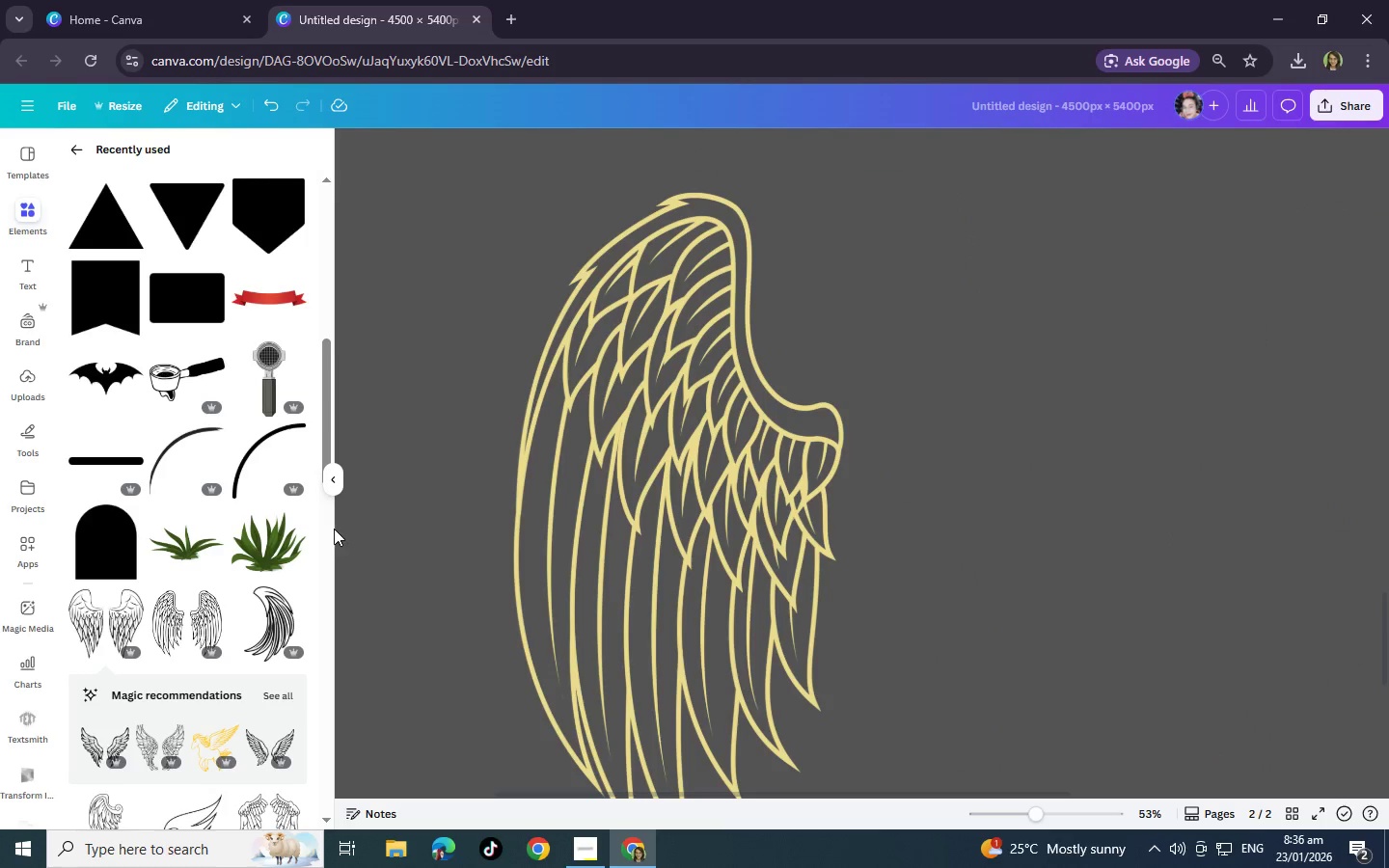 
scroll: coordinate [246, 560], scroll_direction: down, amount: 3.0
 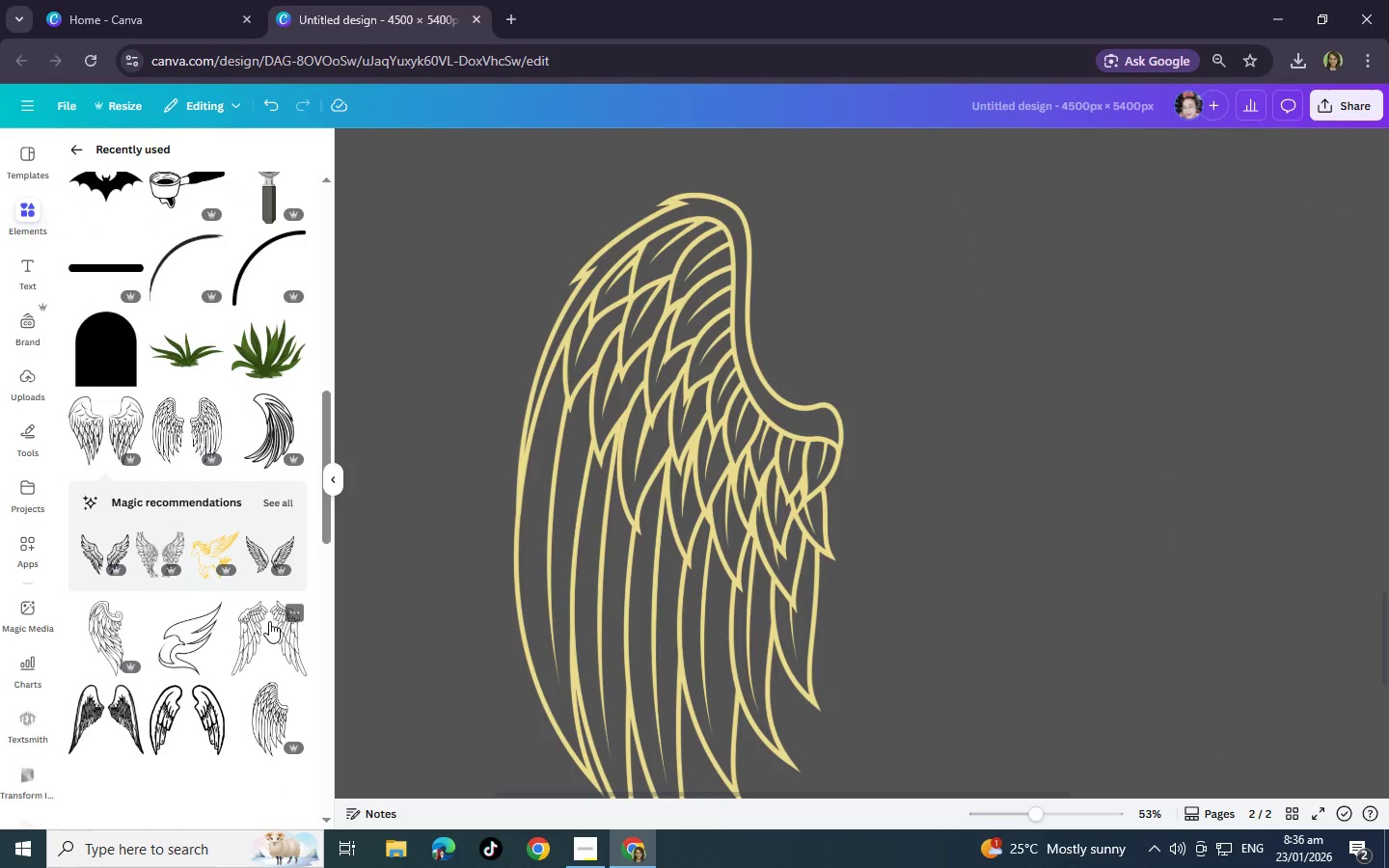 
left_click([269, 621])
 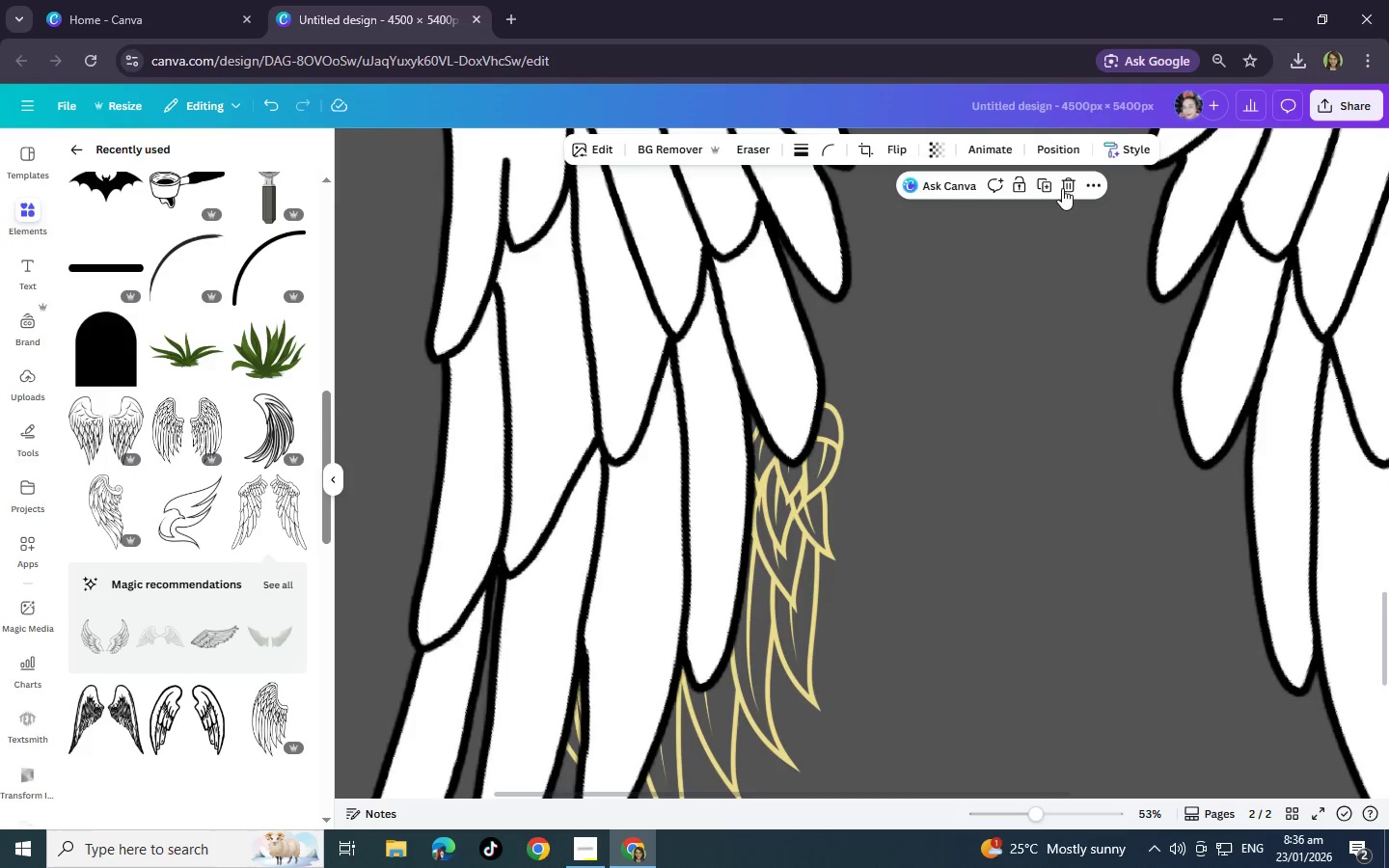 
left_click([1065, 186])
 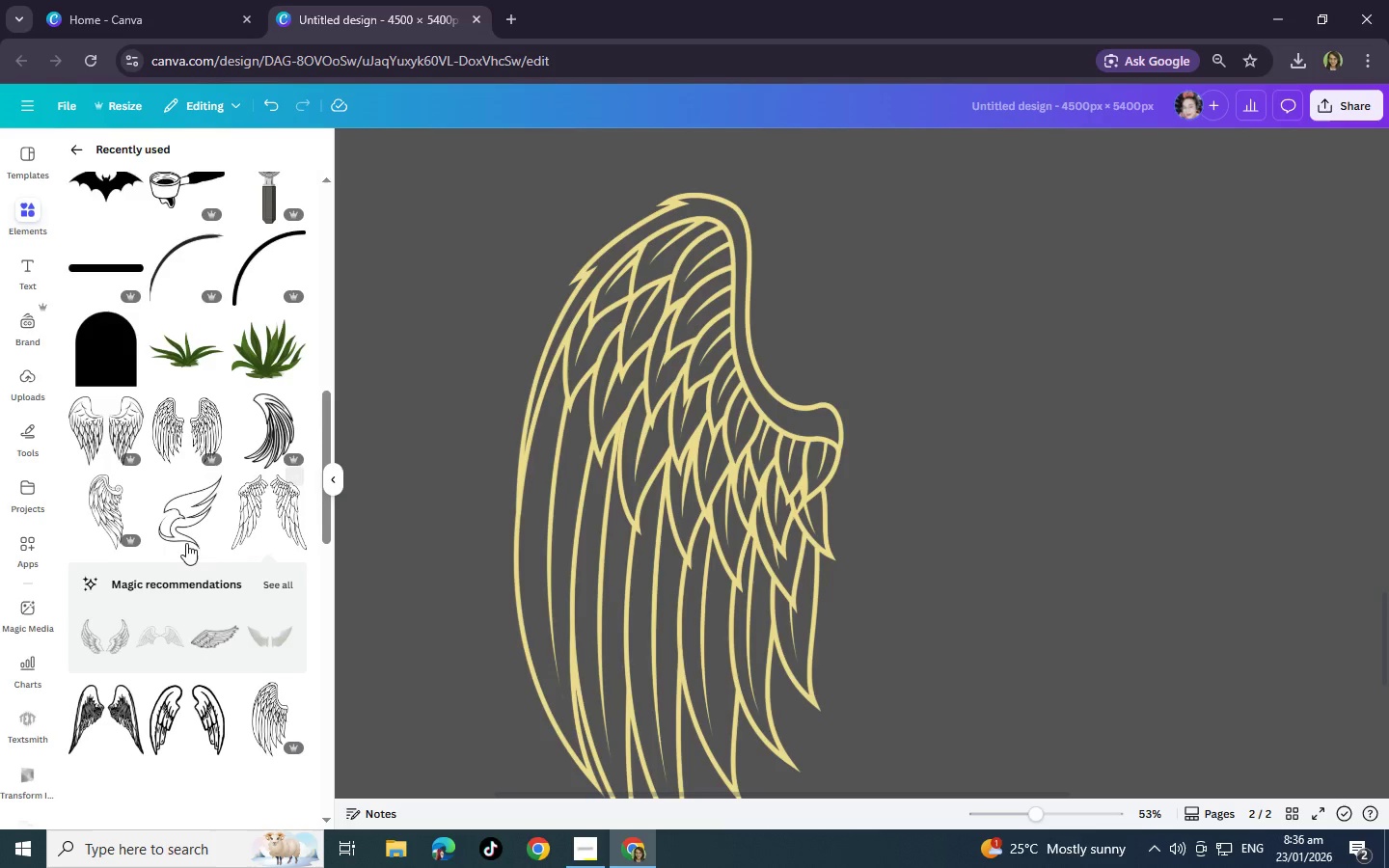 
scroll: coordinate [174, 494], scroll_direction: down, amount: 6.0
 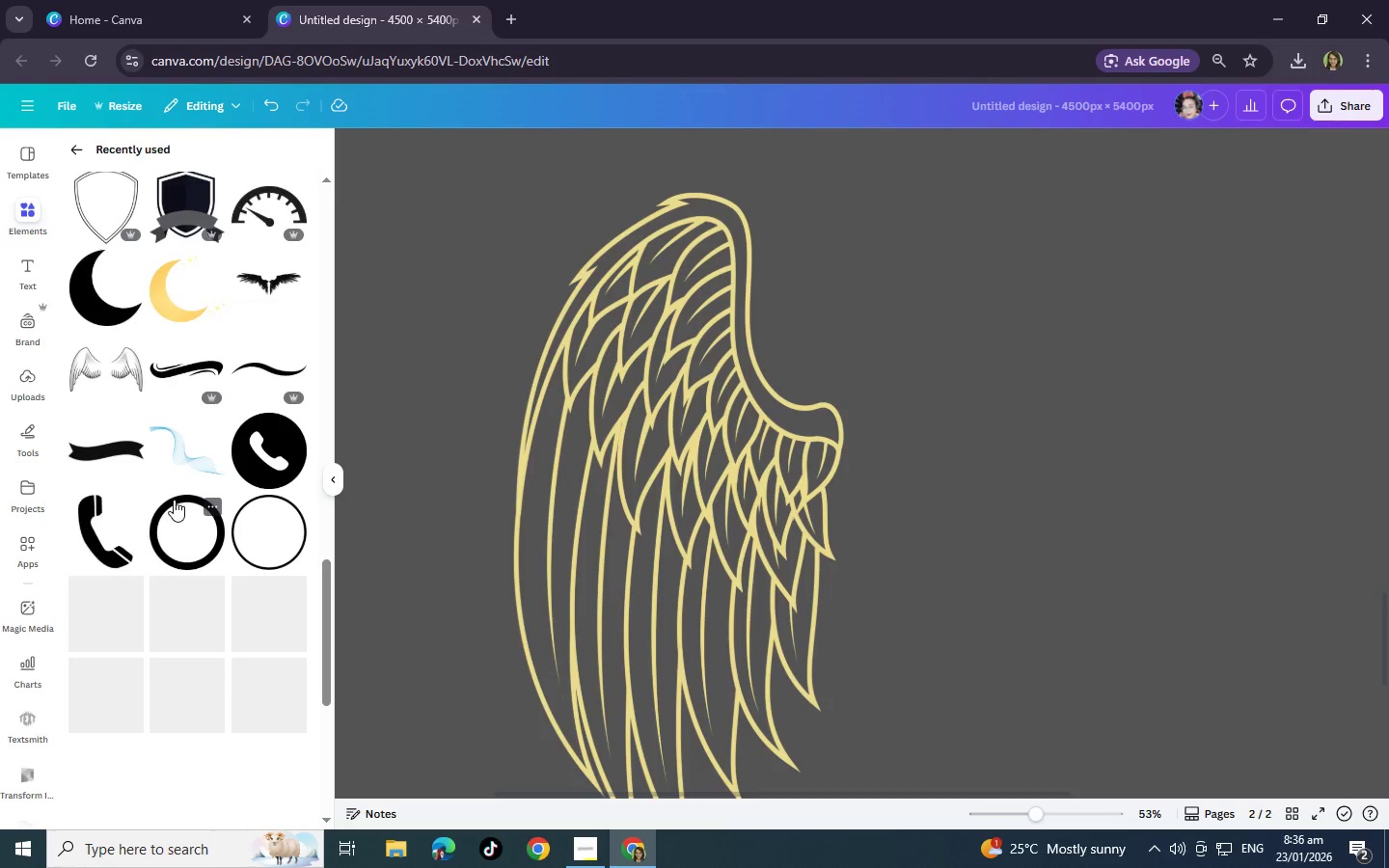 
mouse_move([99, 391])
 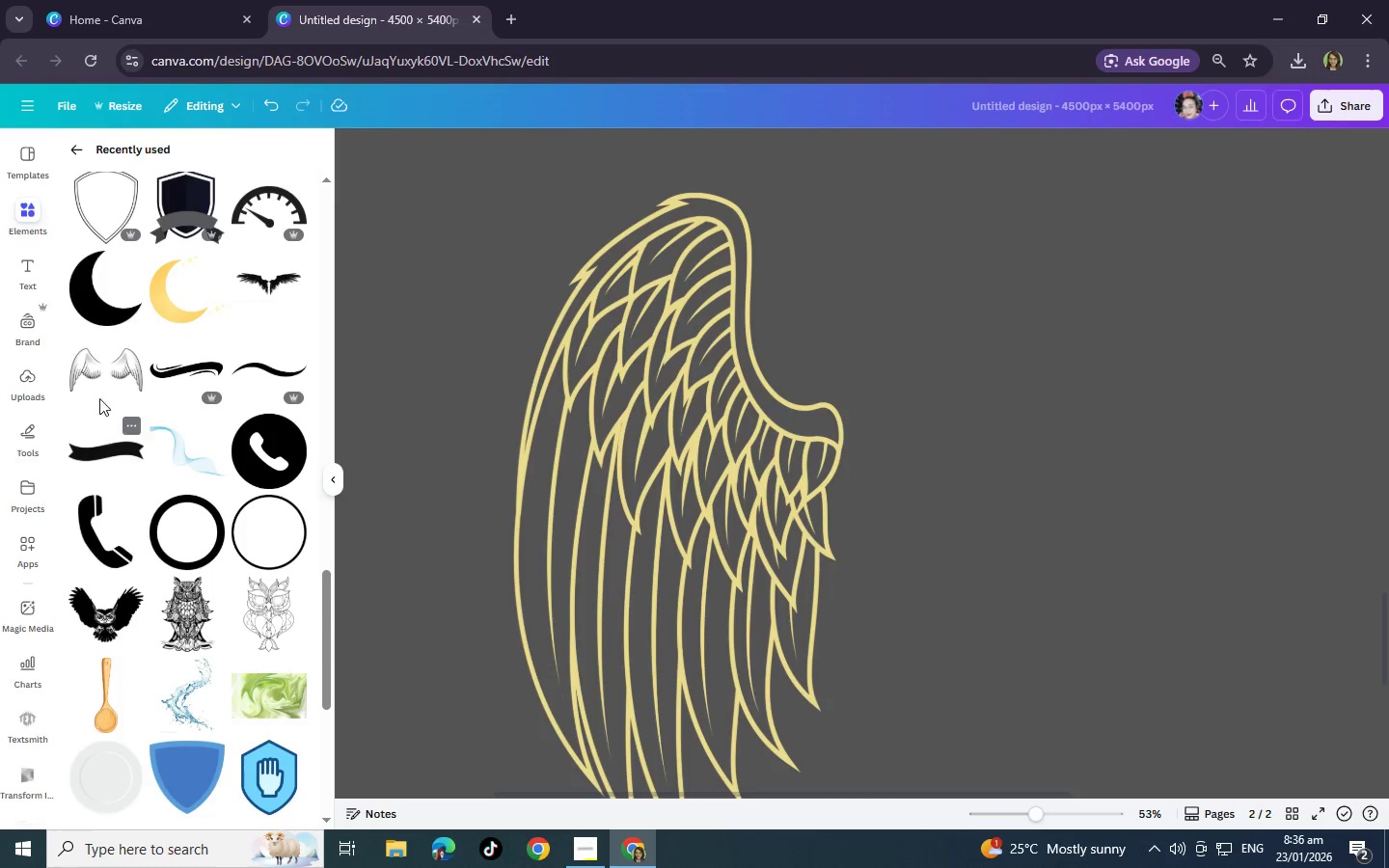 
left_click([95, 383])
 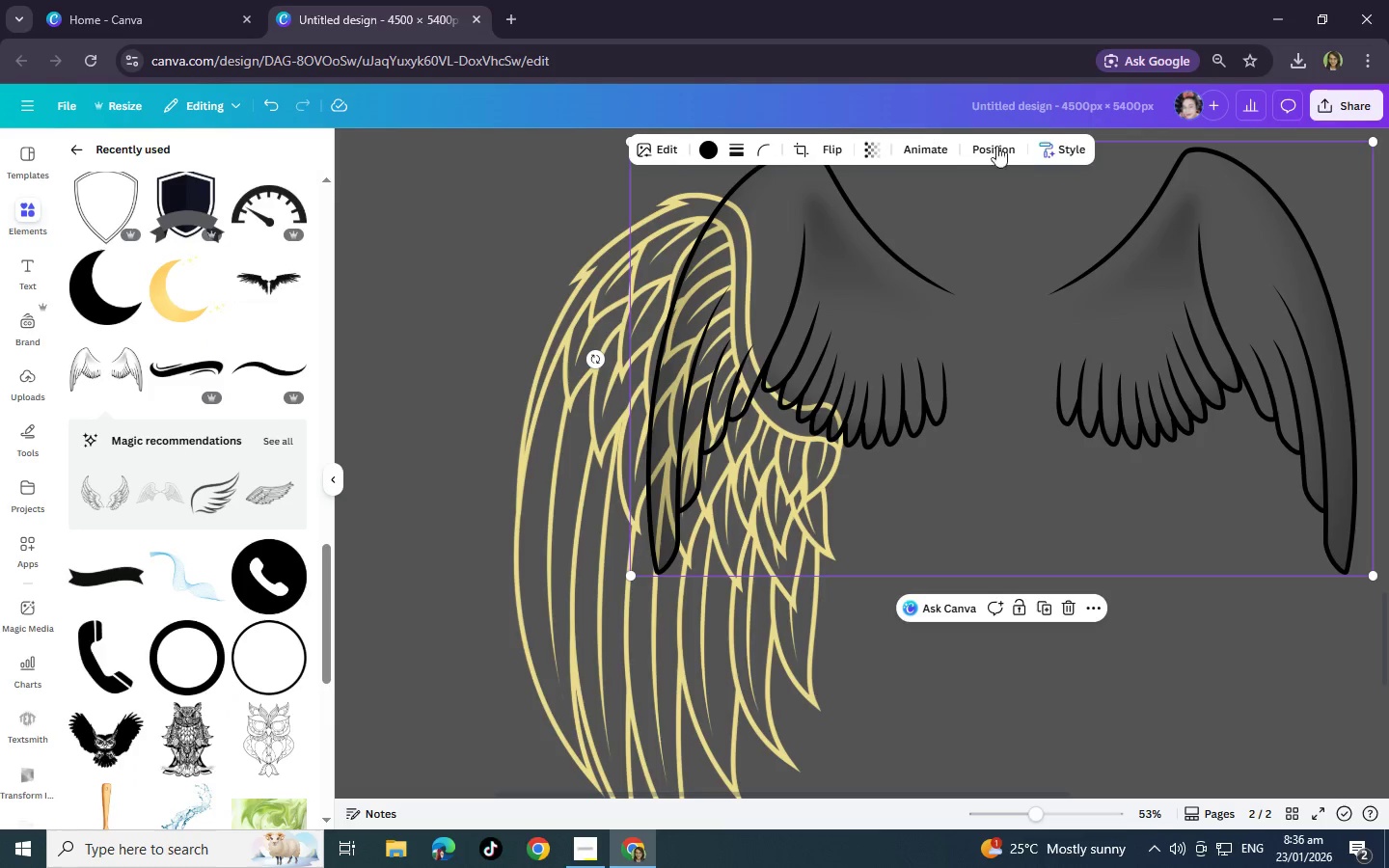 
left_click([1067, 603])
 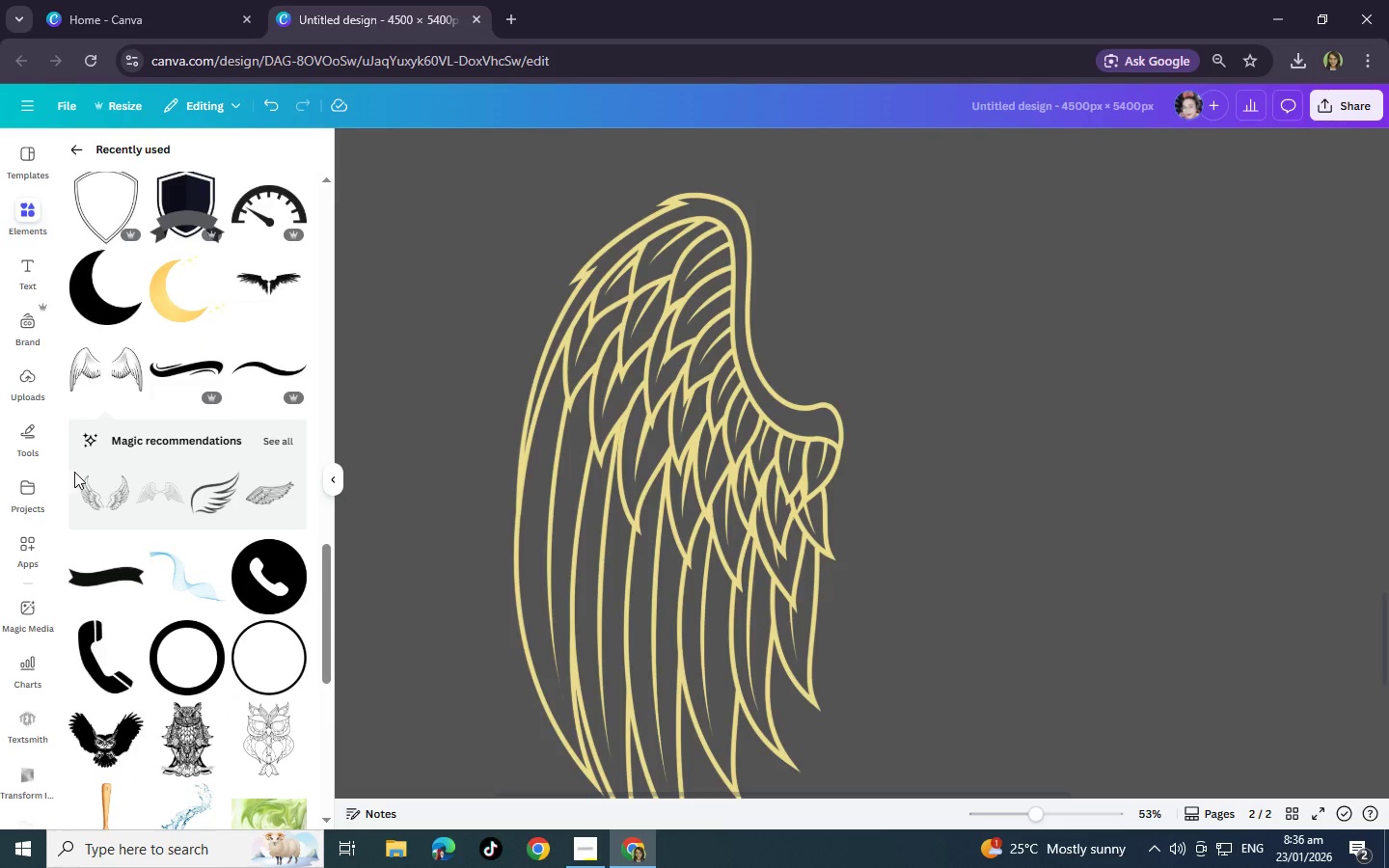 
scroll: coordinate [166, 499], scroll_direction: up, amount: 3.0
 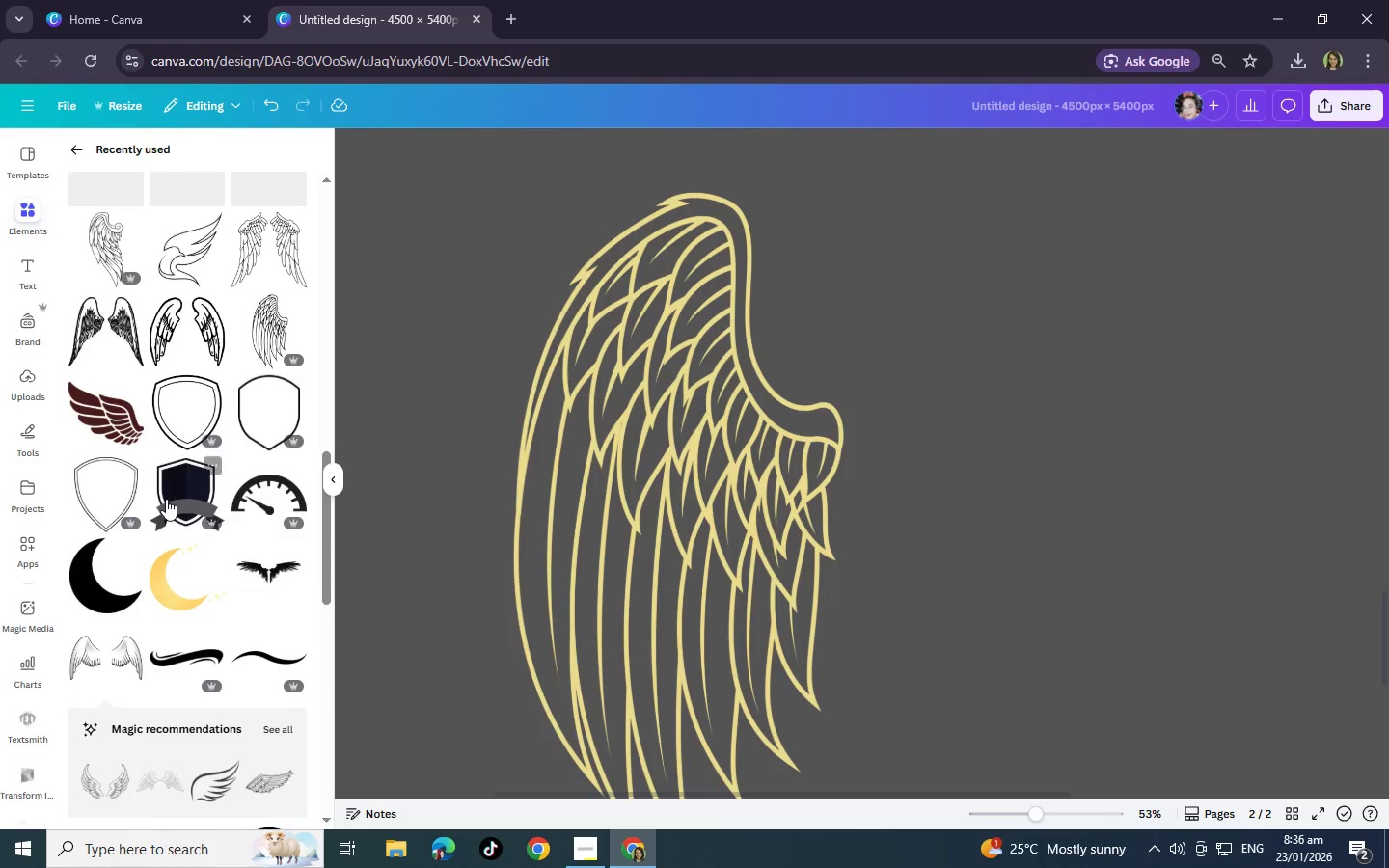 
scroll: coordinate [166, 499], scroll_direction: down, amount: 5.0
 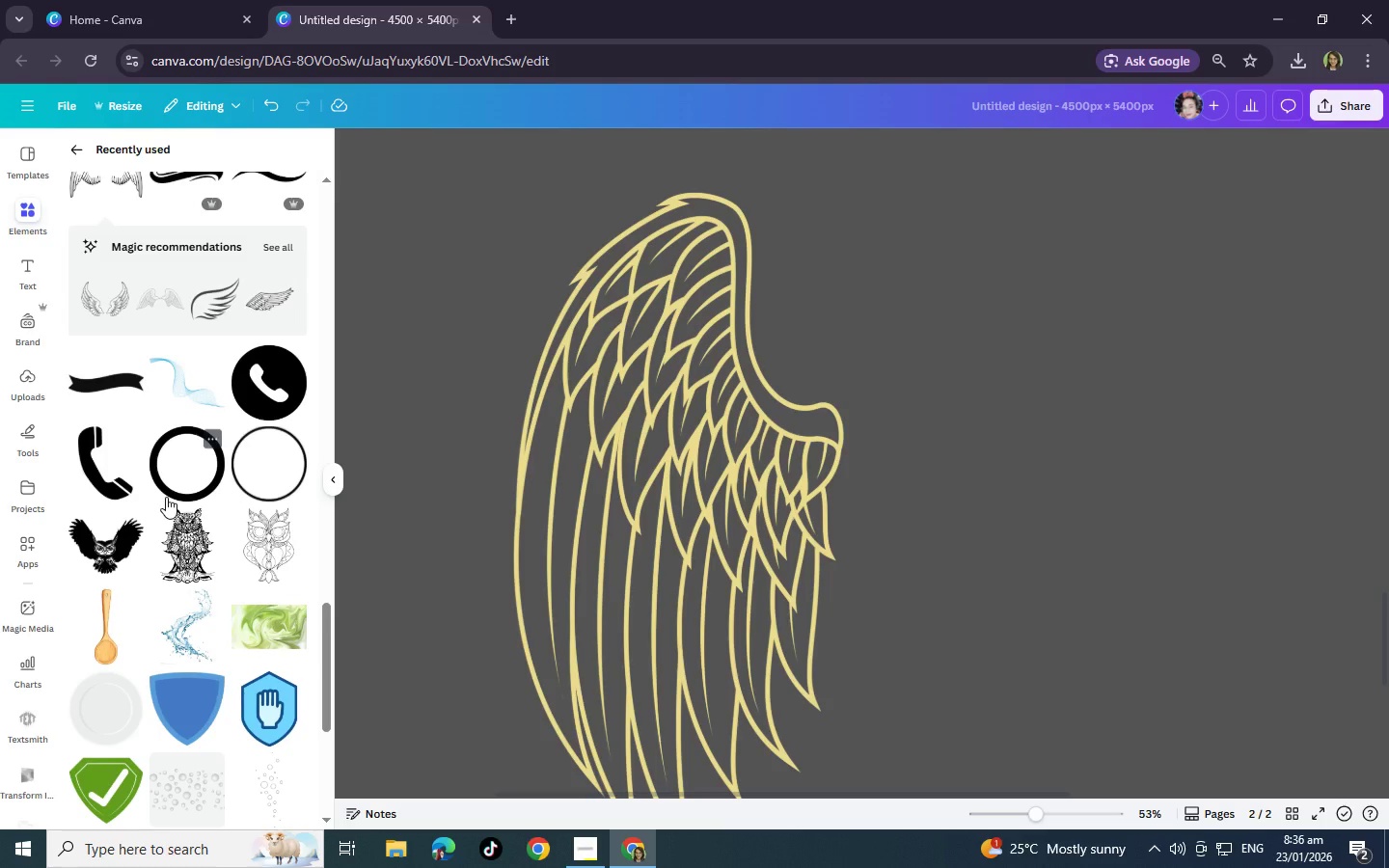 
scroll: coordinate [114, 373], scroll_direction: up, amount: 8.0
 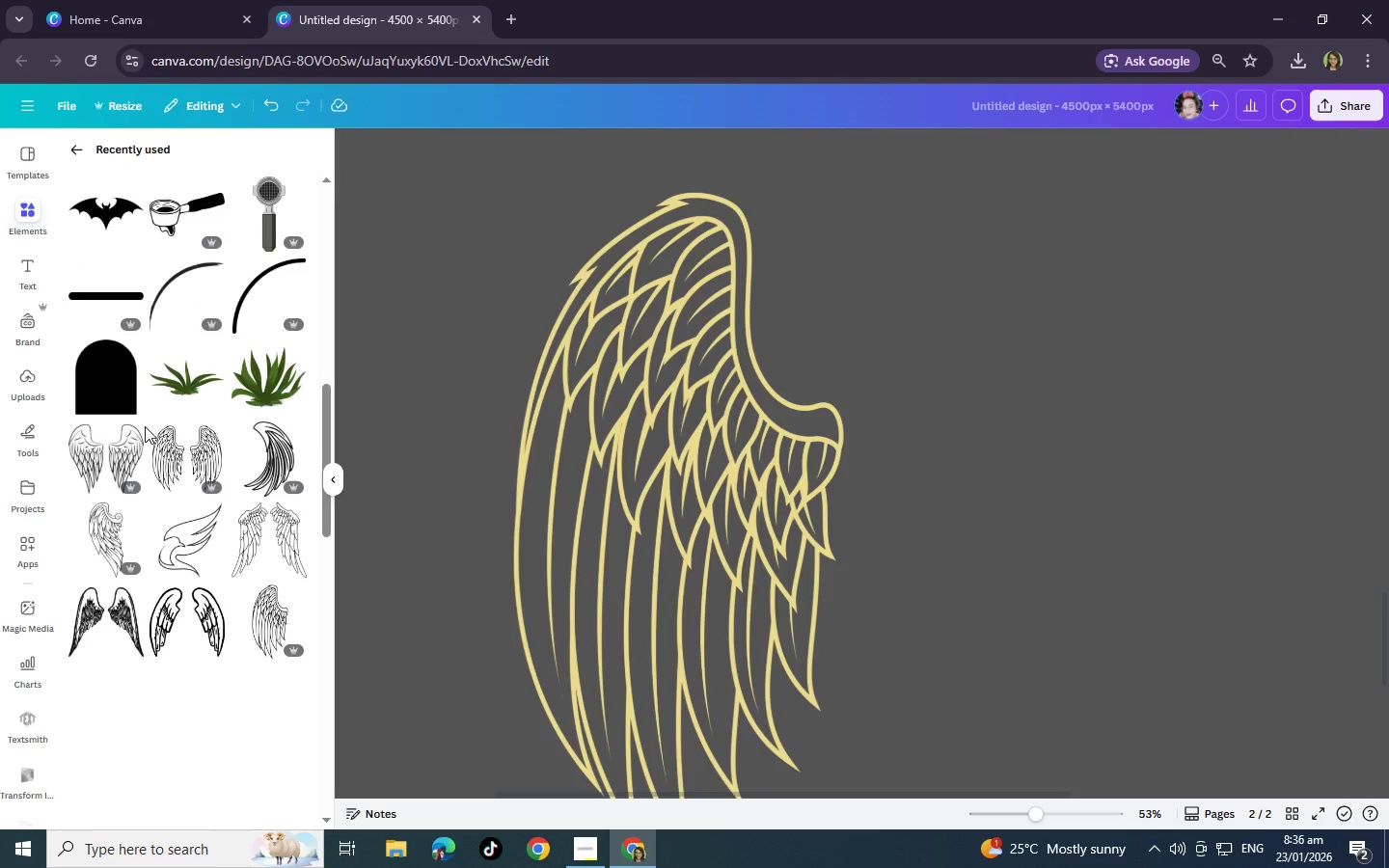 
wait(9.81)
 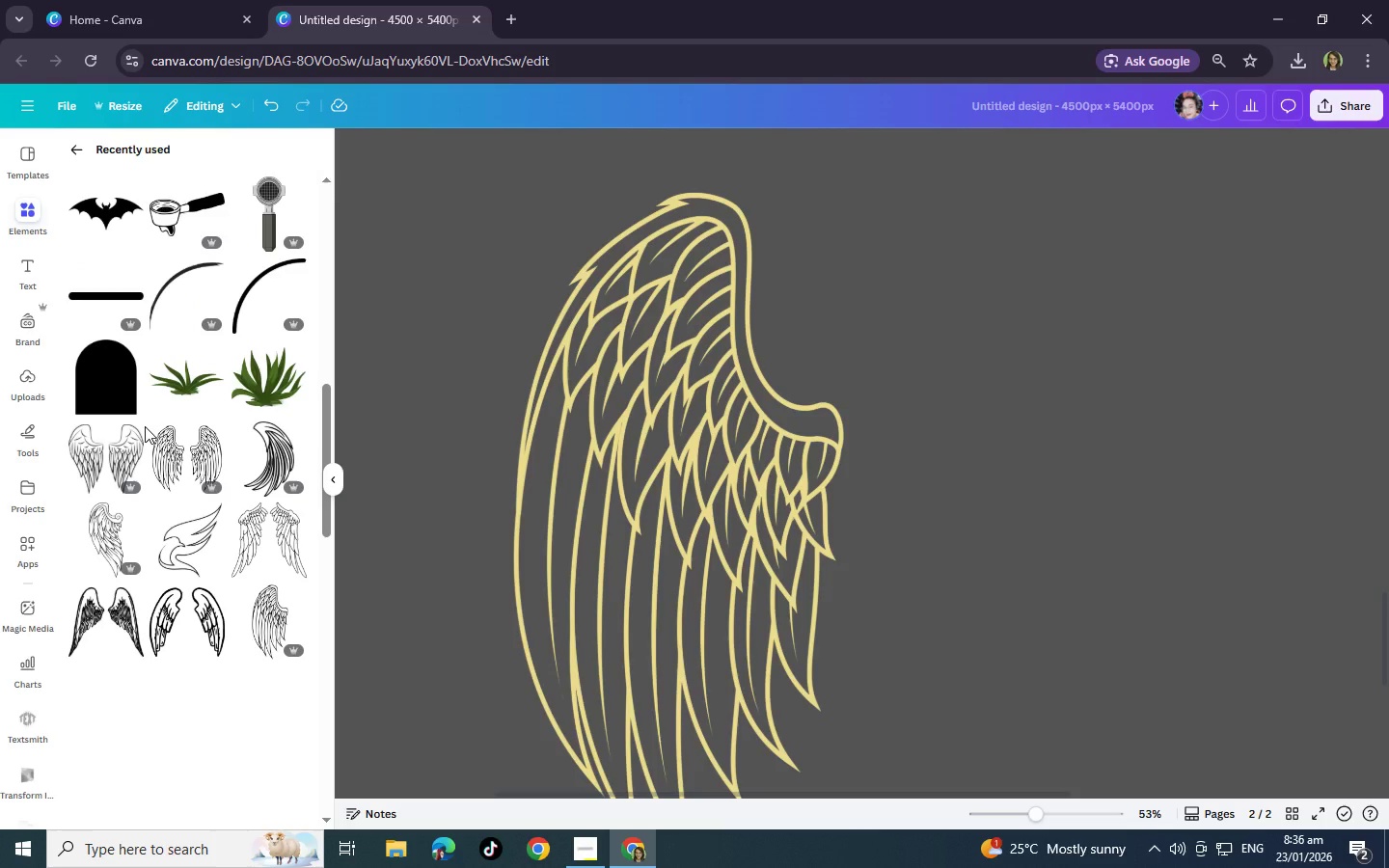 
scroll: coordinate [197, 520], scroll_direction: down, amount: 1.0
 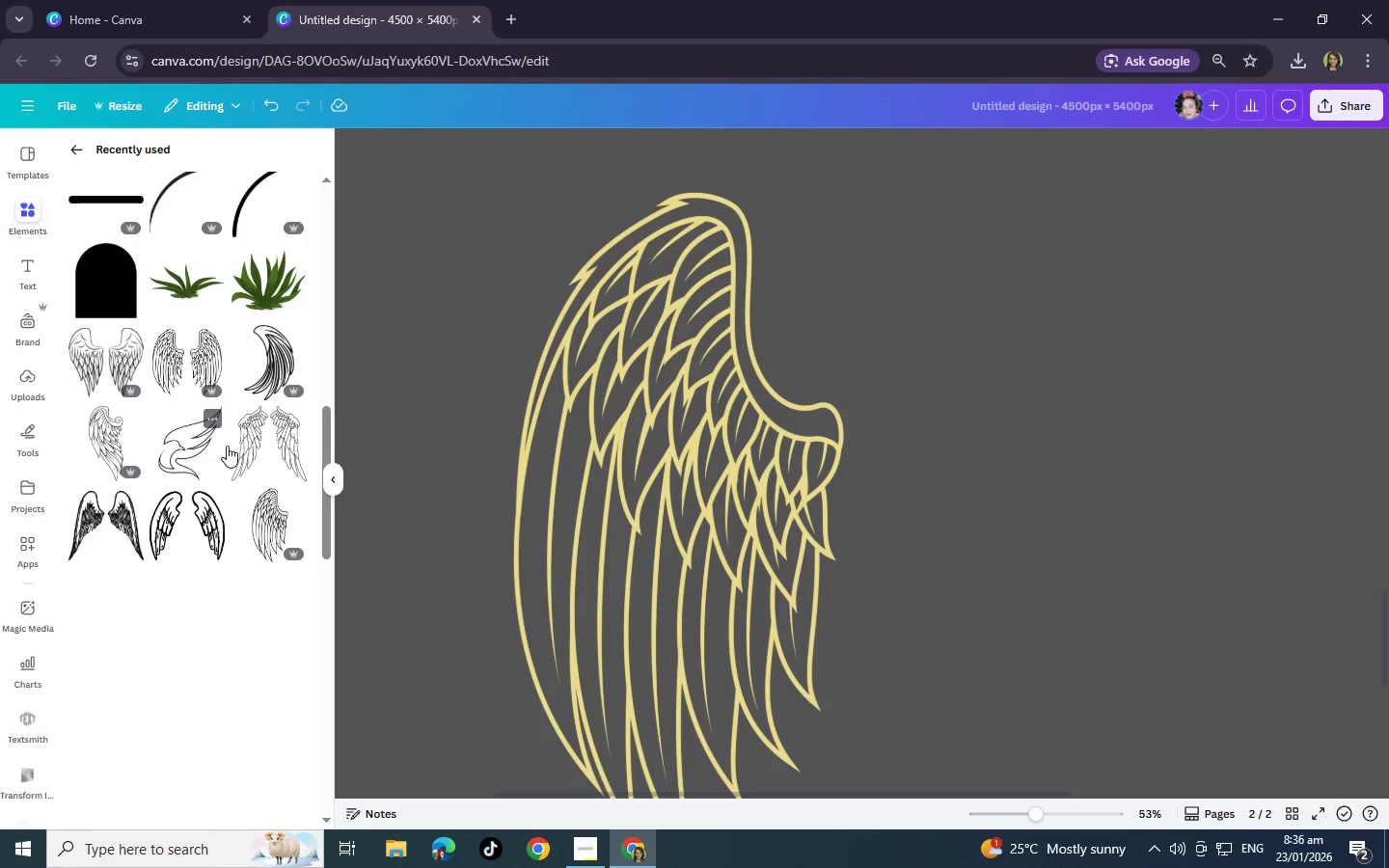 
scroll: coordinate [171, 503], scroll_direction: up, amount: 13.0
 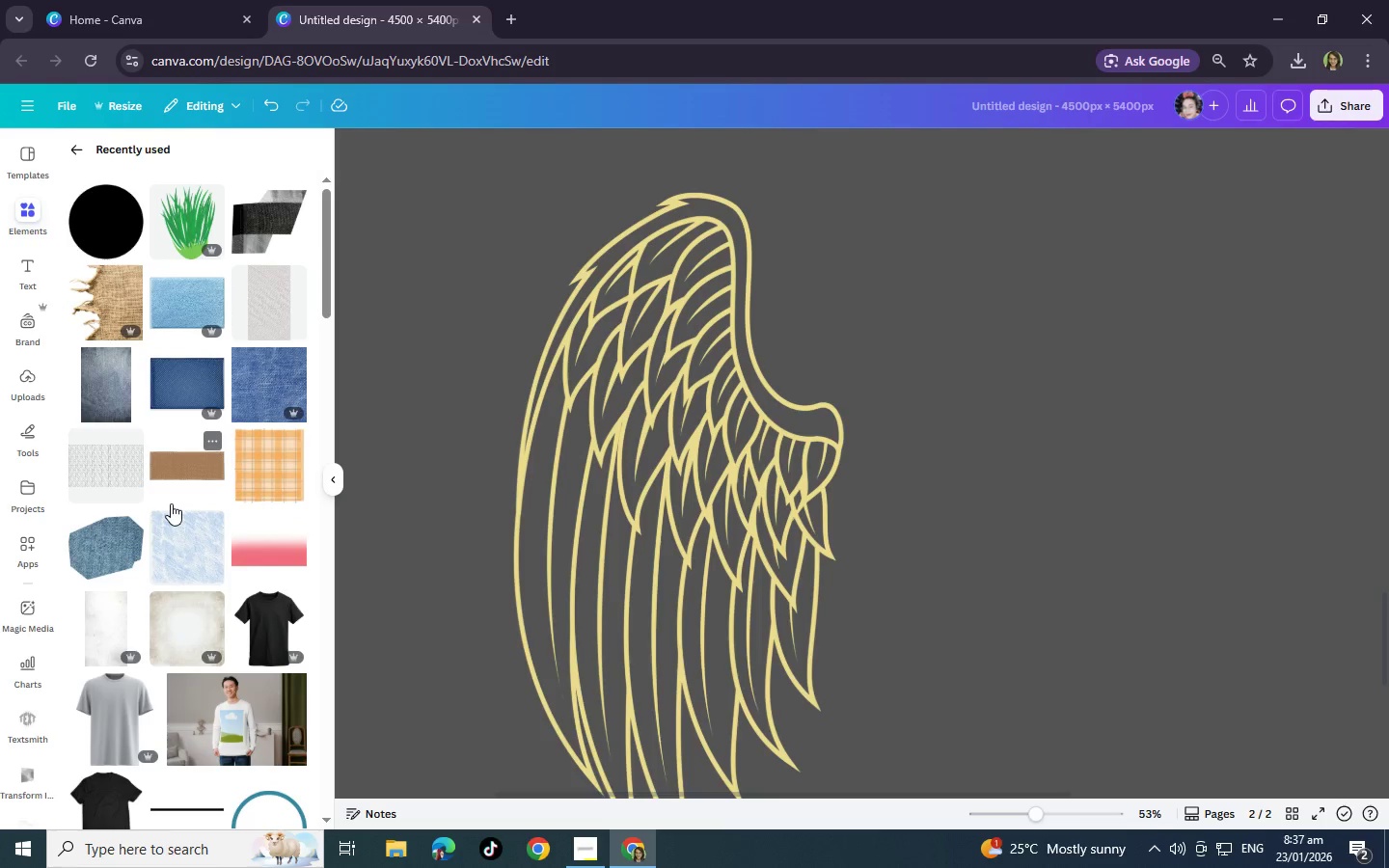 
scroll: coordinate [183, 602], scroll_direction: down, amount: 8.0
 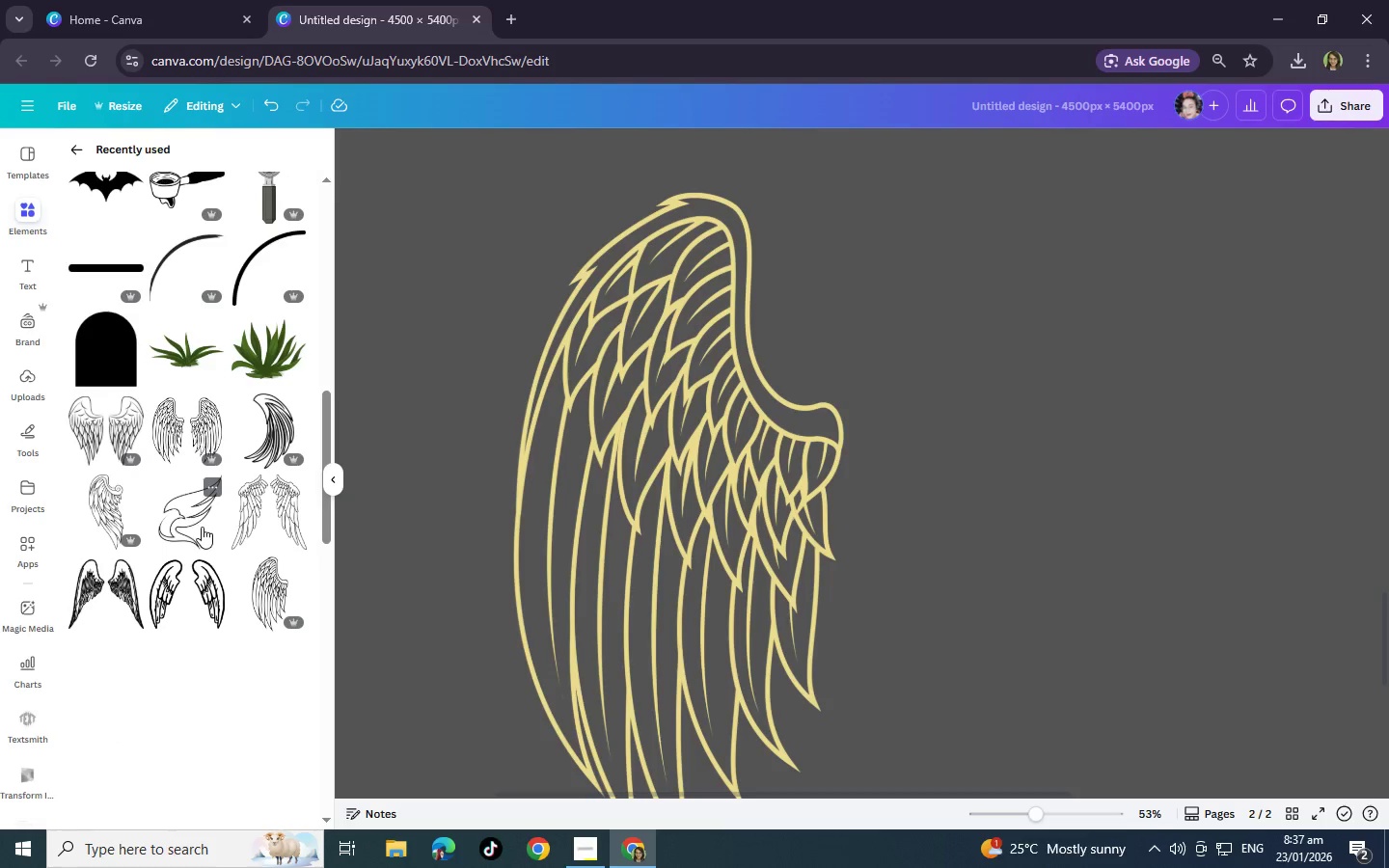 
left_click([189, 524])
 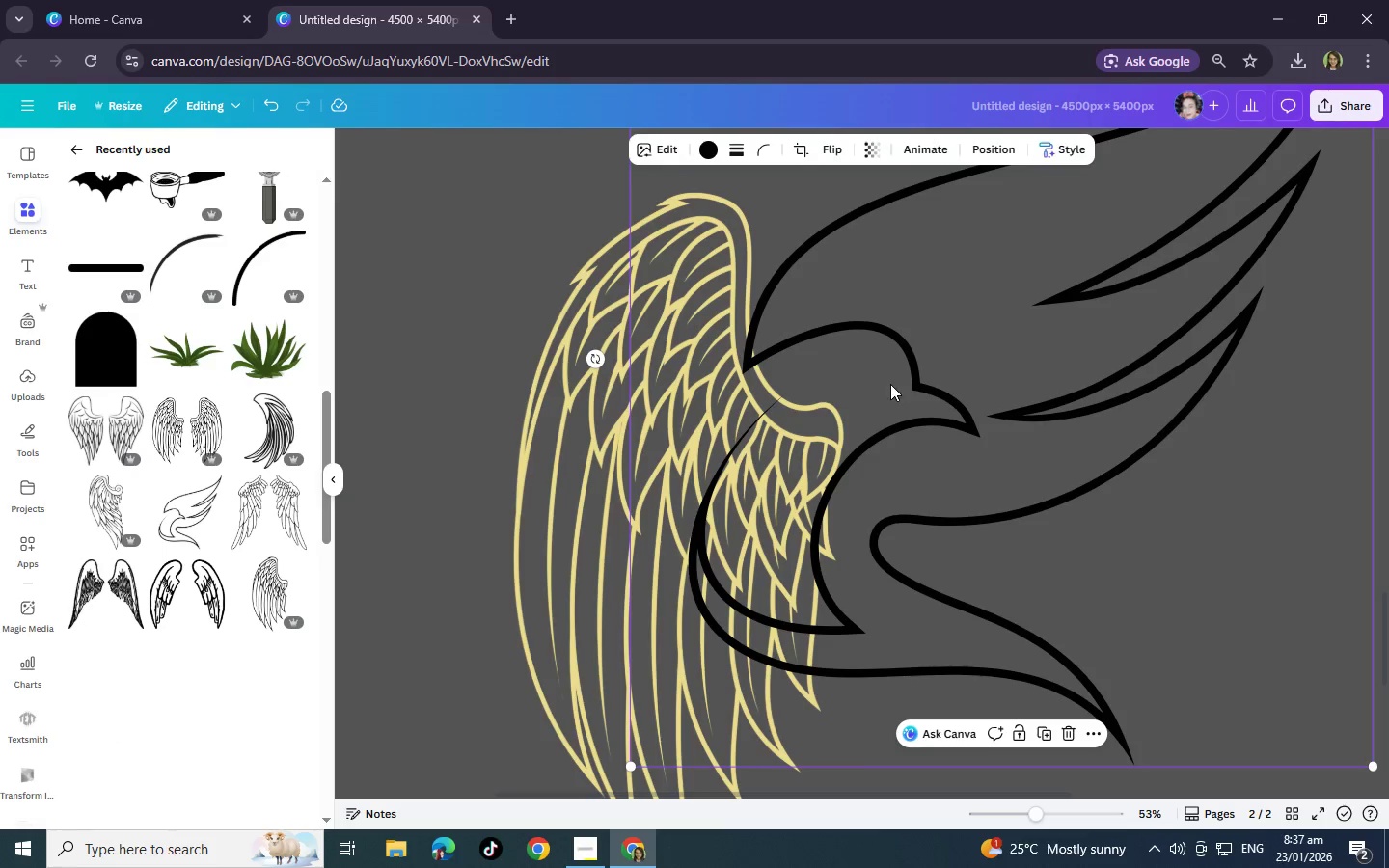 
left_click_drag(start_coordinate=[890, 384], to_coordinate=[1050, 380])
 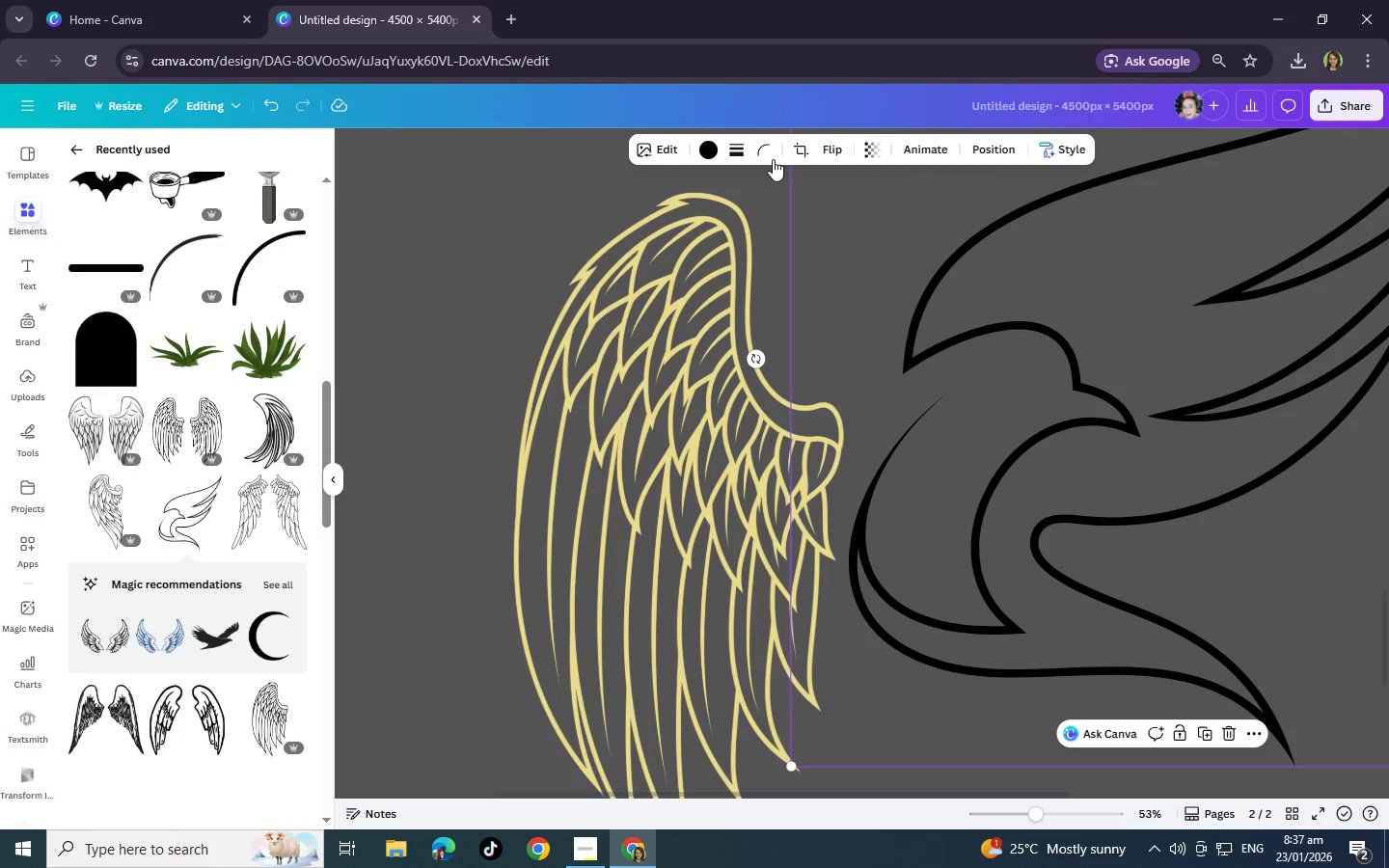 
left_click_drag(start_coordinate=[1046, 367], to_coordinate=[886, 347])
 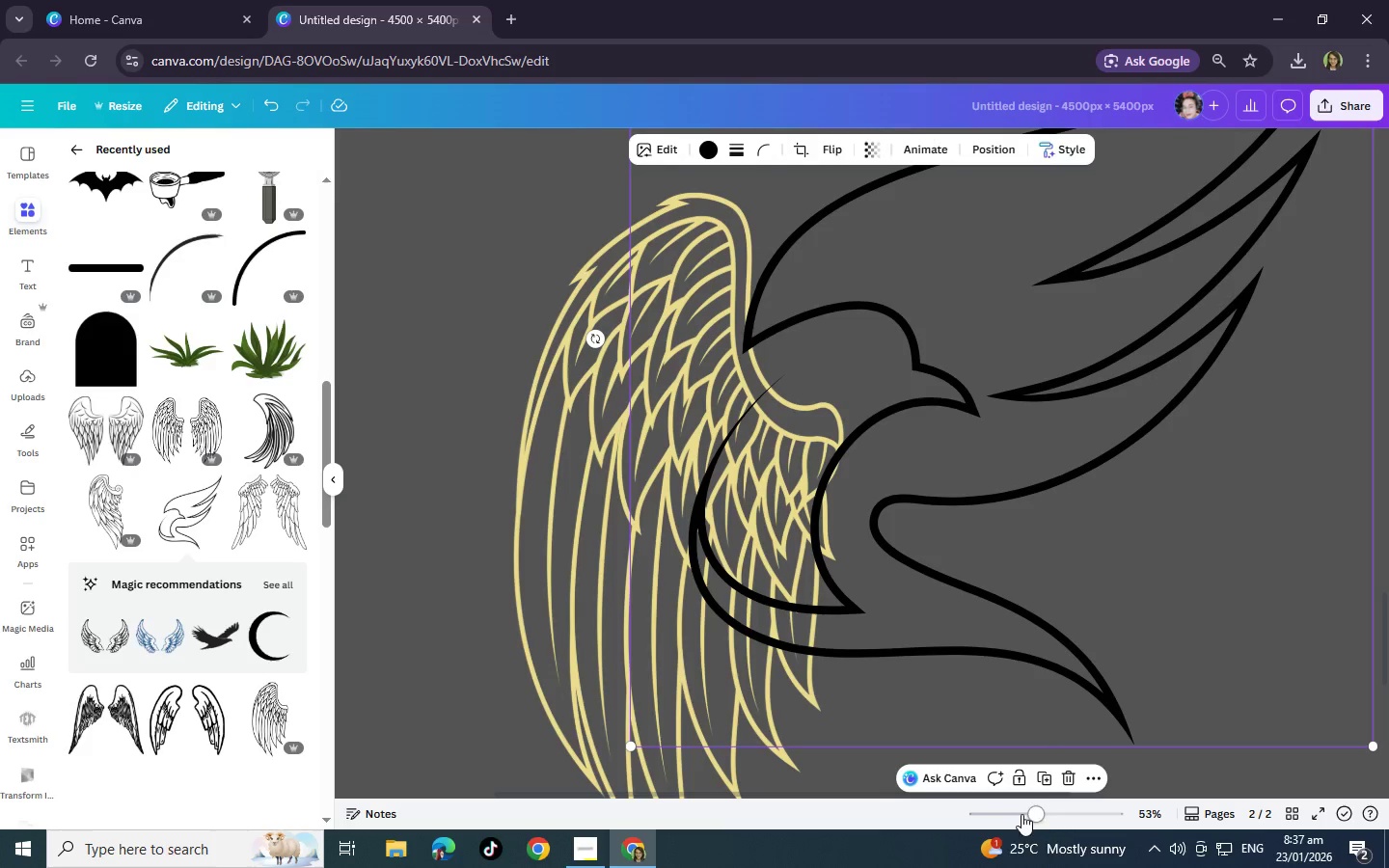 
left_click([1067, 782])
 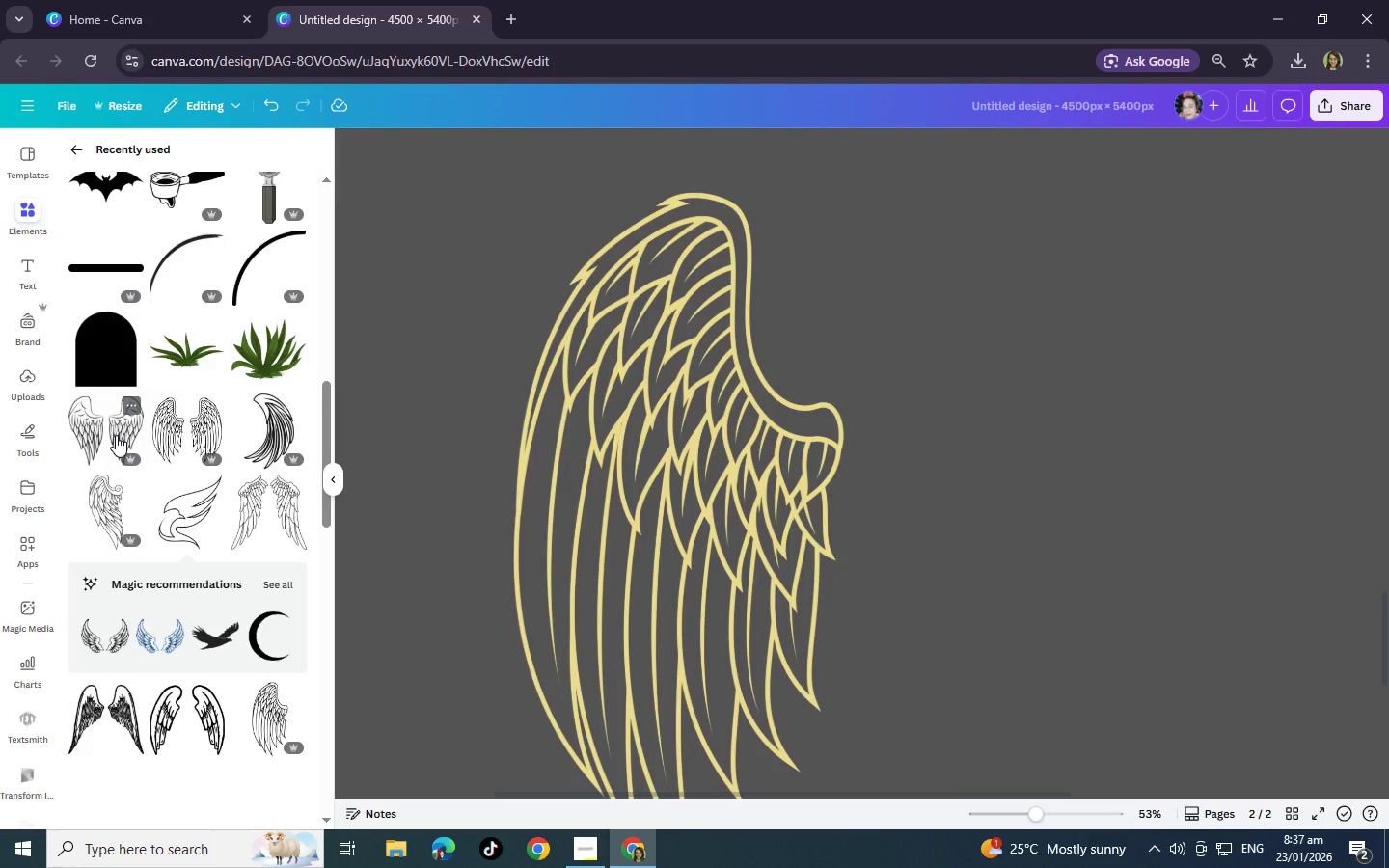 
scroll: coordinate [98, 414], scroll_direction: up, amount: 3.0
 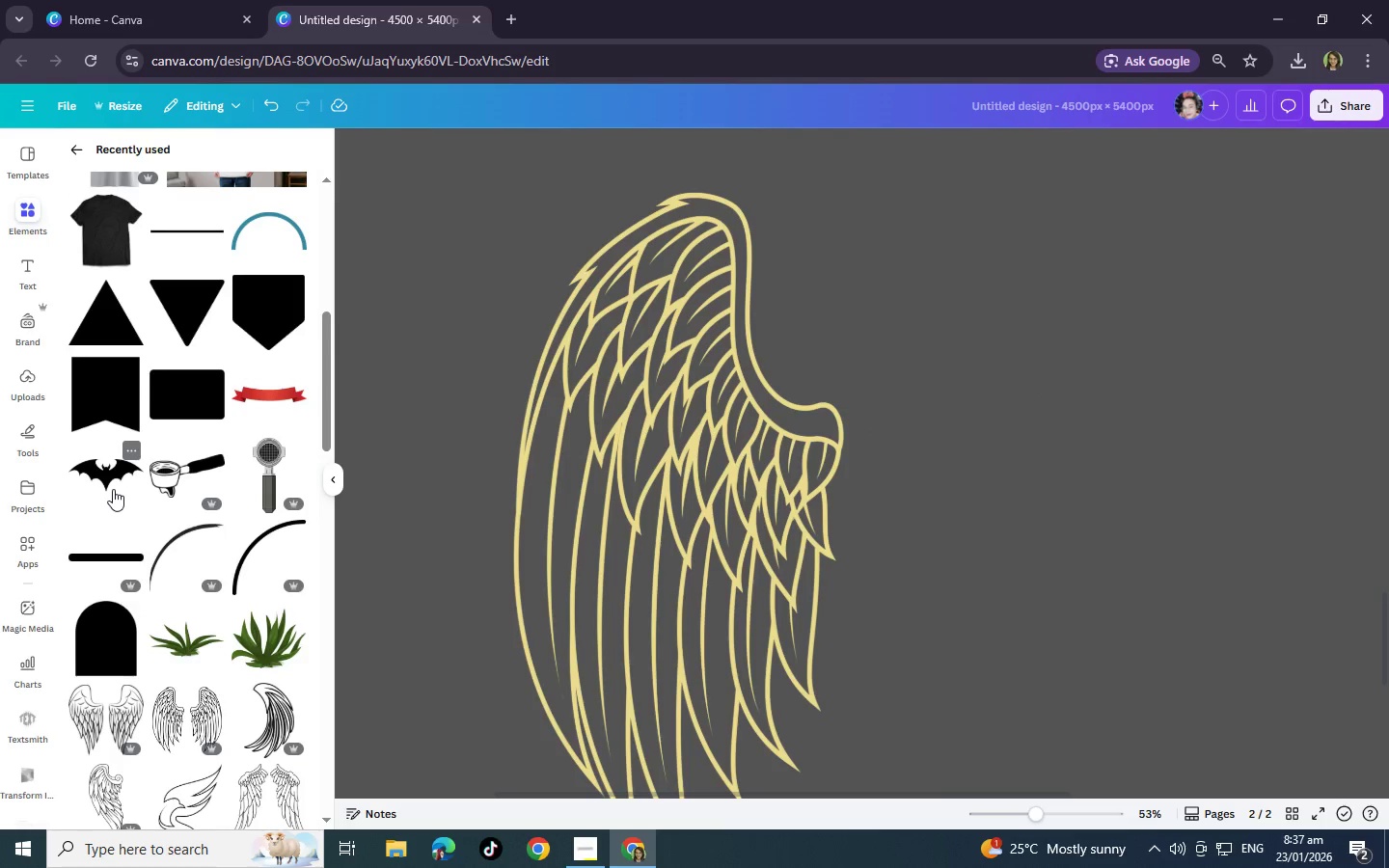 
scroll: coordinate [113, 477], scroll_direction: down, amount: 3.0
 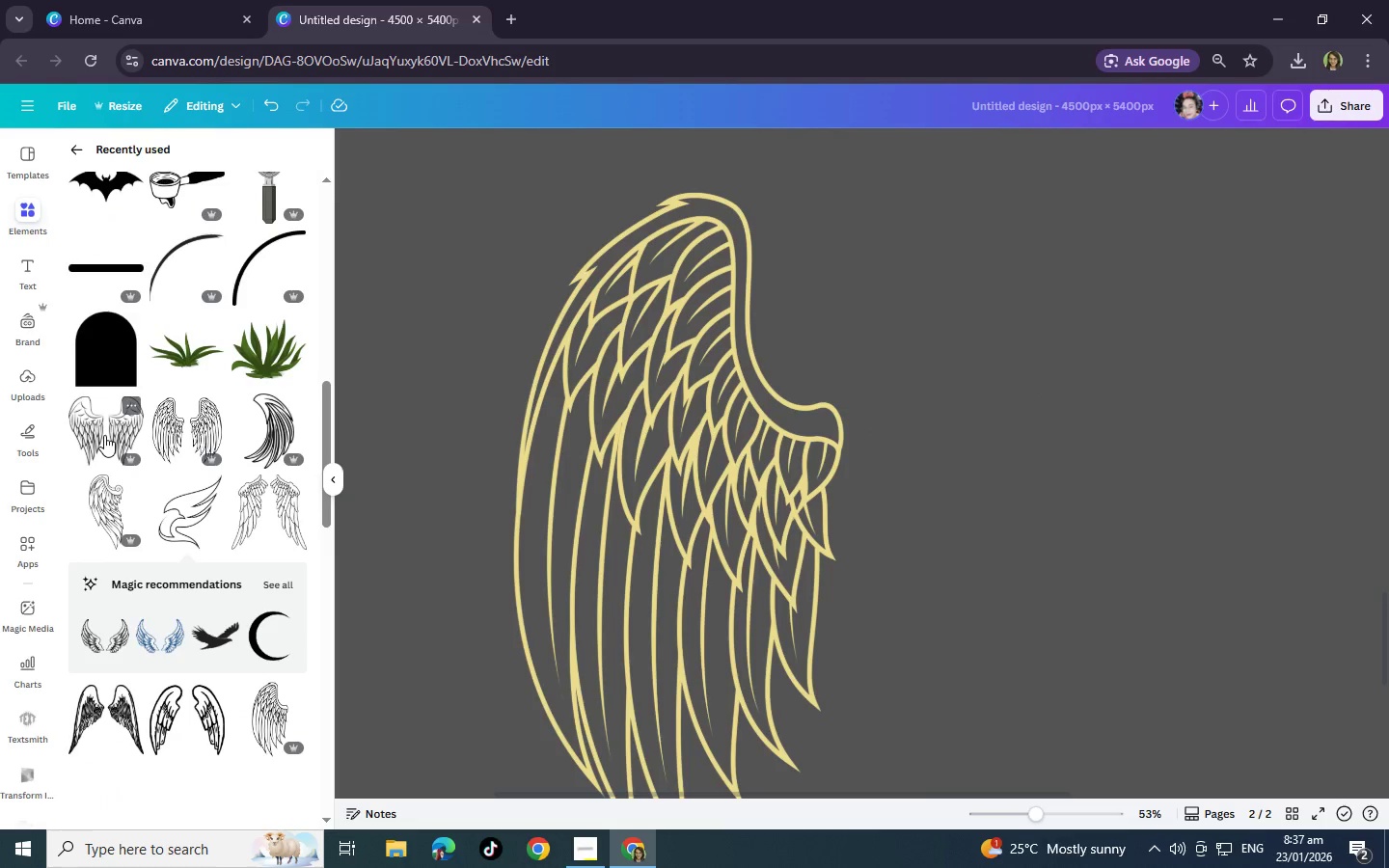 
left_click([104, 435])
 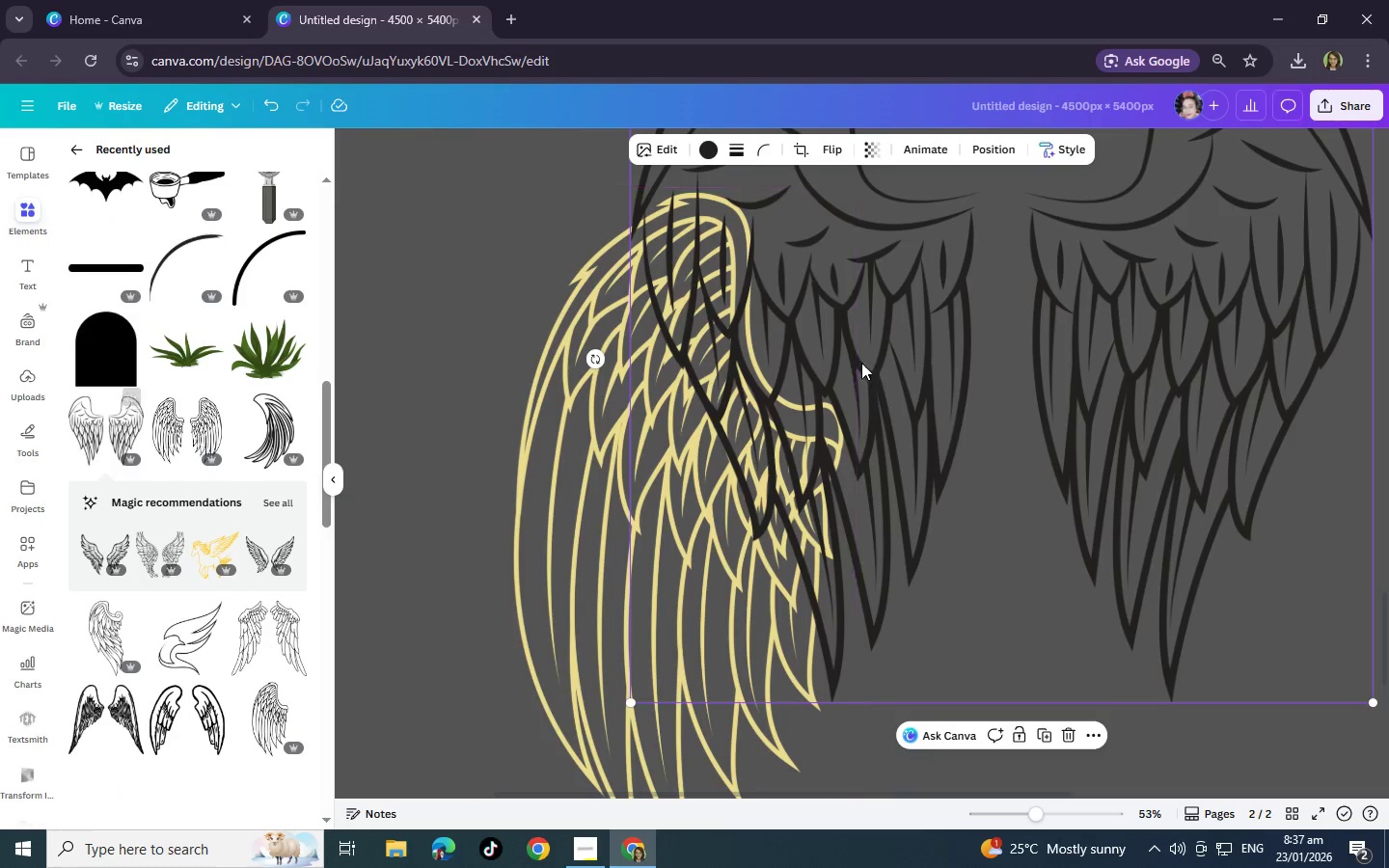 
left_click_drag(start_coordinate=[852, 330], to_coordinate=[1005, 460])
 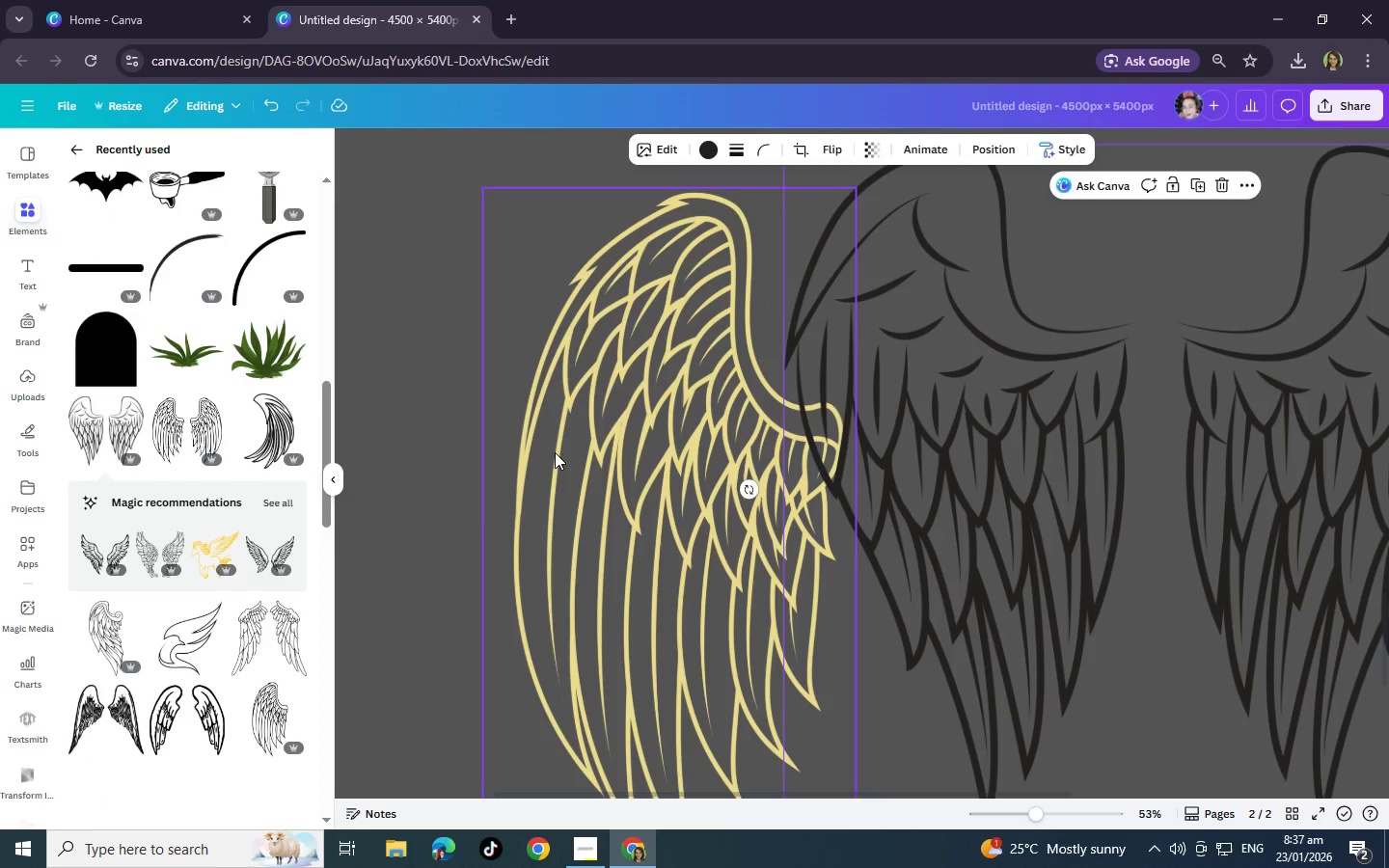 
left_click([555, 452])
 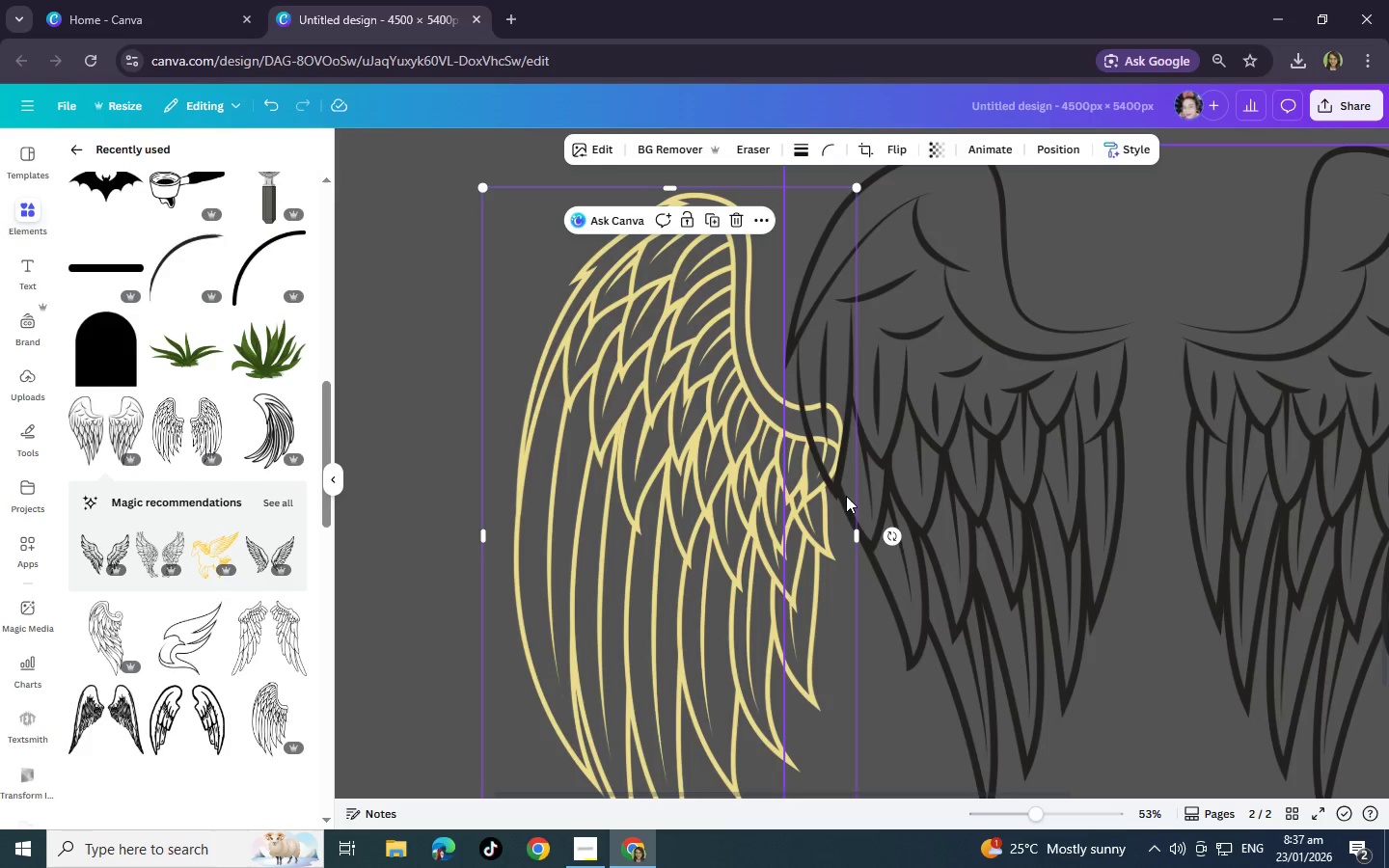 
scroll: coordinate [840, 430], scroll_direction: down, amount: 1.0
 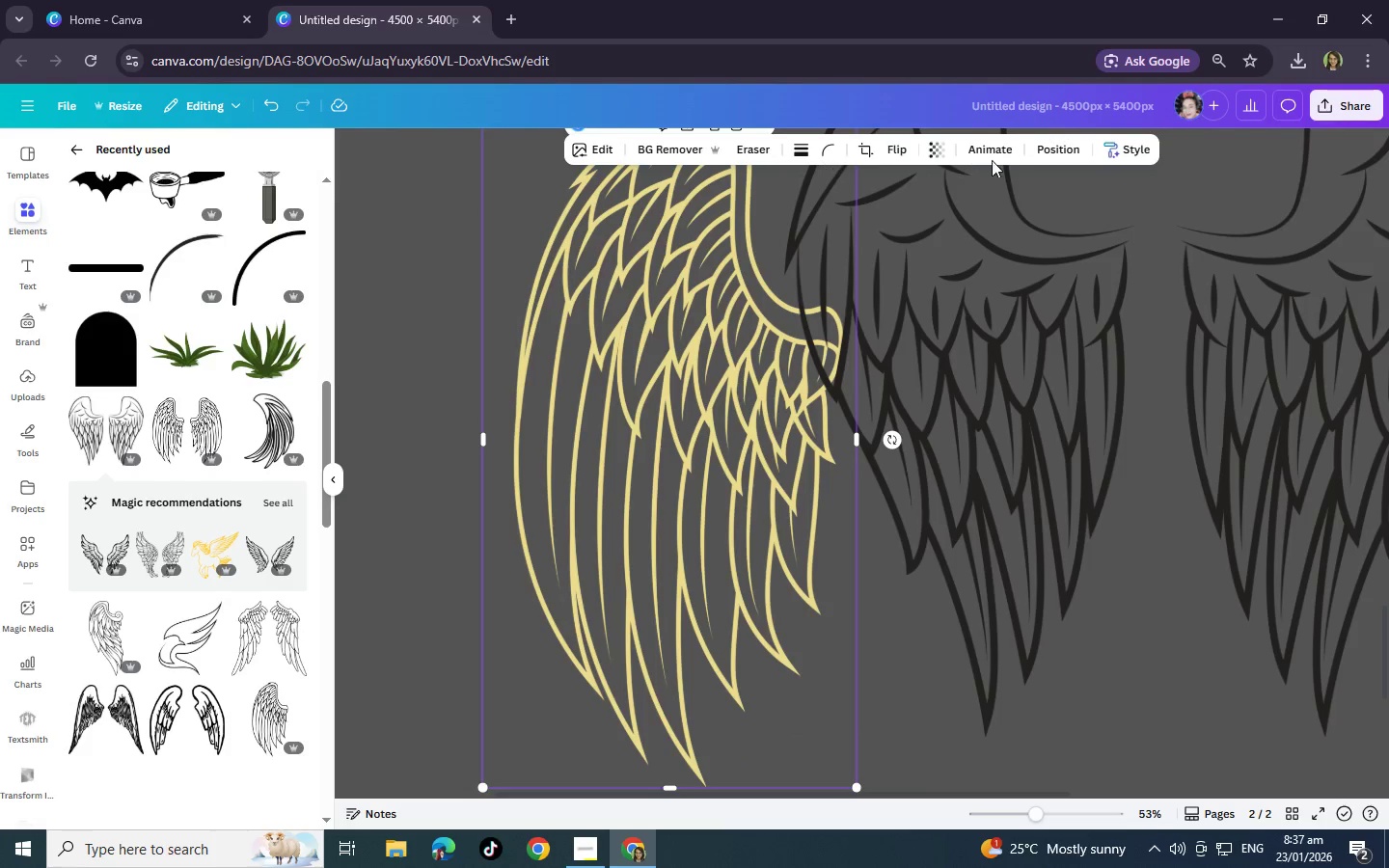 
scroll: coordinate [709, 550], scroll_direction: up, amount: 5.0
 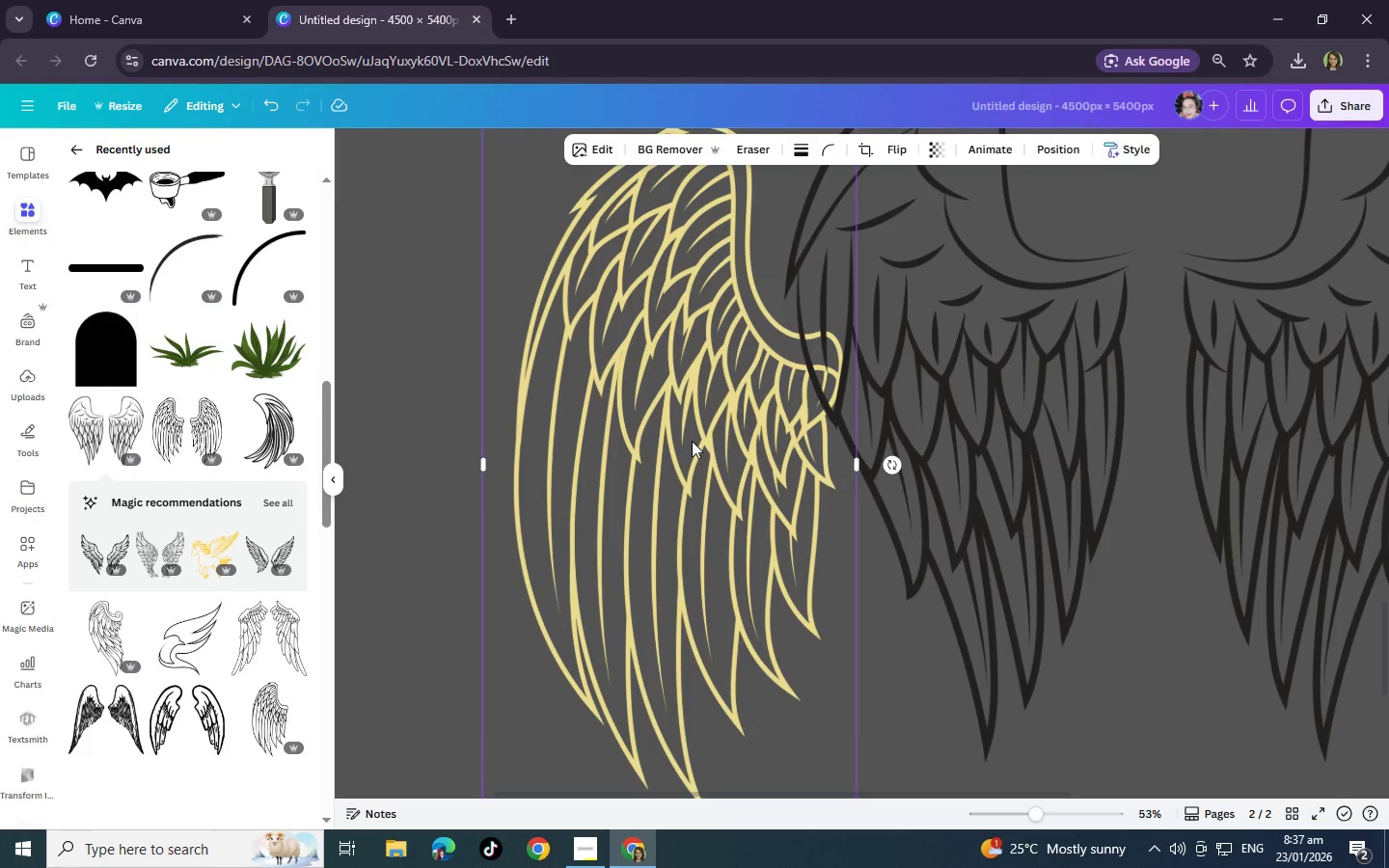 
scroll: coordinate [681, 446], scroll_direction: down, amount: 3.0
 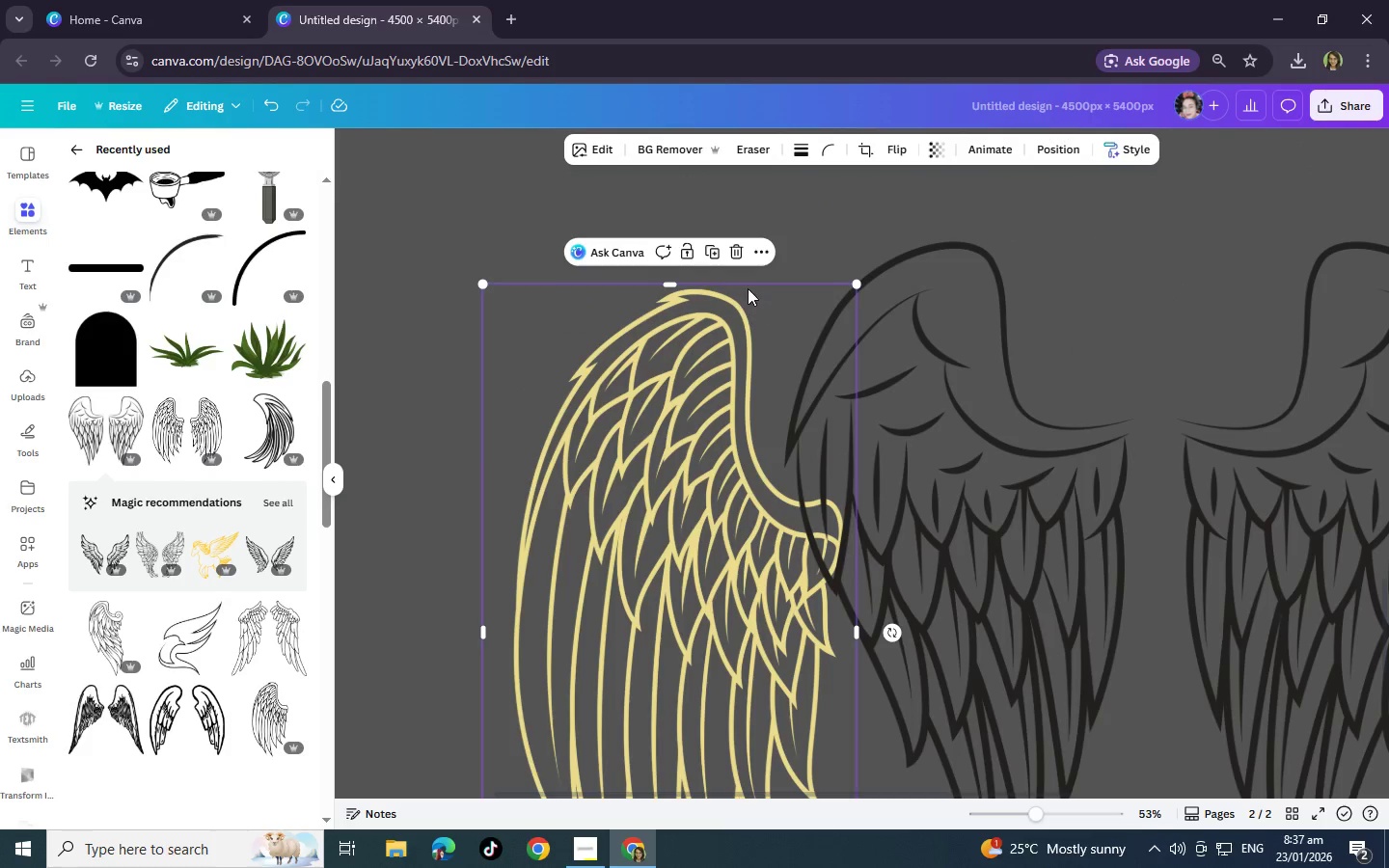 
left_click([741, 255])
 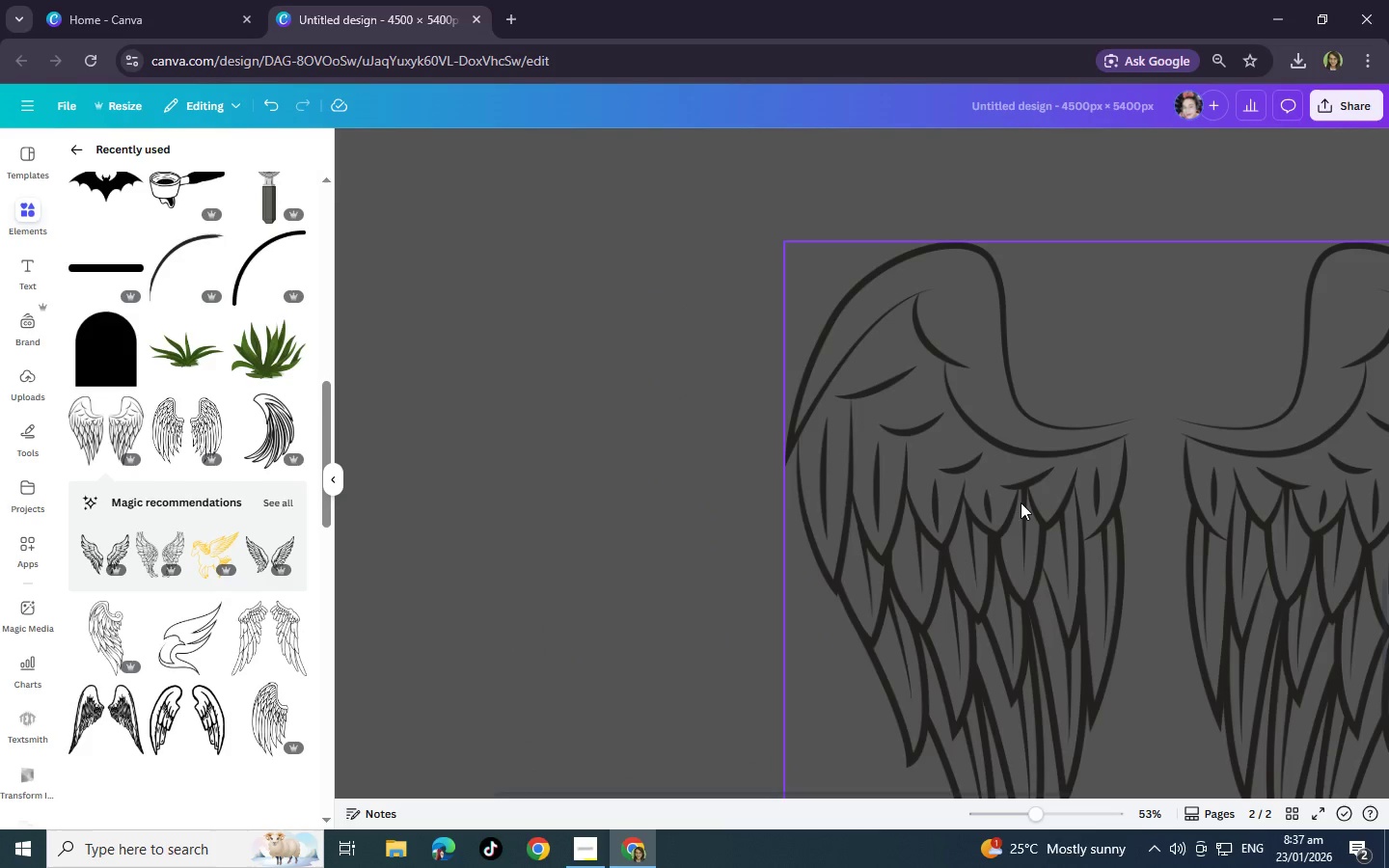 
left_click_drag(start_coordinate=[1021, 503], to_coordinate=[634, 383])
 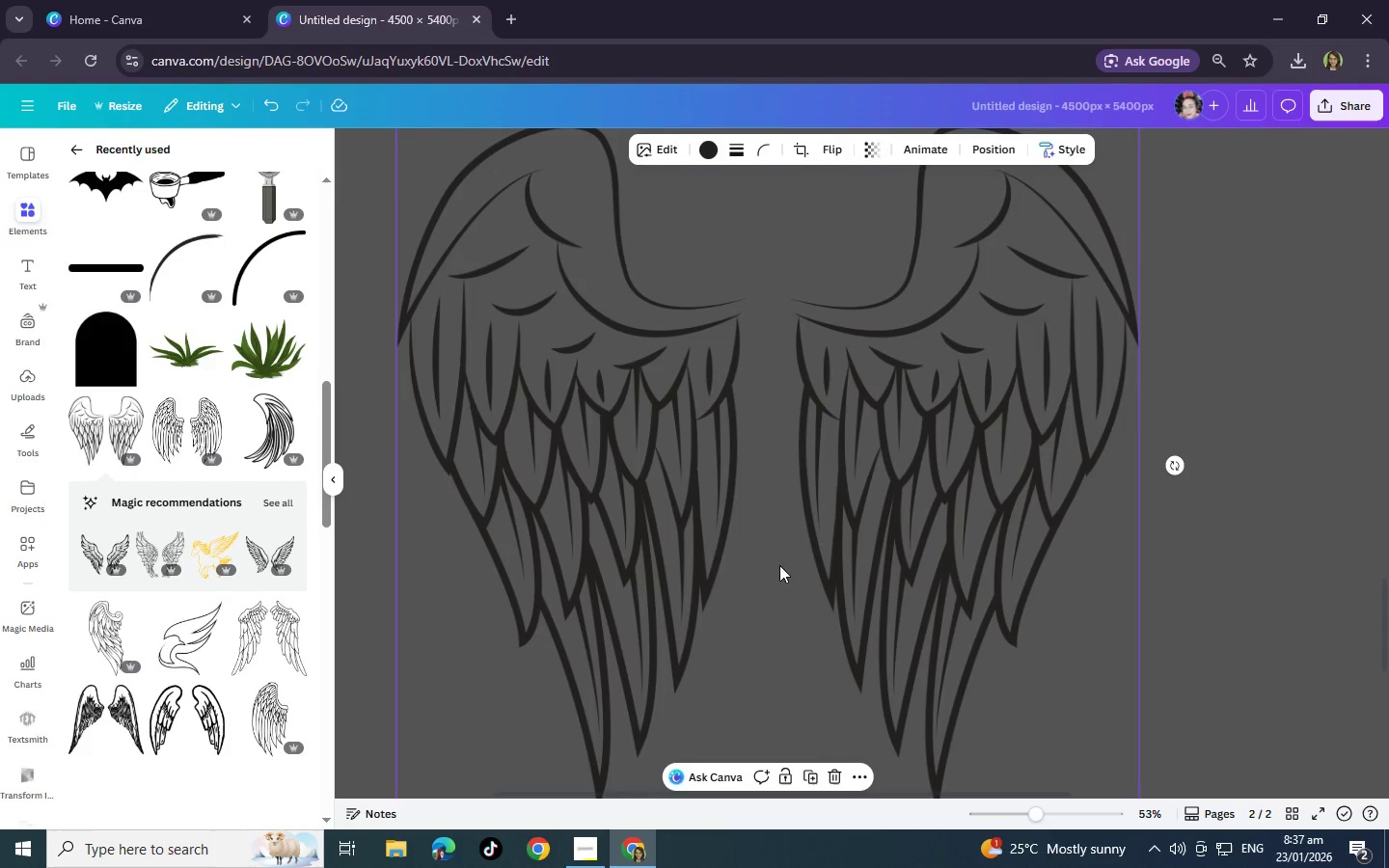 
left_click([801, 155])
 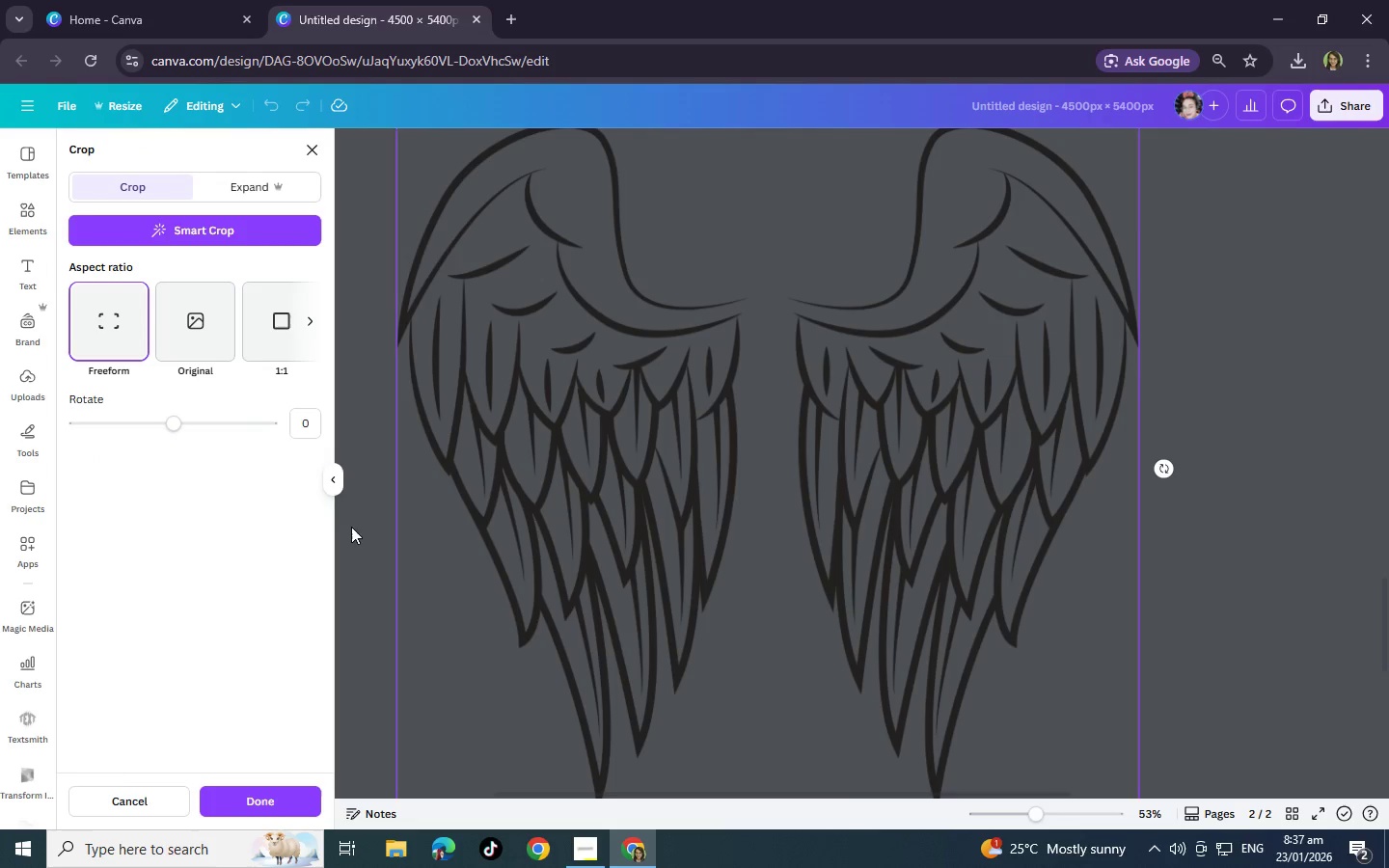 
left_click([367, 495])
 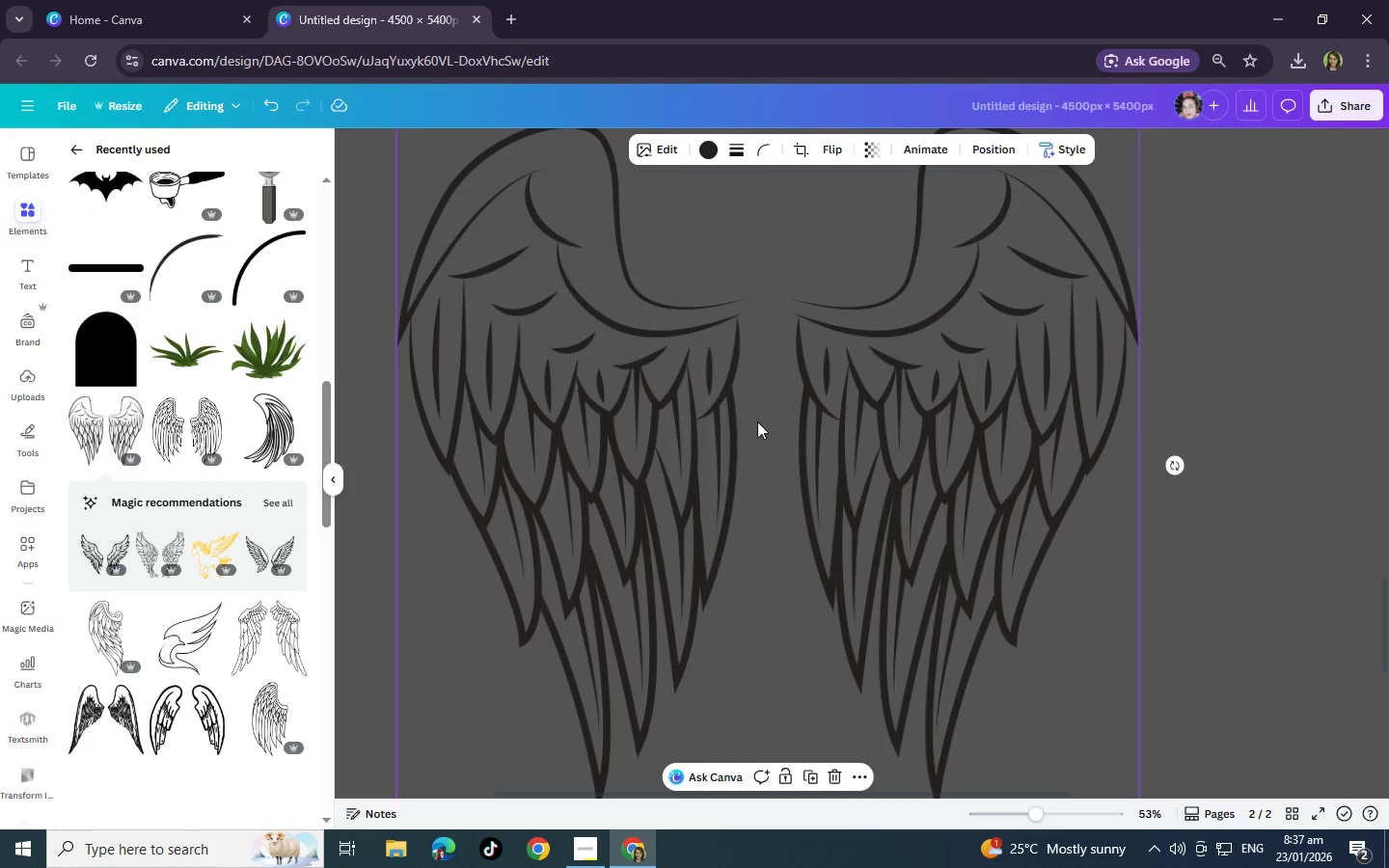 
scroll: coordinate [645, 577], scroll_direction: up, amount: 2.0
 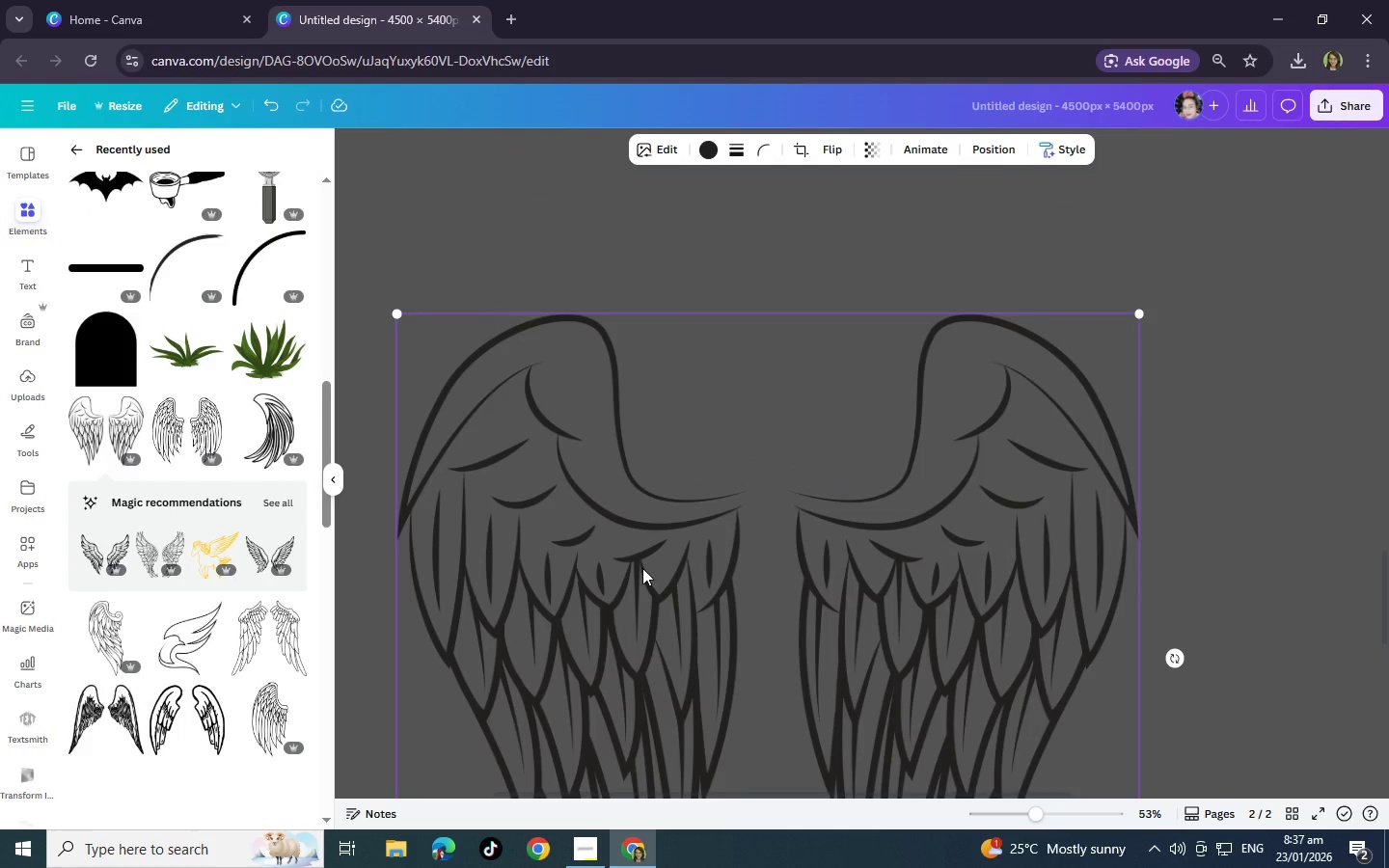 
scroll: coordinate [642, 568], scroll_direction: down, amount: 1.0
 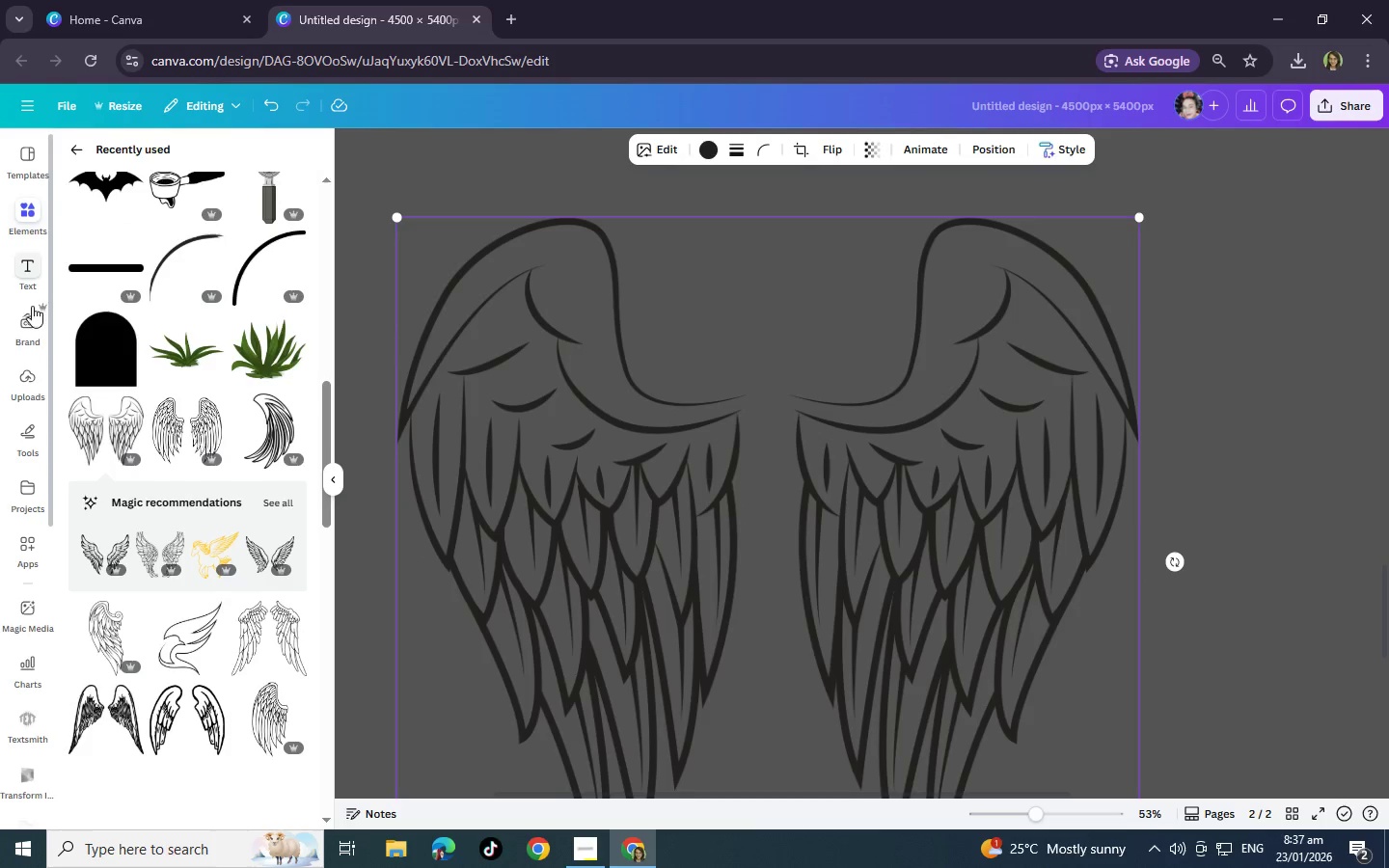 
left_click([30, 416])
 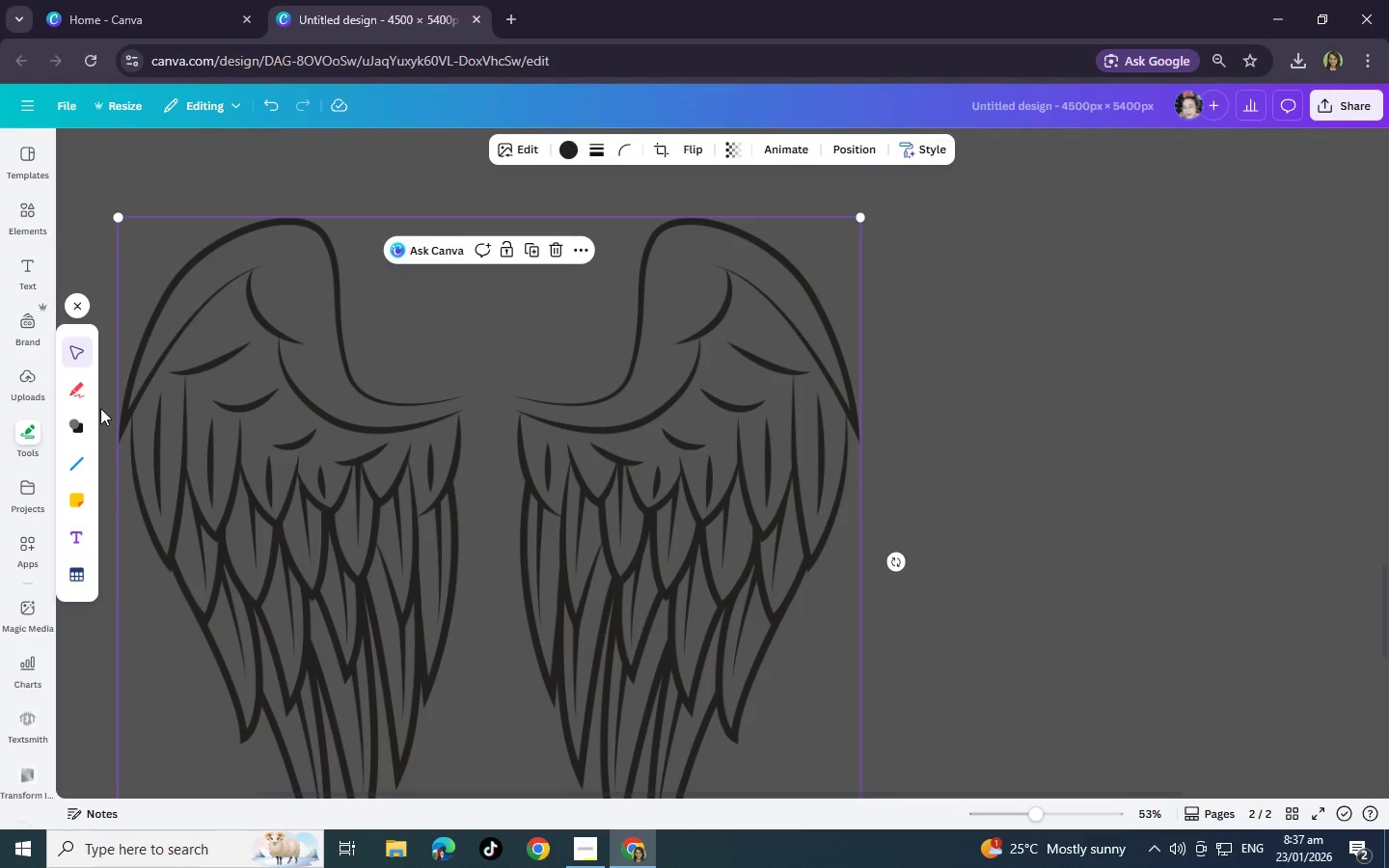 
left_click([79, 394])
 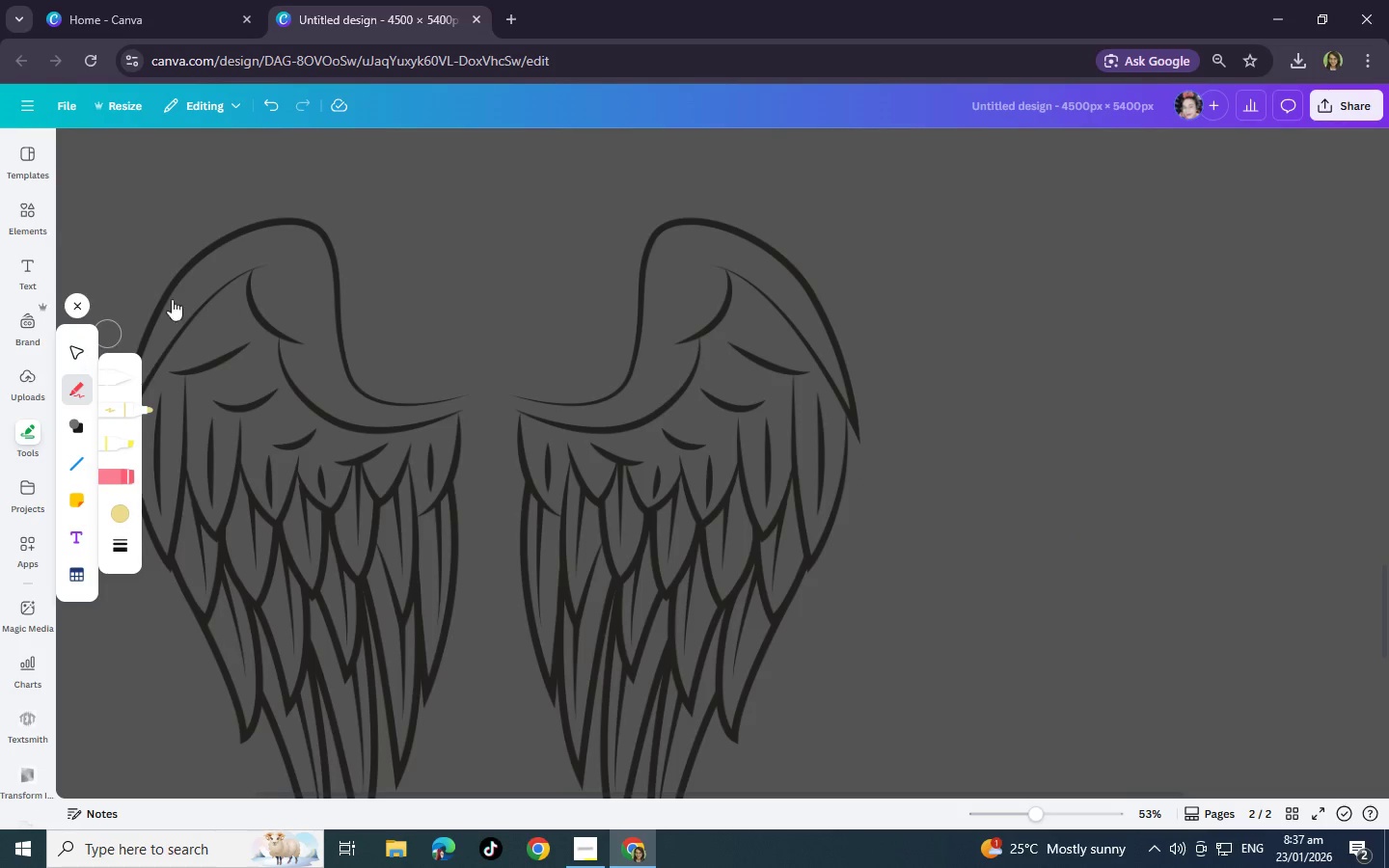 
wait(5.33)
 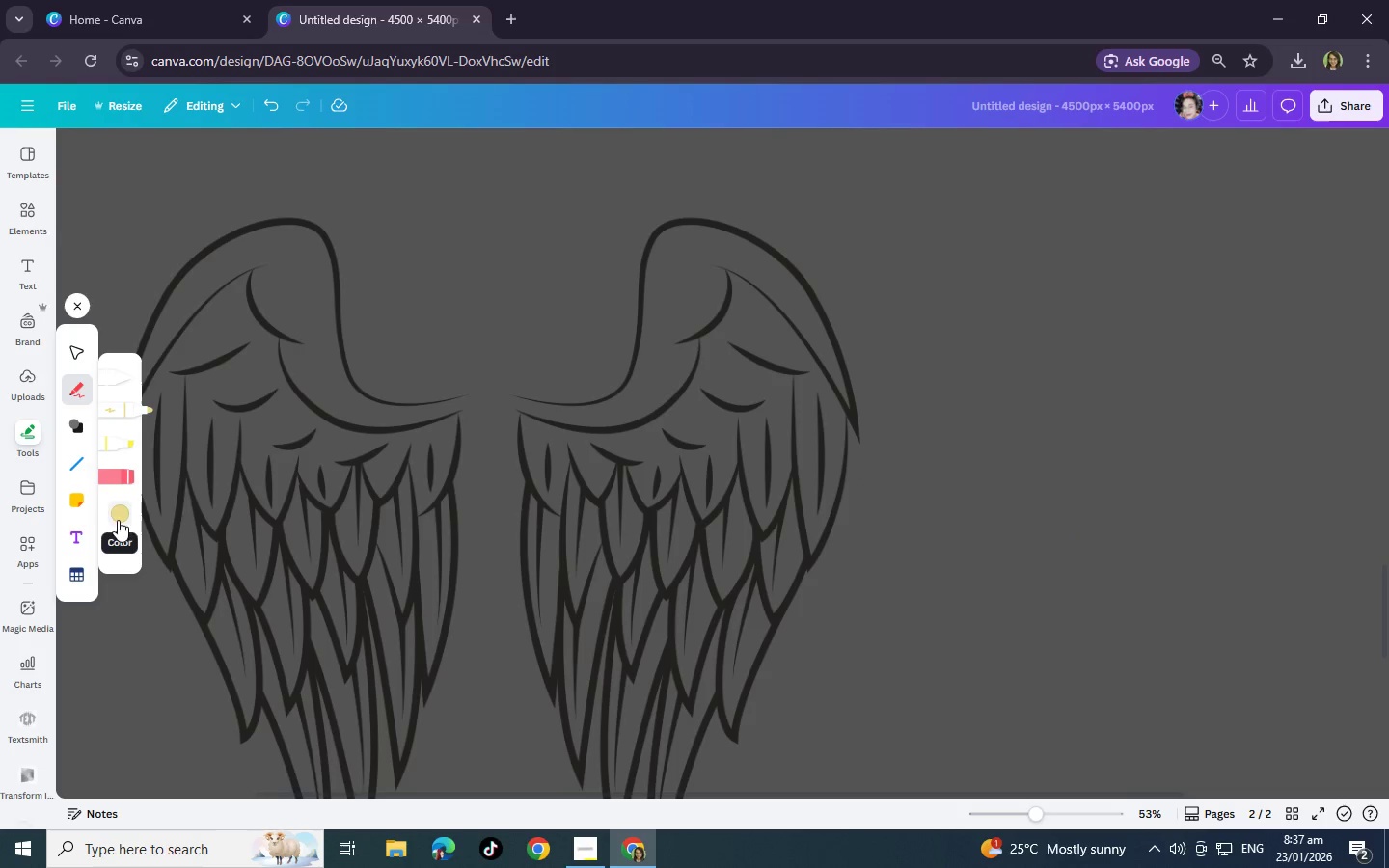 
left_click_drag(start_coordinate=[210, 274], to_coordinate=[339, 396])
 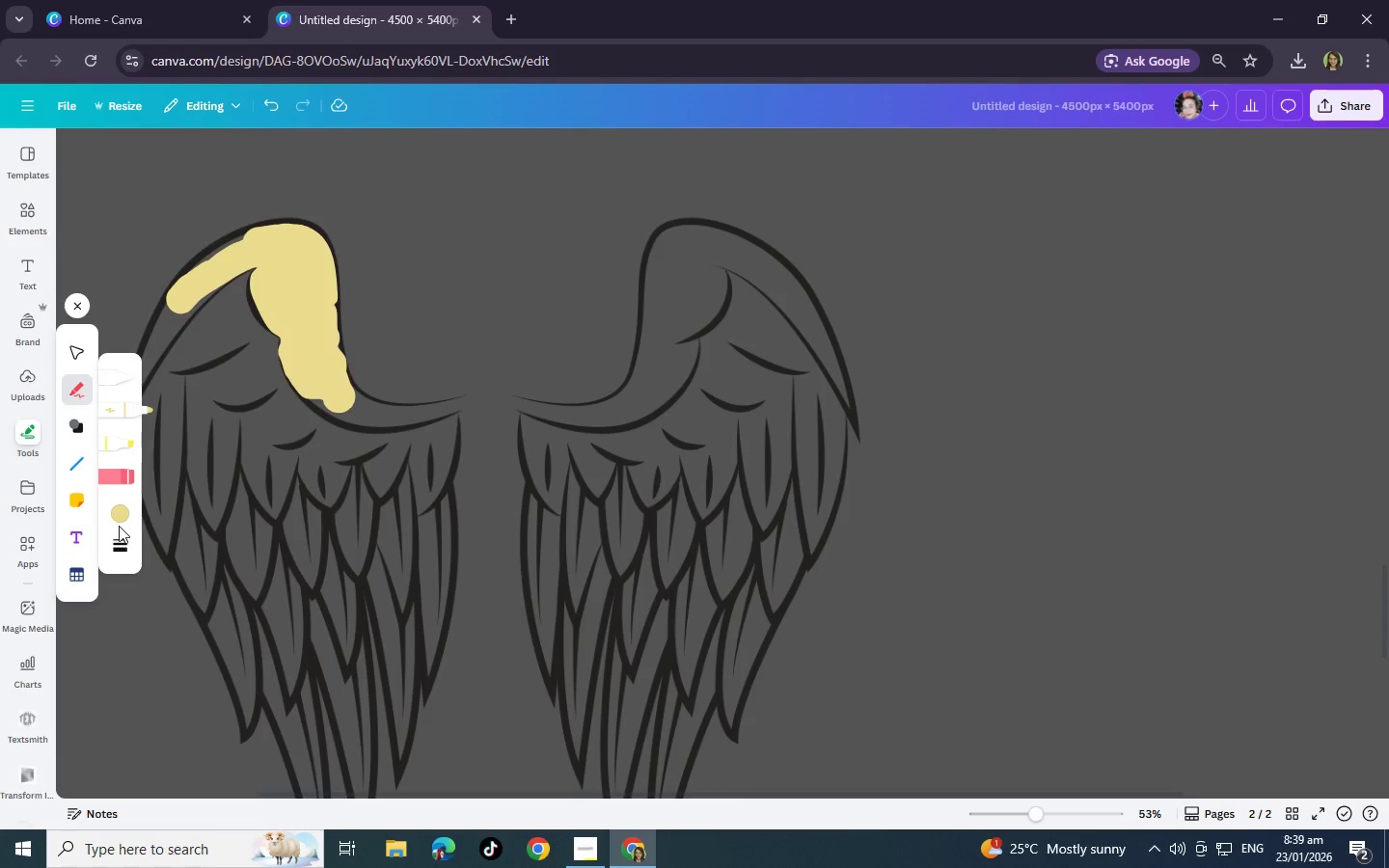 
wait(5.81)
 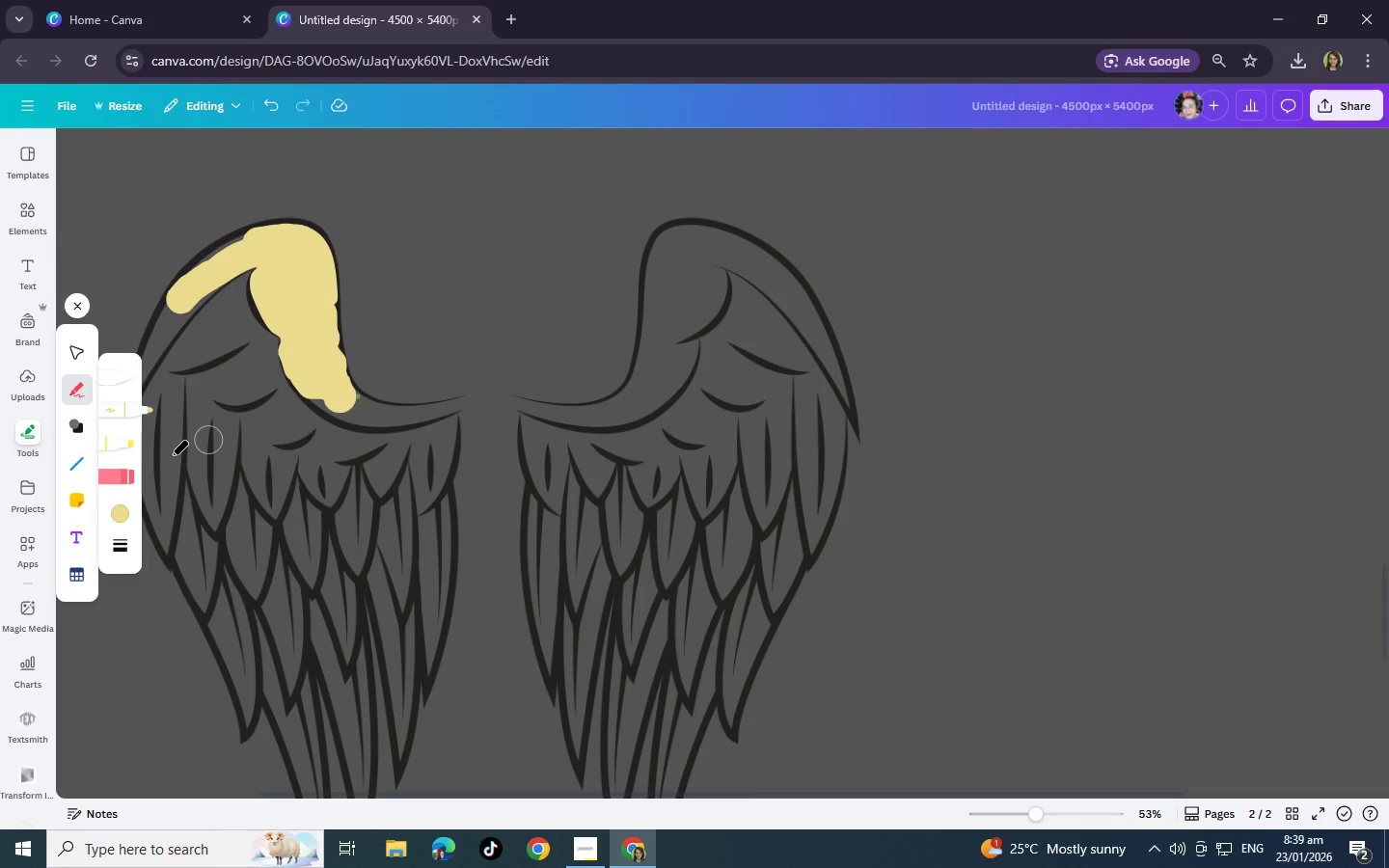 
left_click([119, 519])
 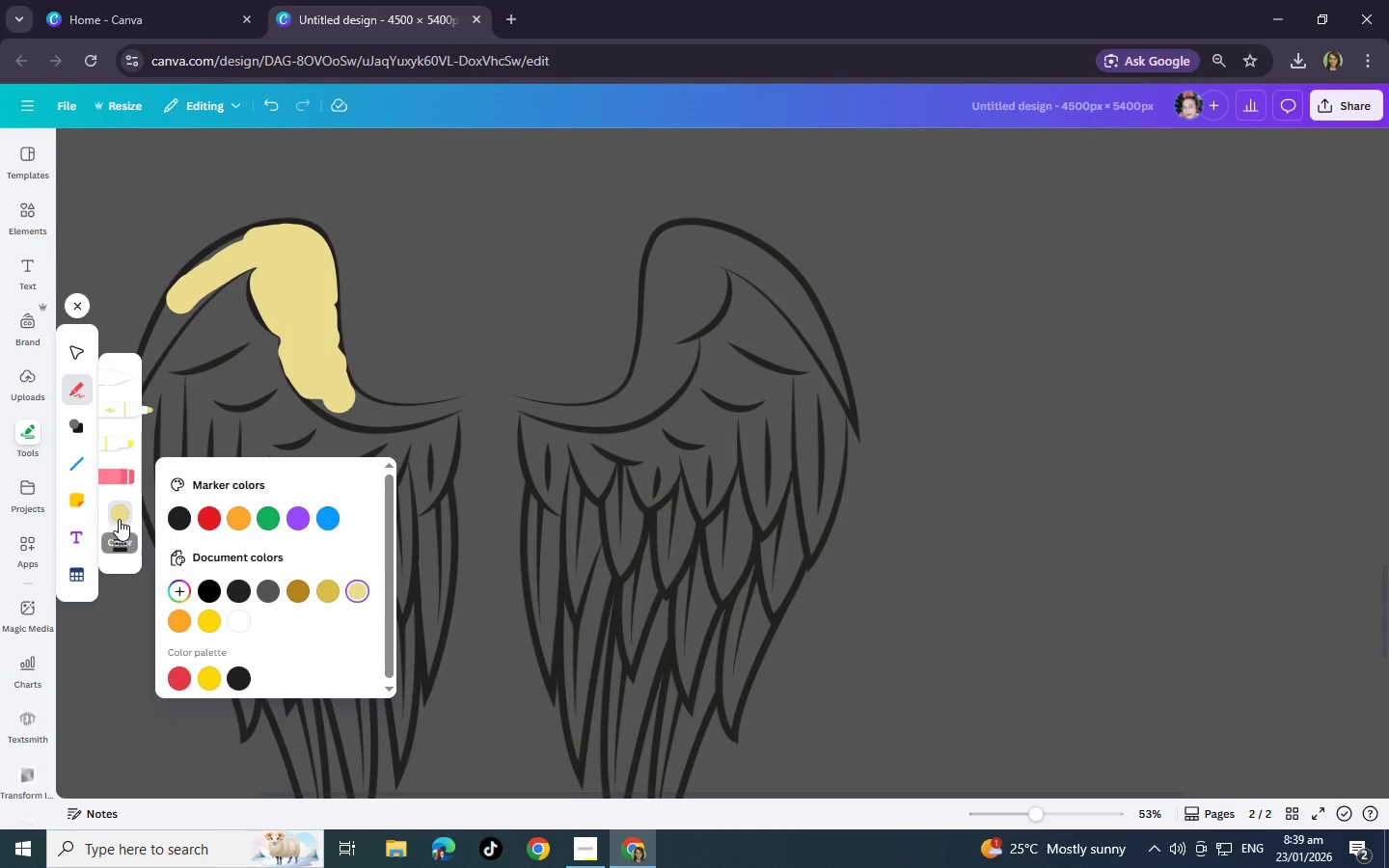 
left_click([119, 519])
 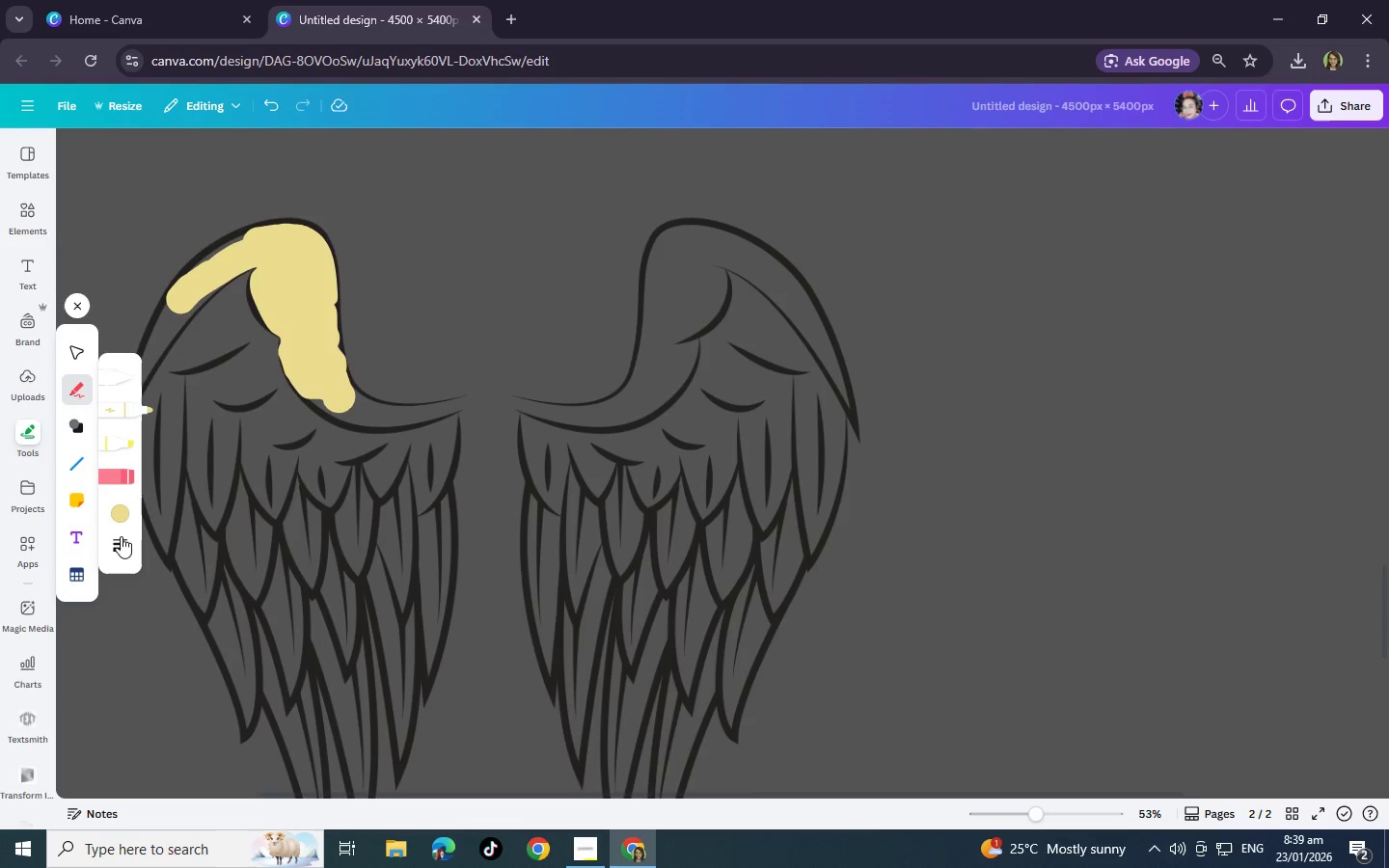 
left_click([121, 549])
 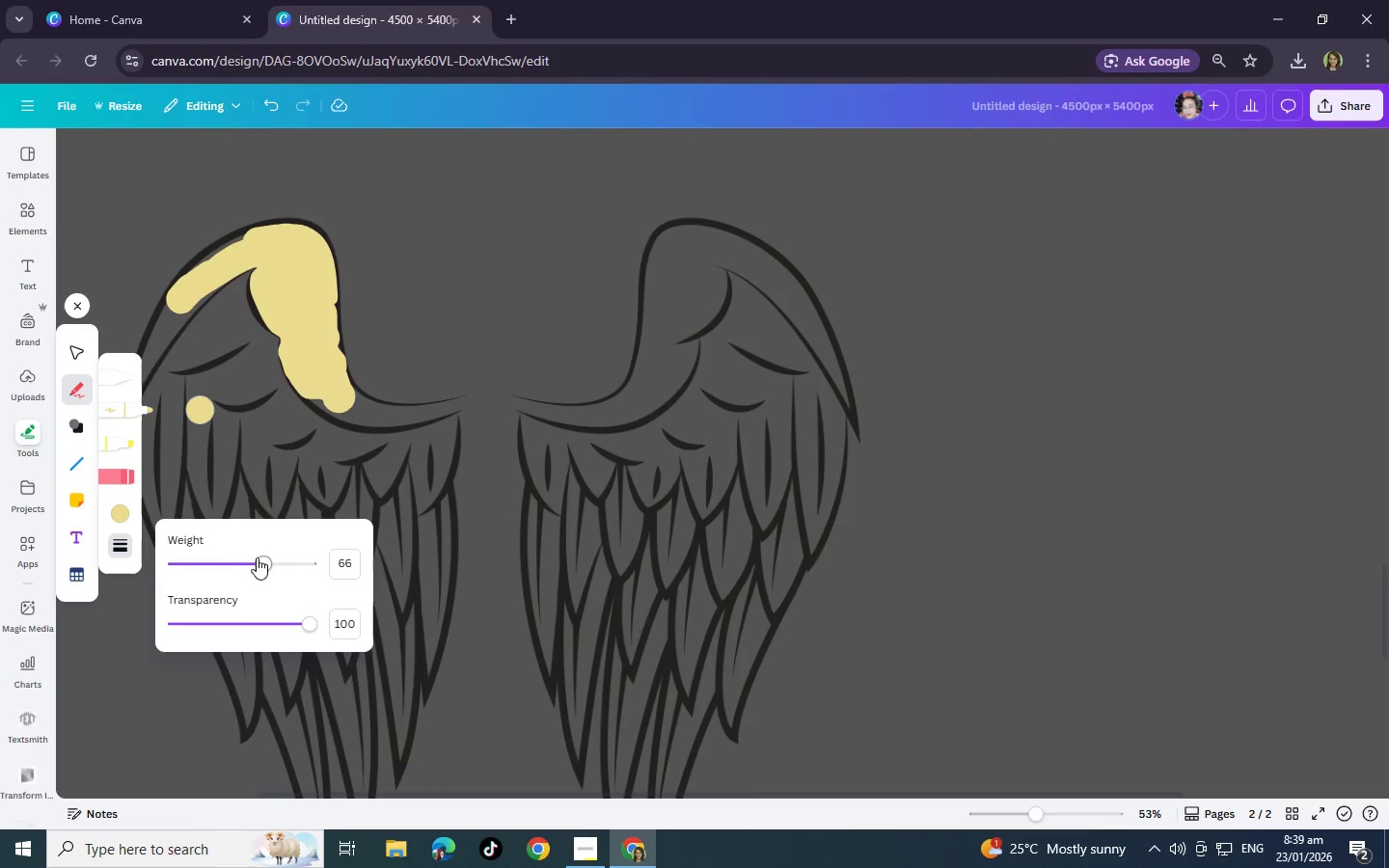 
left_click_drag(start_coordinate=[258, 559], to_coordinate=[234, 562])
 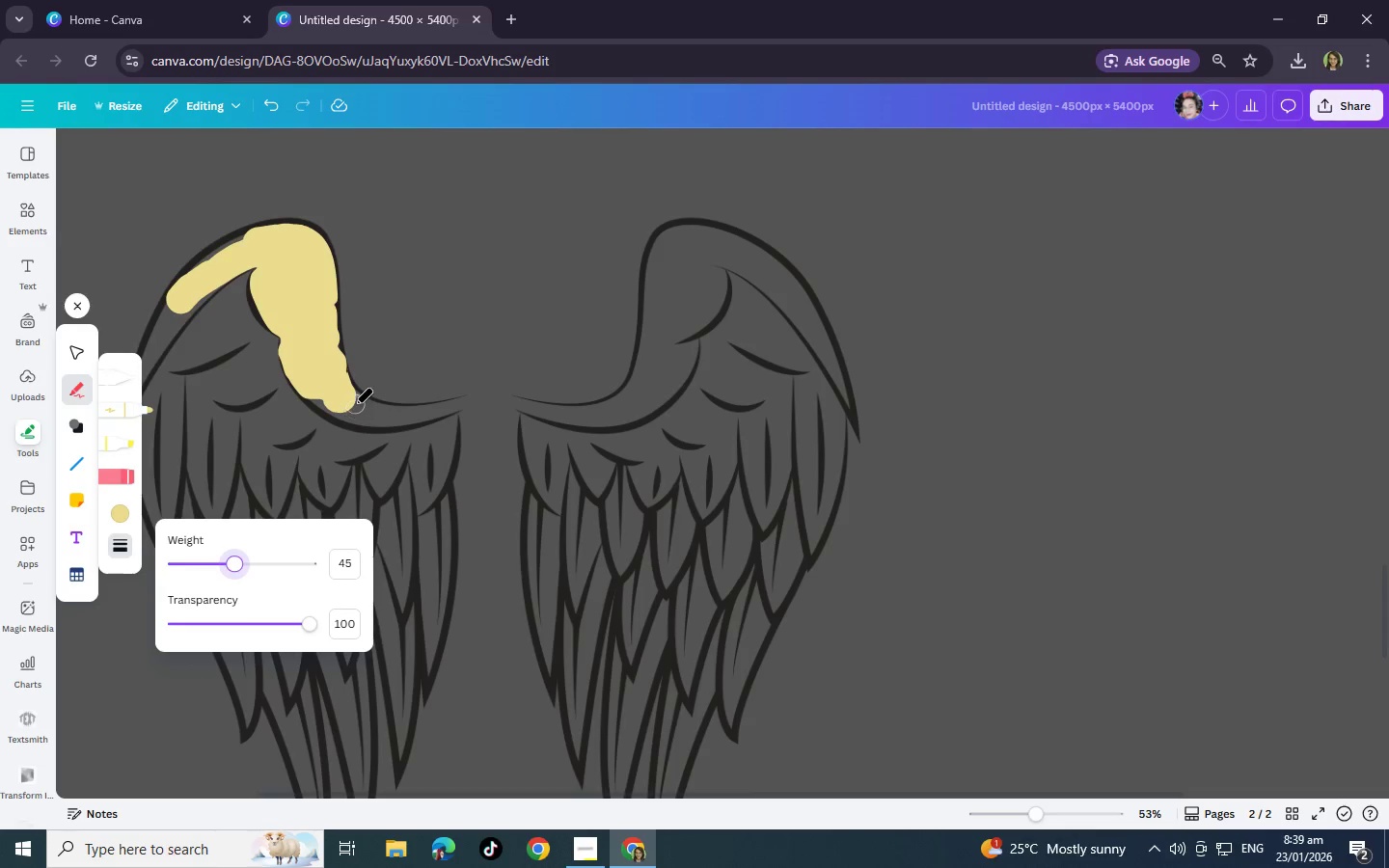 
left_click_drag(start_coordinate=[354, 403], to_coordinate=[412, 415])
 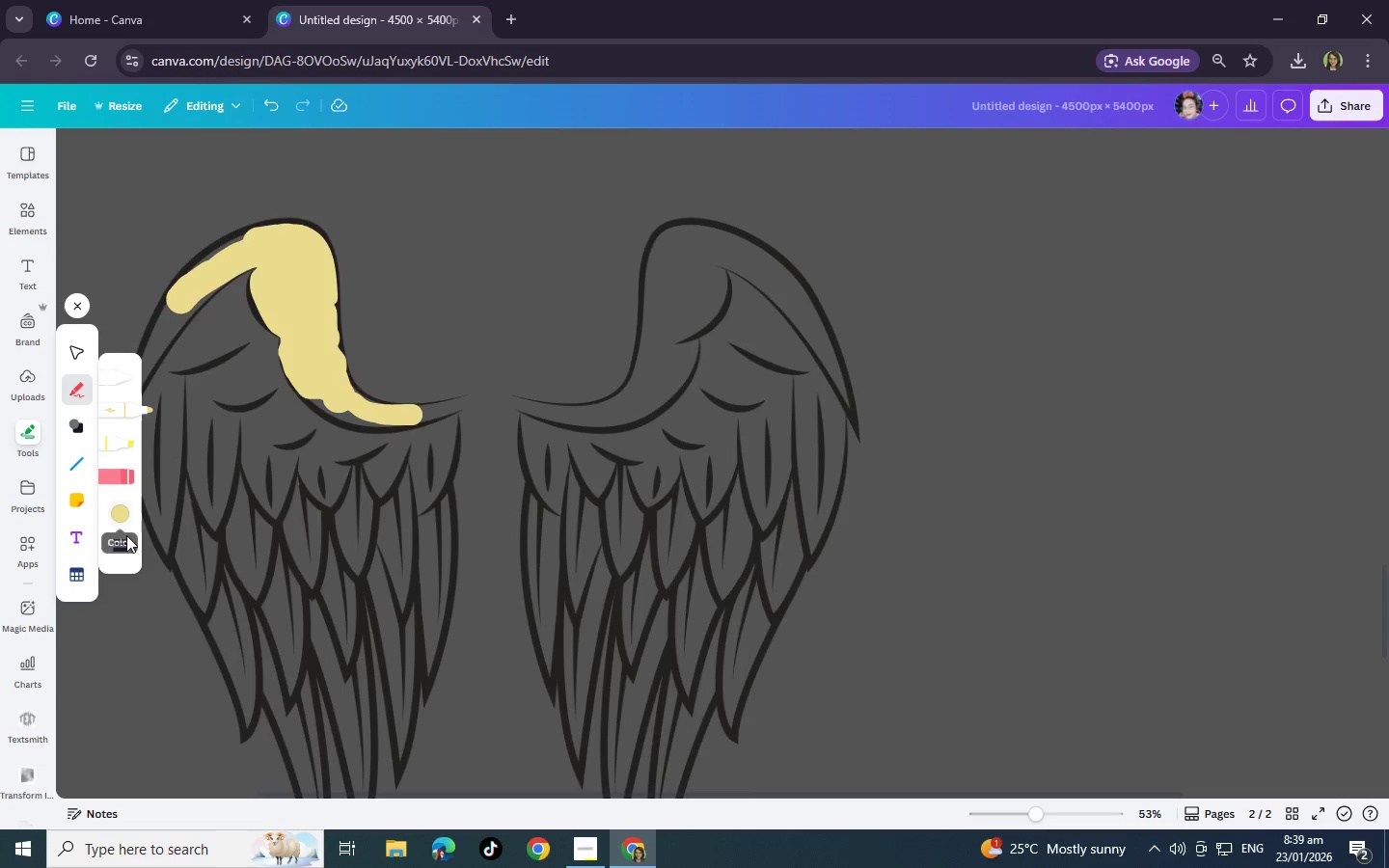 
left_click([128, 551])
 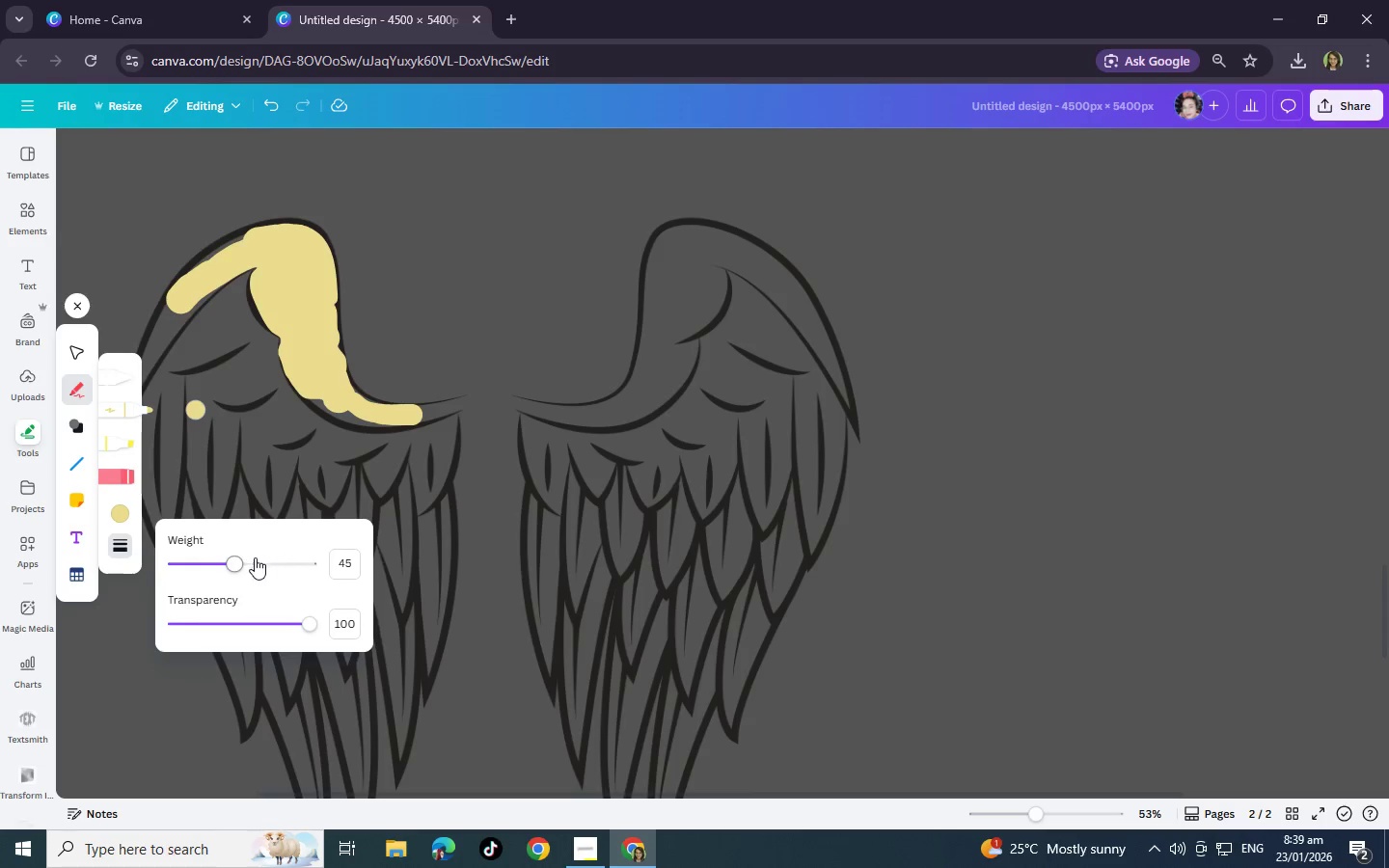 
left_click_drag(start_coordinate=[235, 561], to_coordinate=[221, 564])
 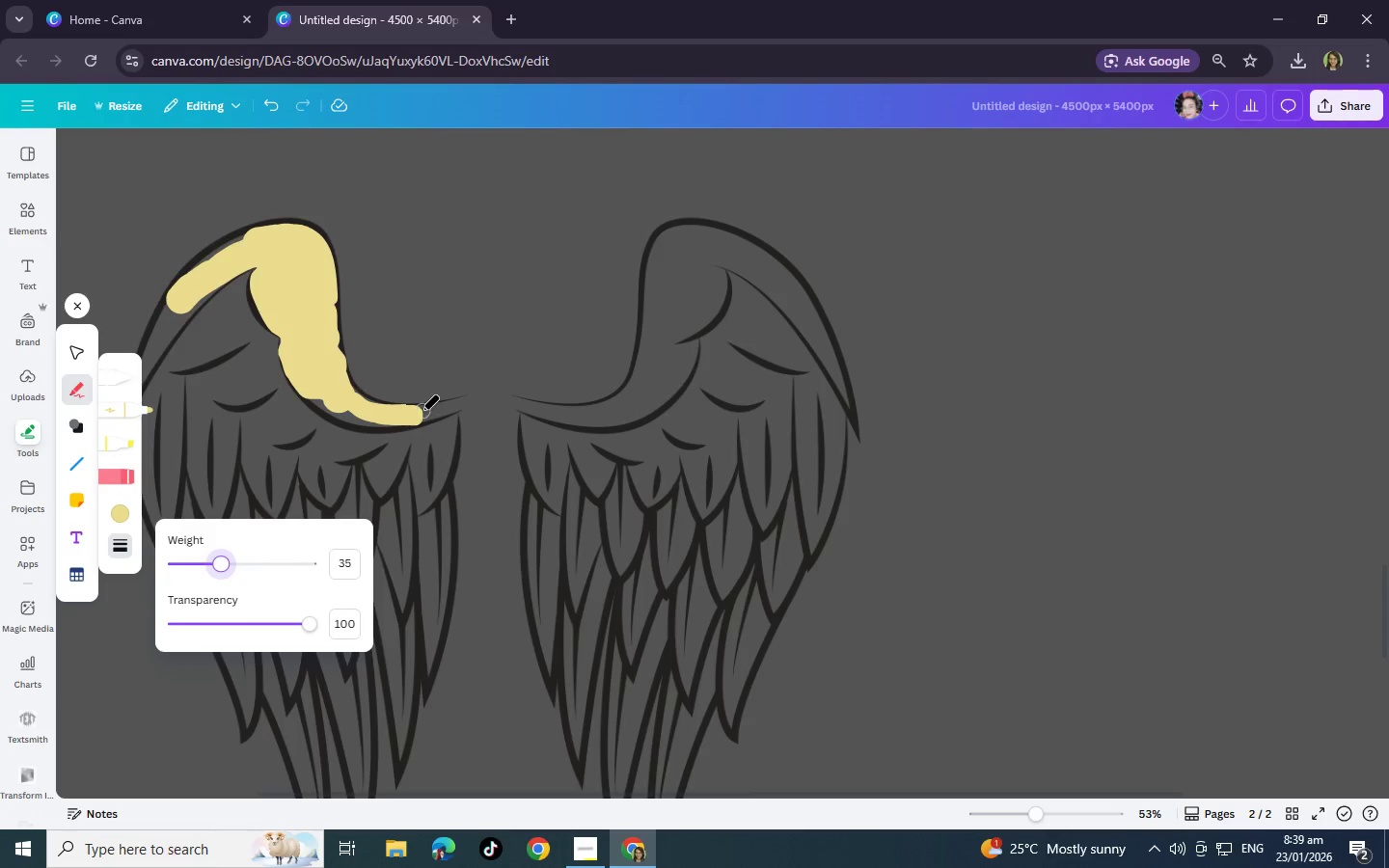 
left_click_drag(start_coordinate=[421, 412], to_coordinate=[368, 413])
 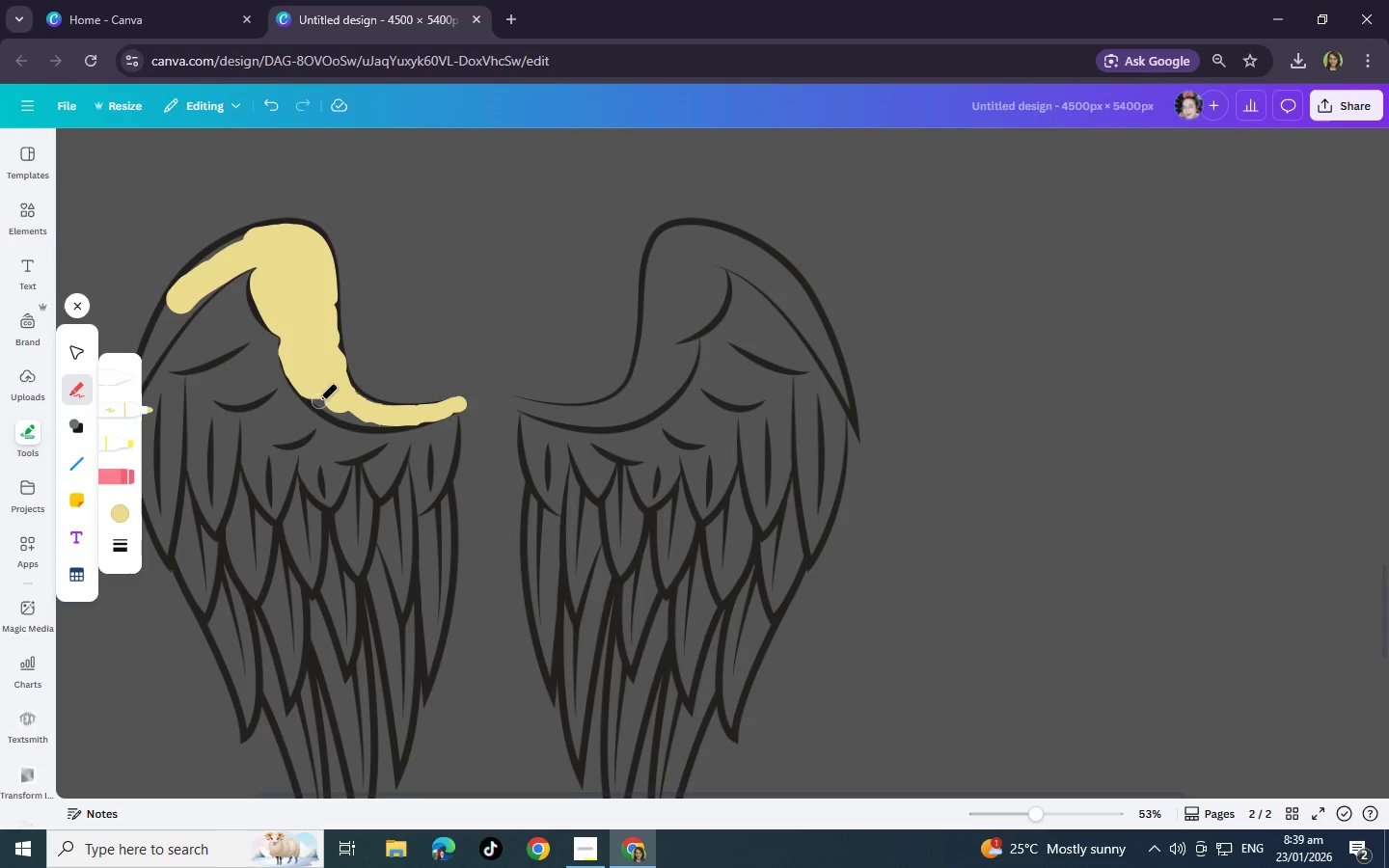 
left_click_drag(start_coordinate=[313, 397], to_coordinate=[143, 371])
 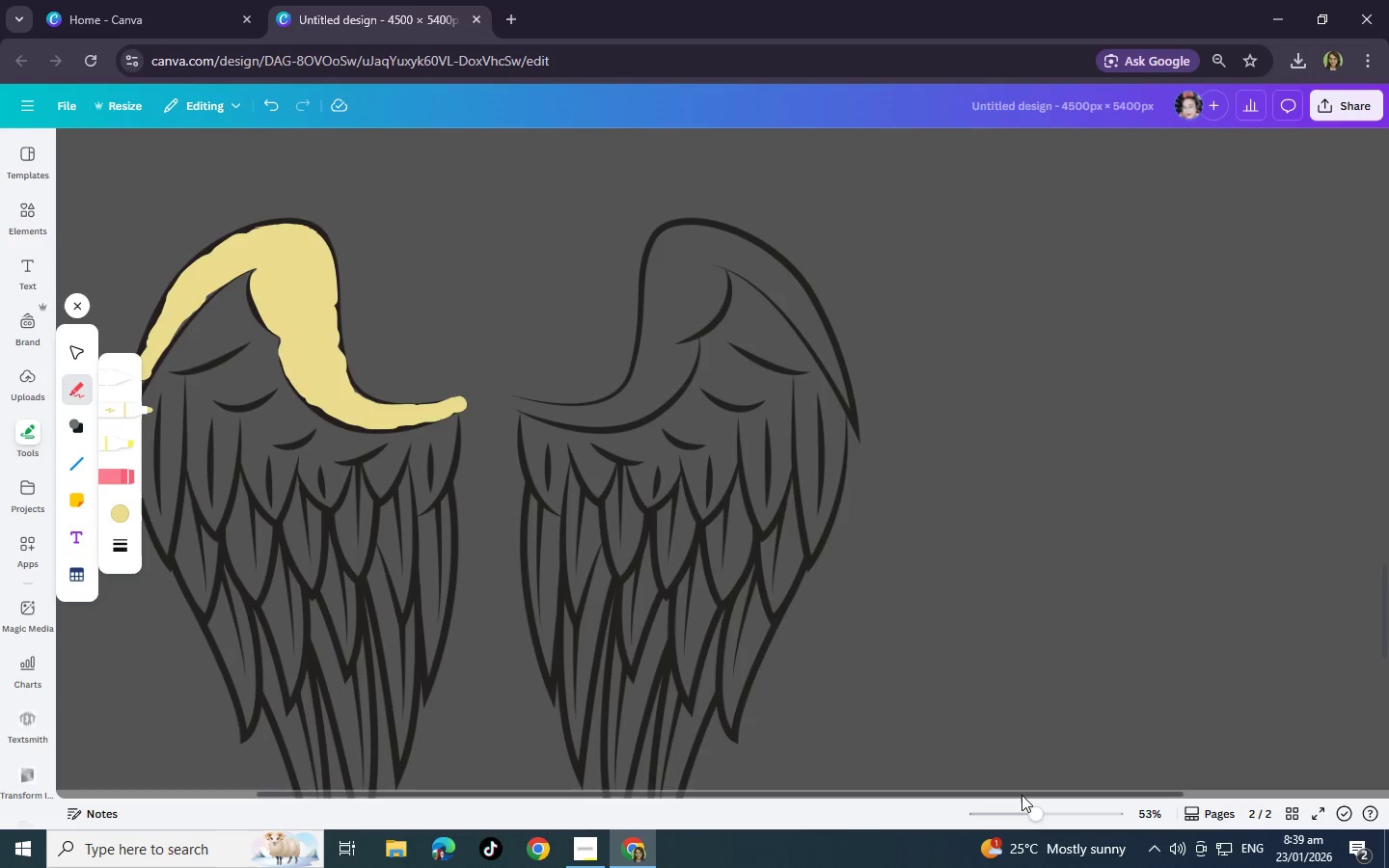 
left_click_drag(start_coordinate=[1021, 793], to_coordinate=[811, 789])
 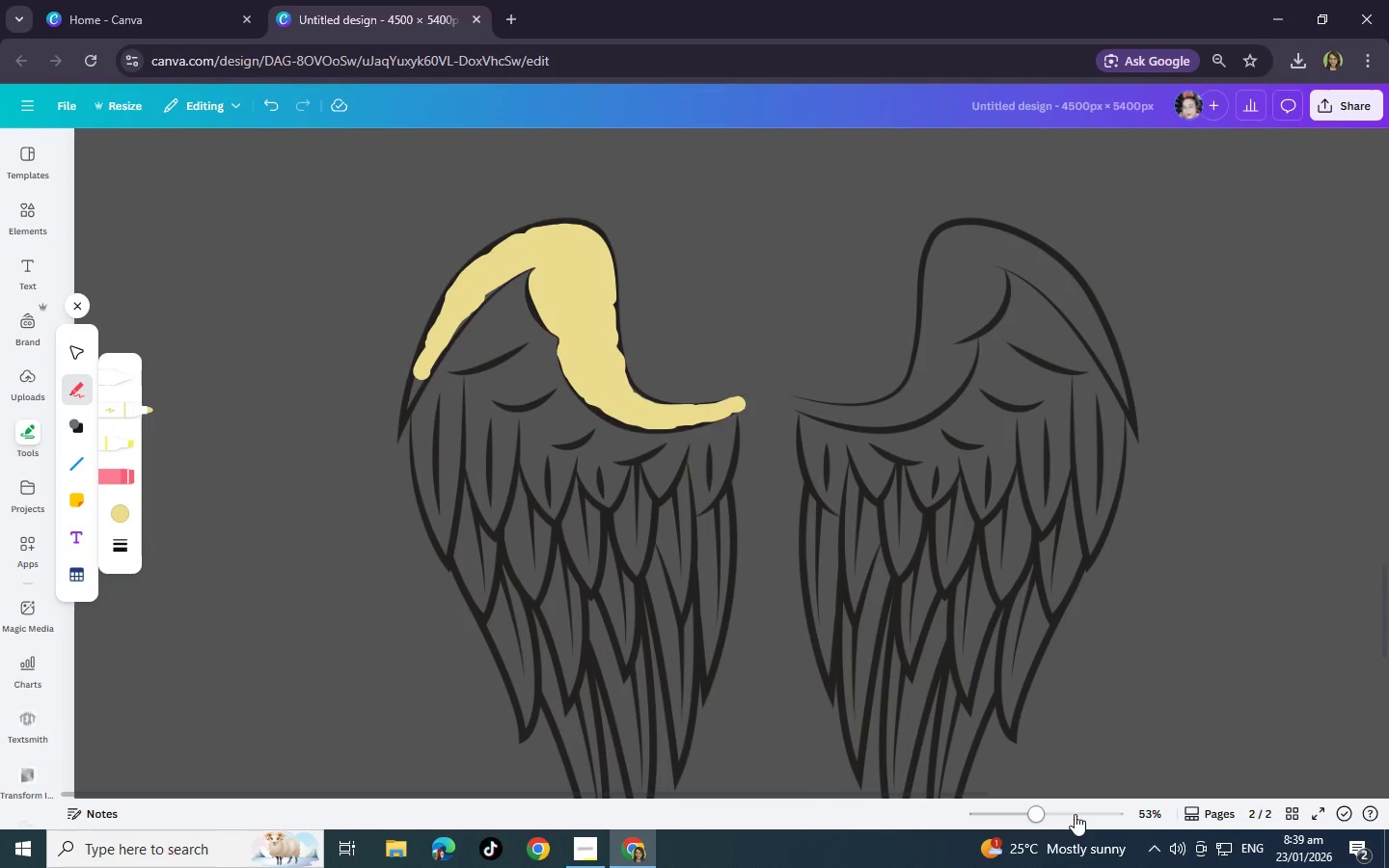 
left_click([1079, 811])
 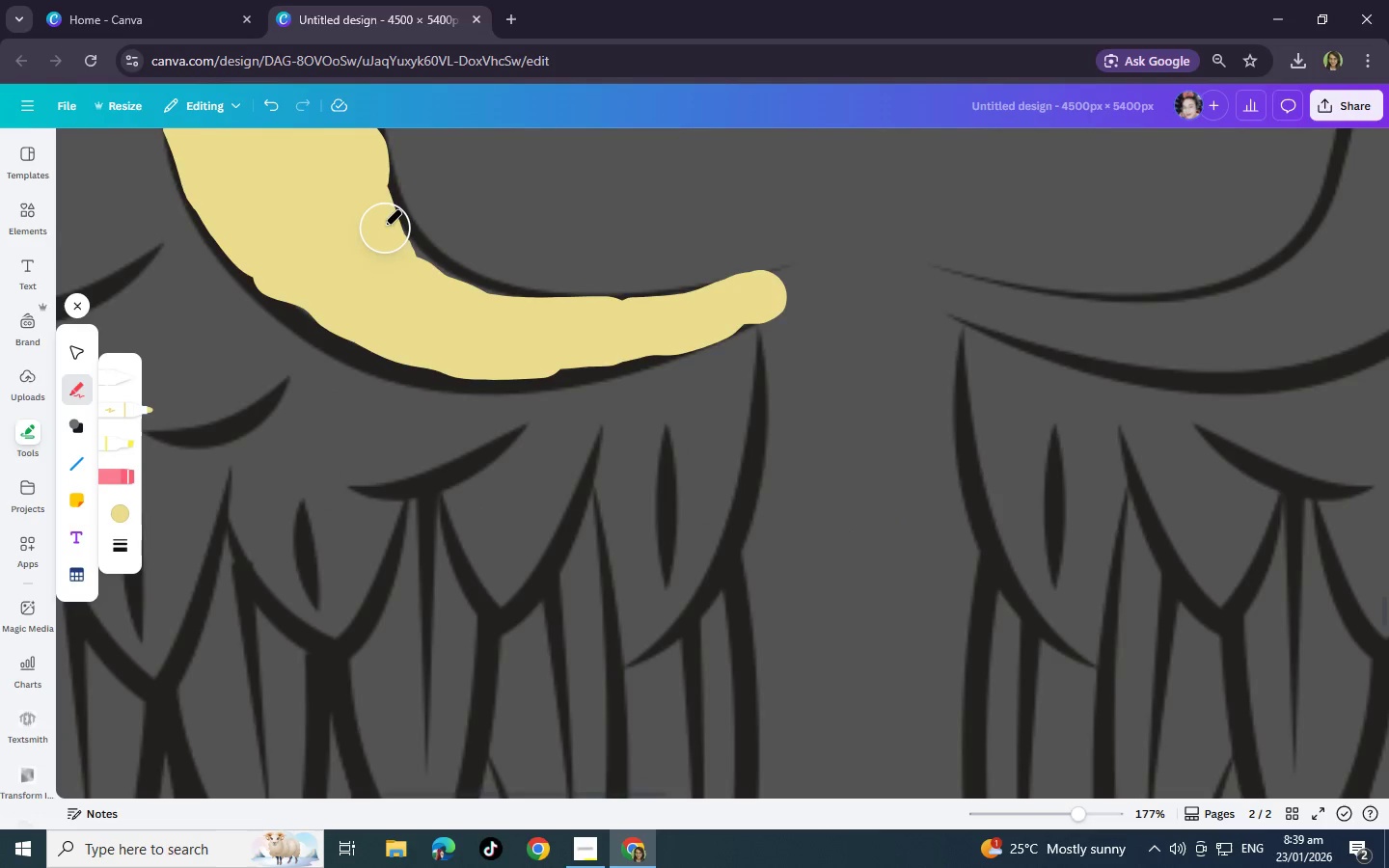 
left_click_drag(start_coordinate=[377, 206], to_coordinate=[520, 312])
 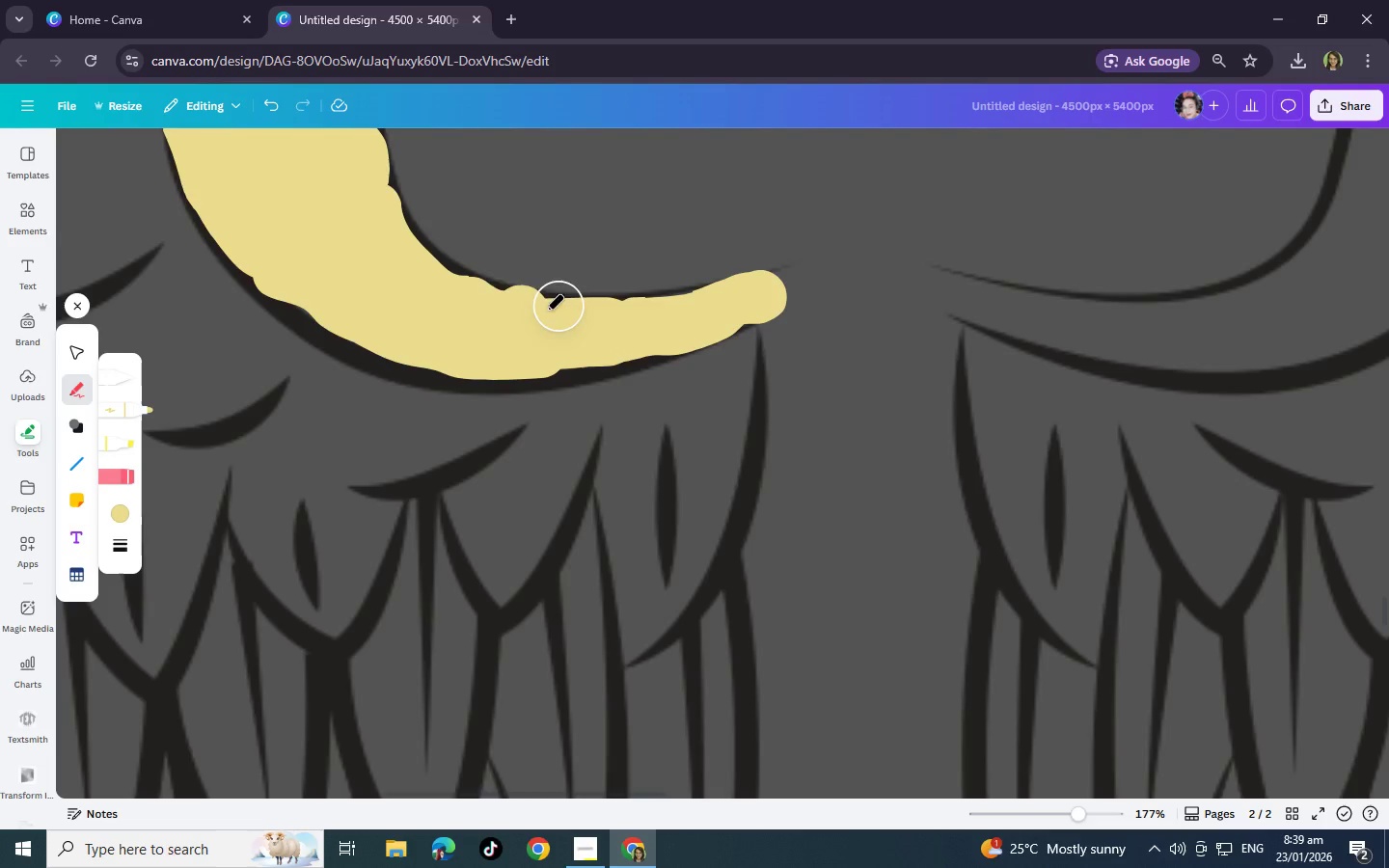 
key(Control+Z)
 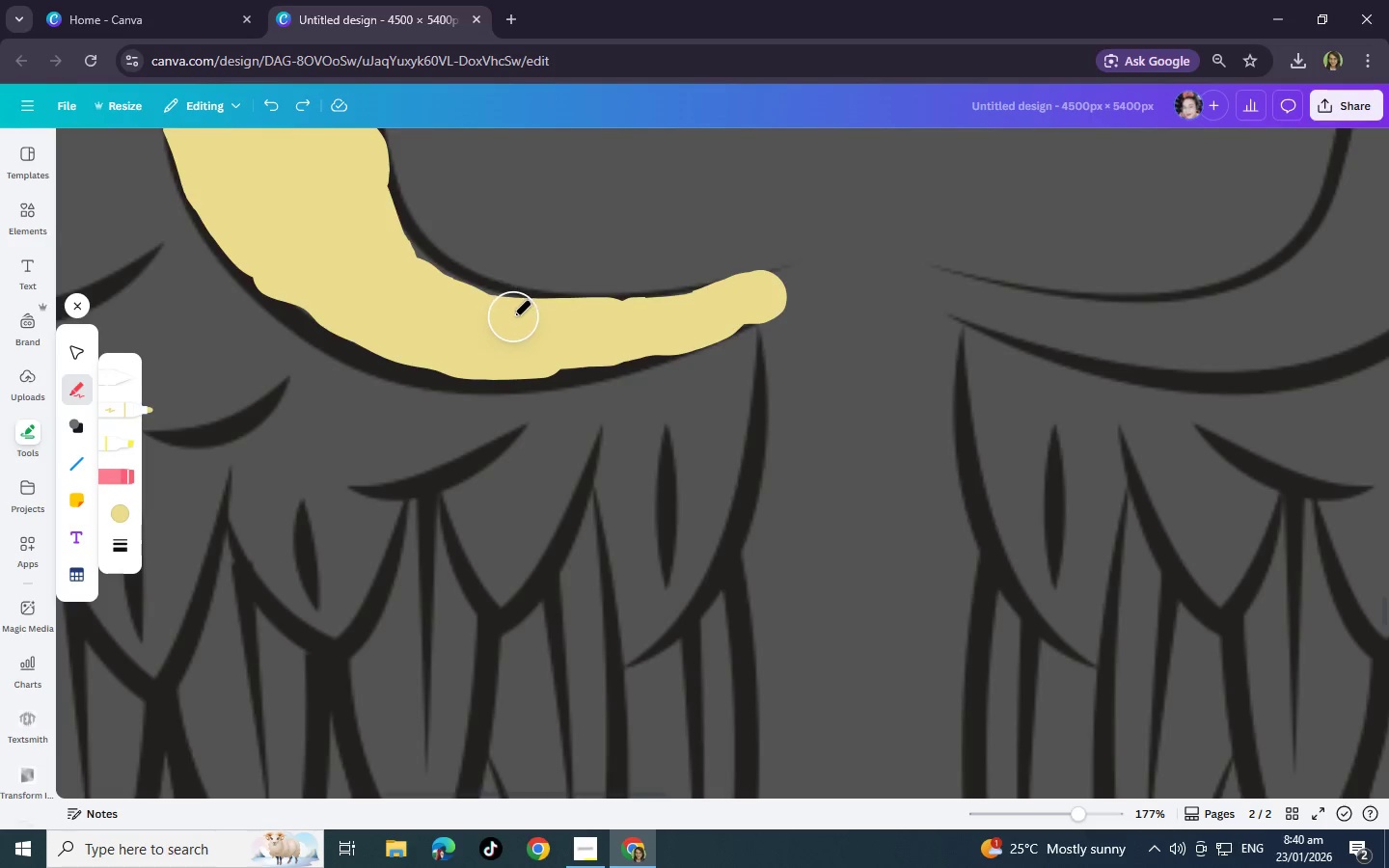 
left_click_drag(start_coordinate=[513, 317], to_coordinate=[380, 237])
 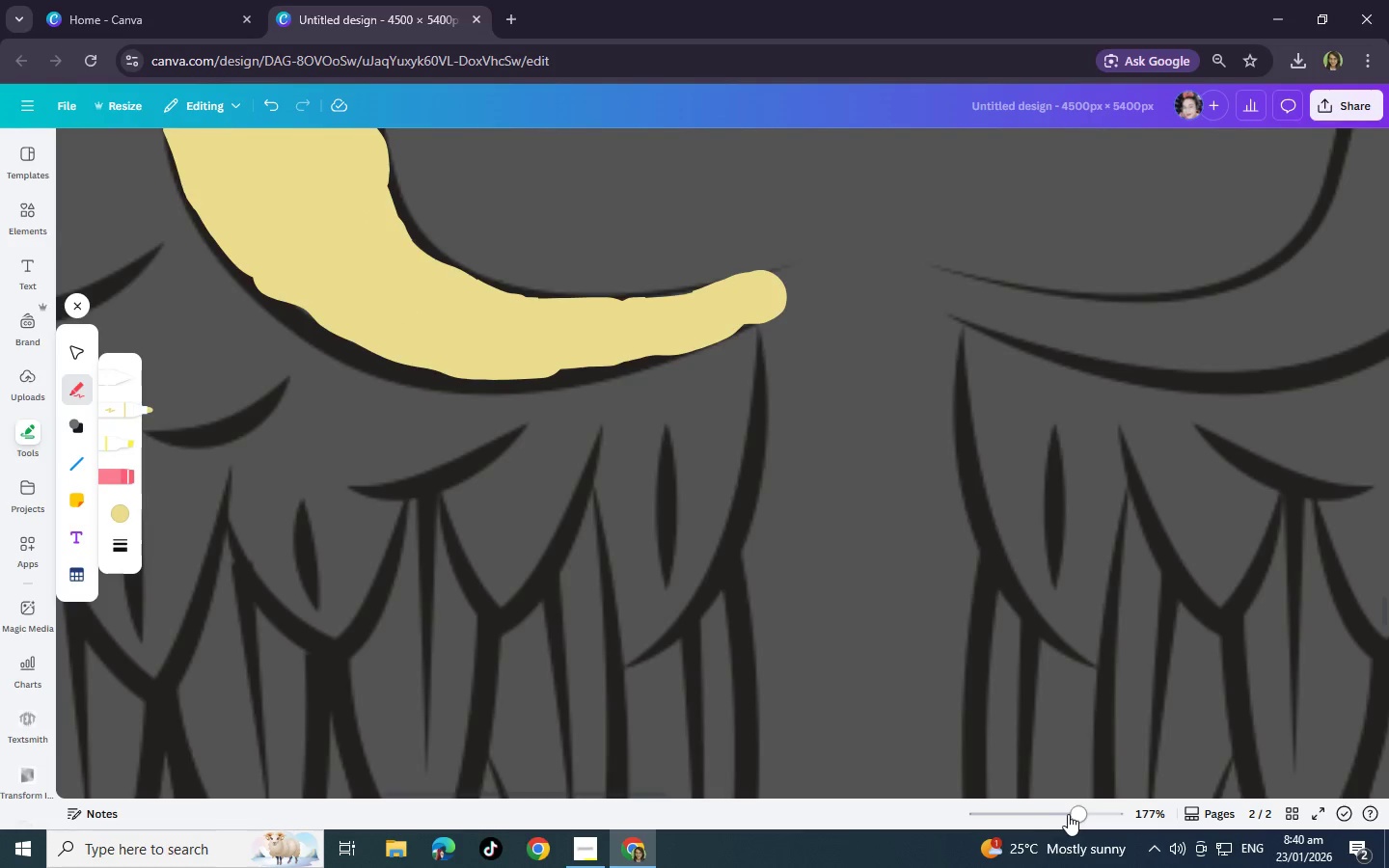 
left_click_drag(start_coordinate=[1068, 813], to_coordinate=[1048, 815])
 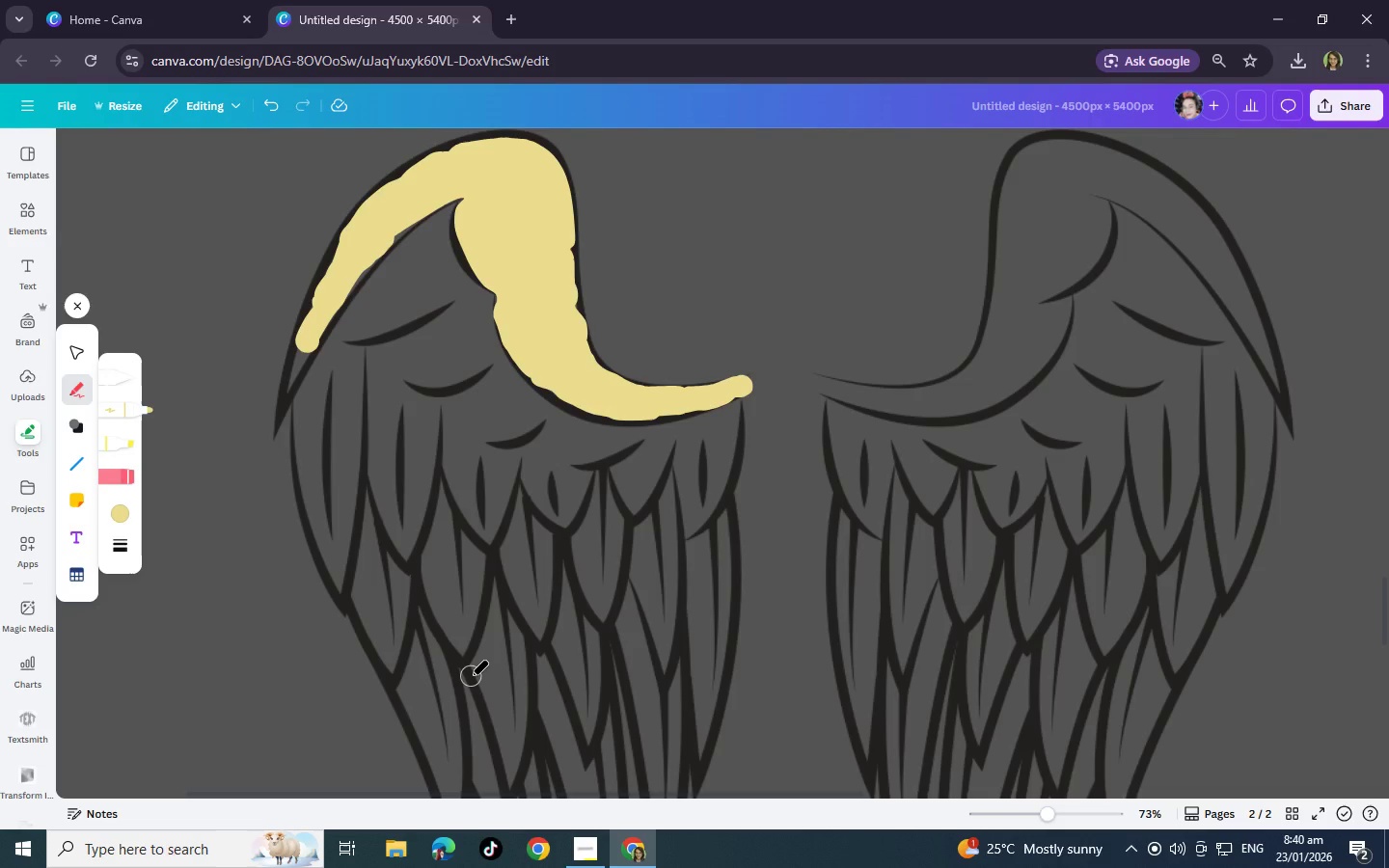 
wait(24.14)
 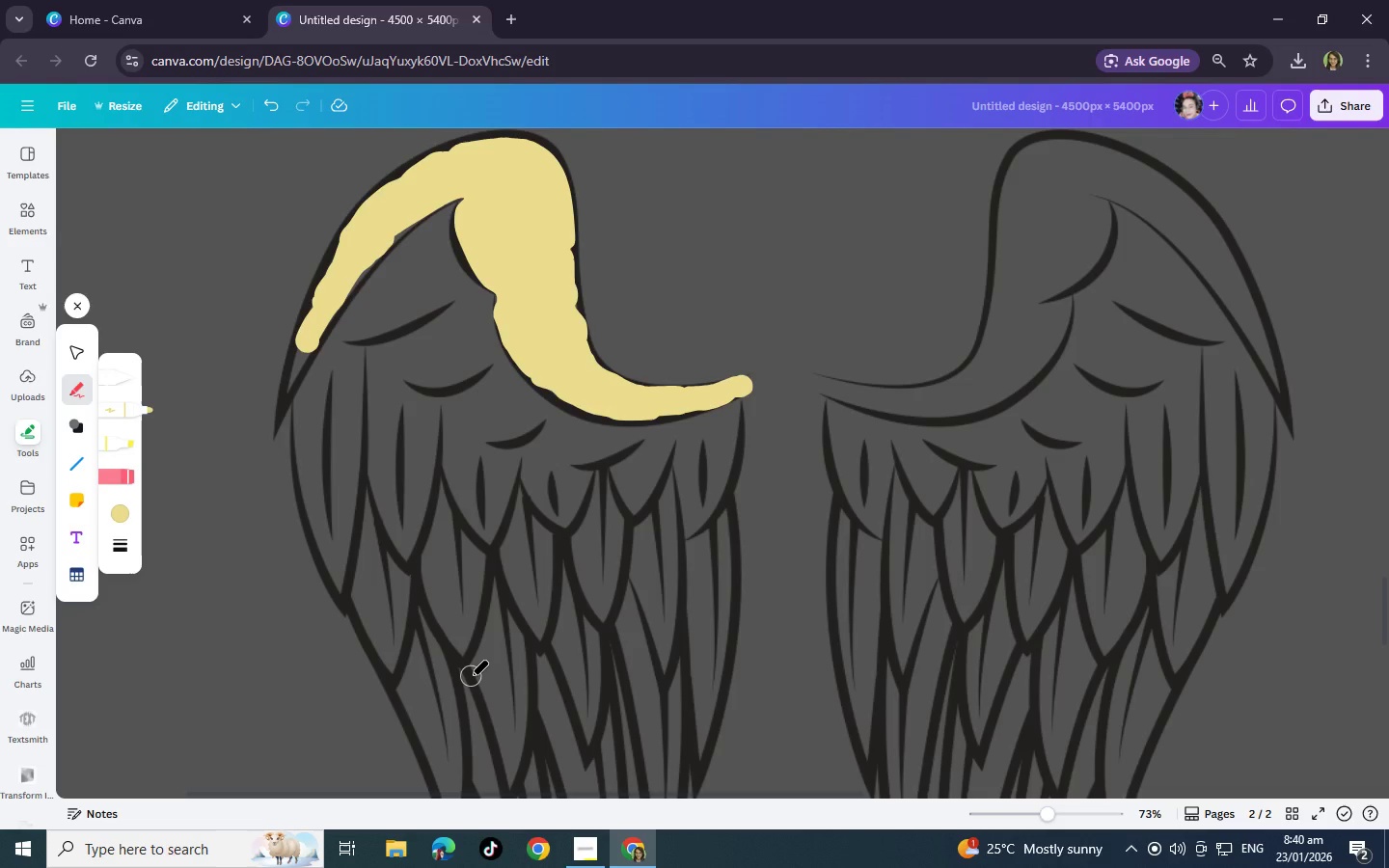 
scroll: coordinate [353, 677], scroll_direction: down, amount: 1.0
 